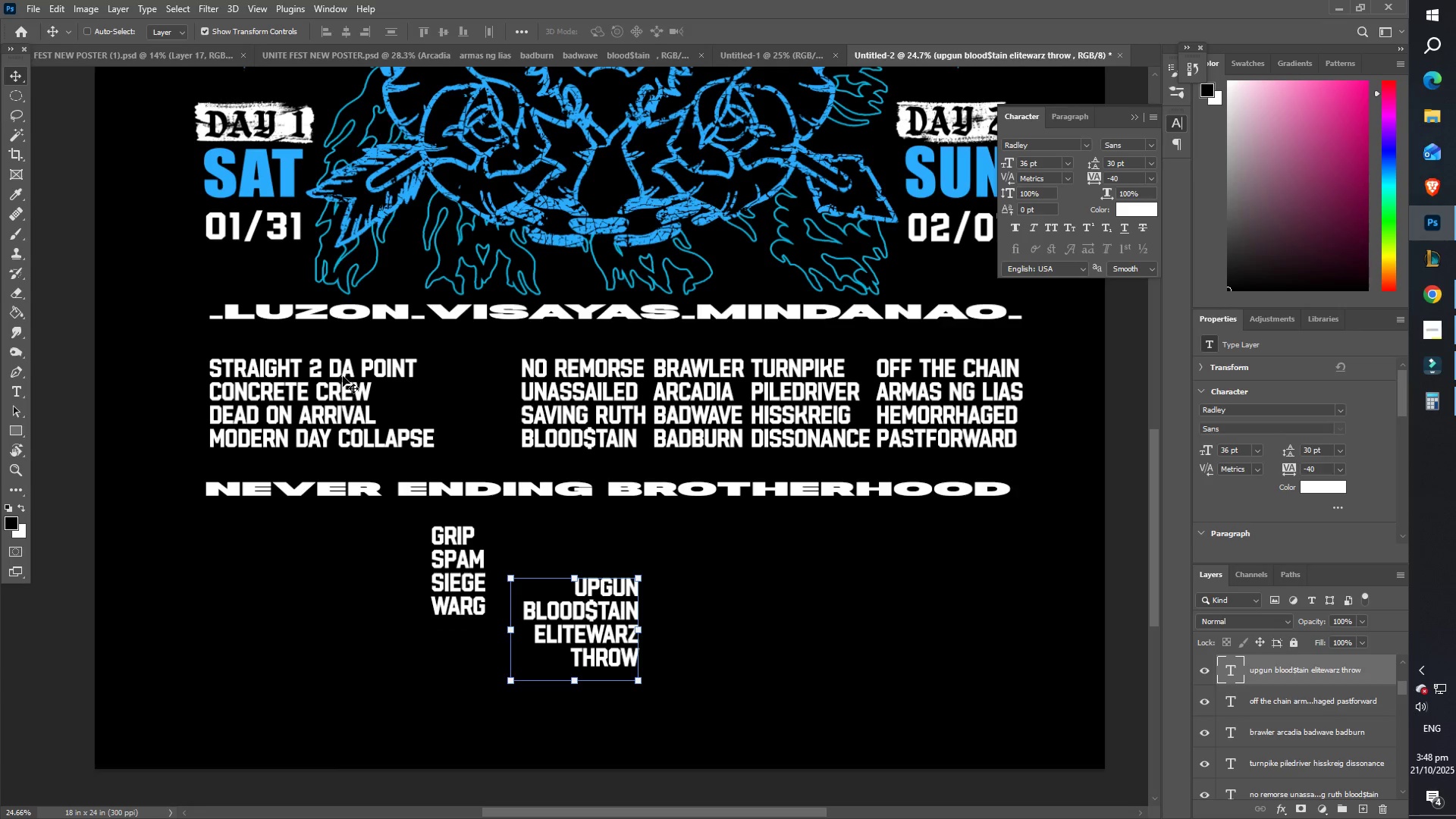 
right_click([339, 364])
 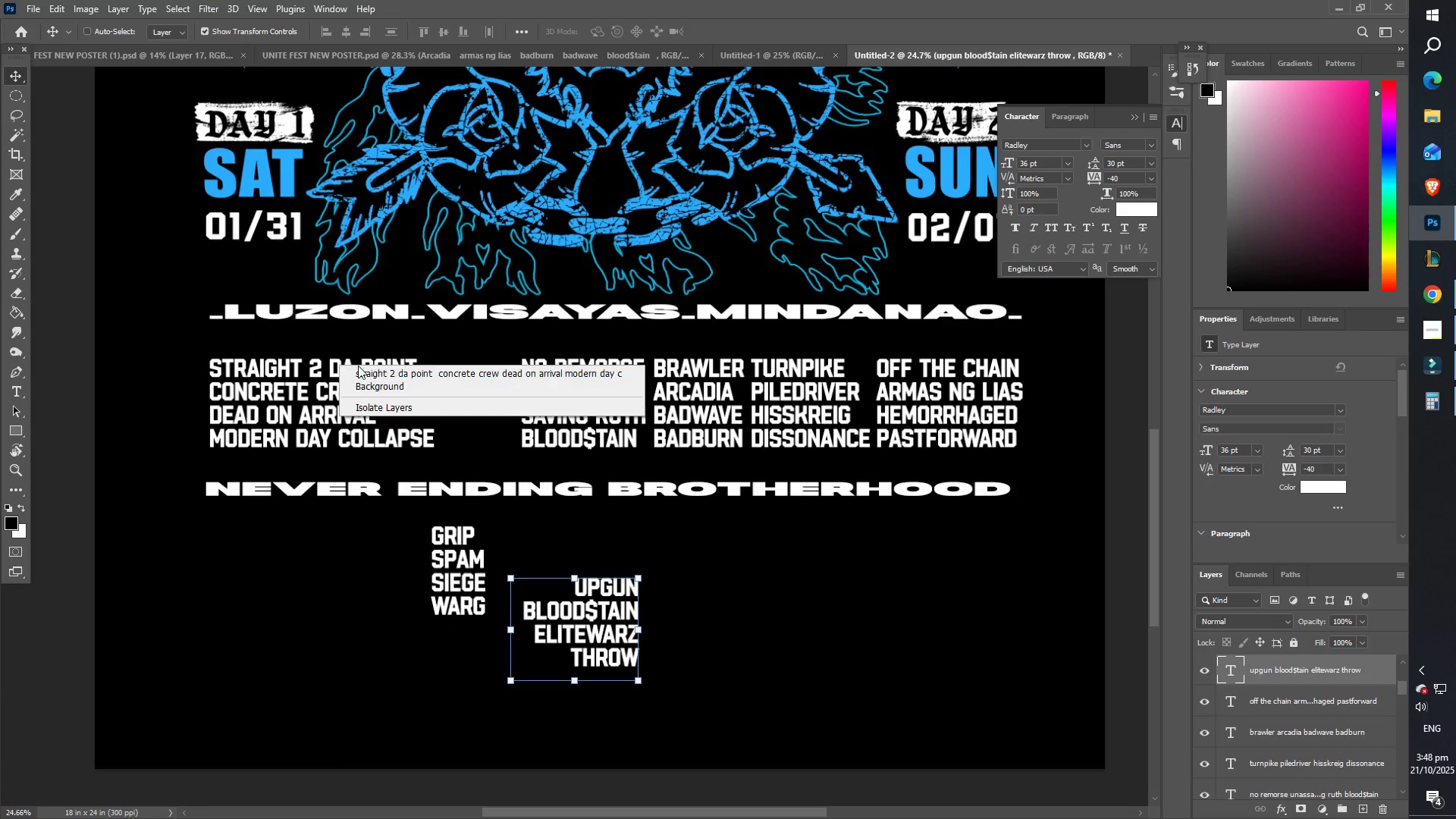 
left_click([358, 366])
 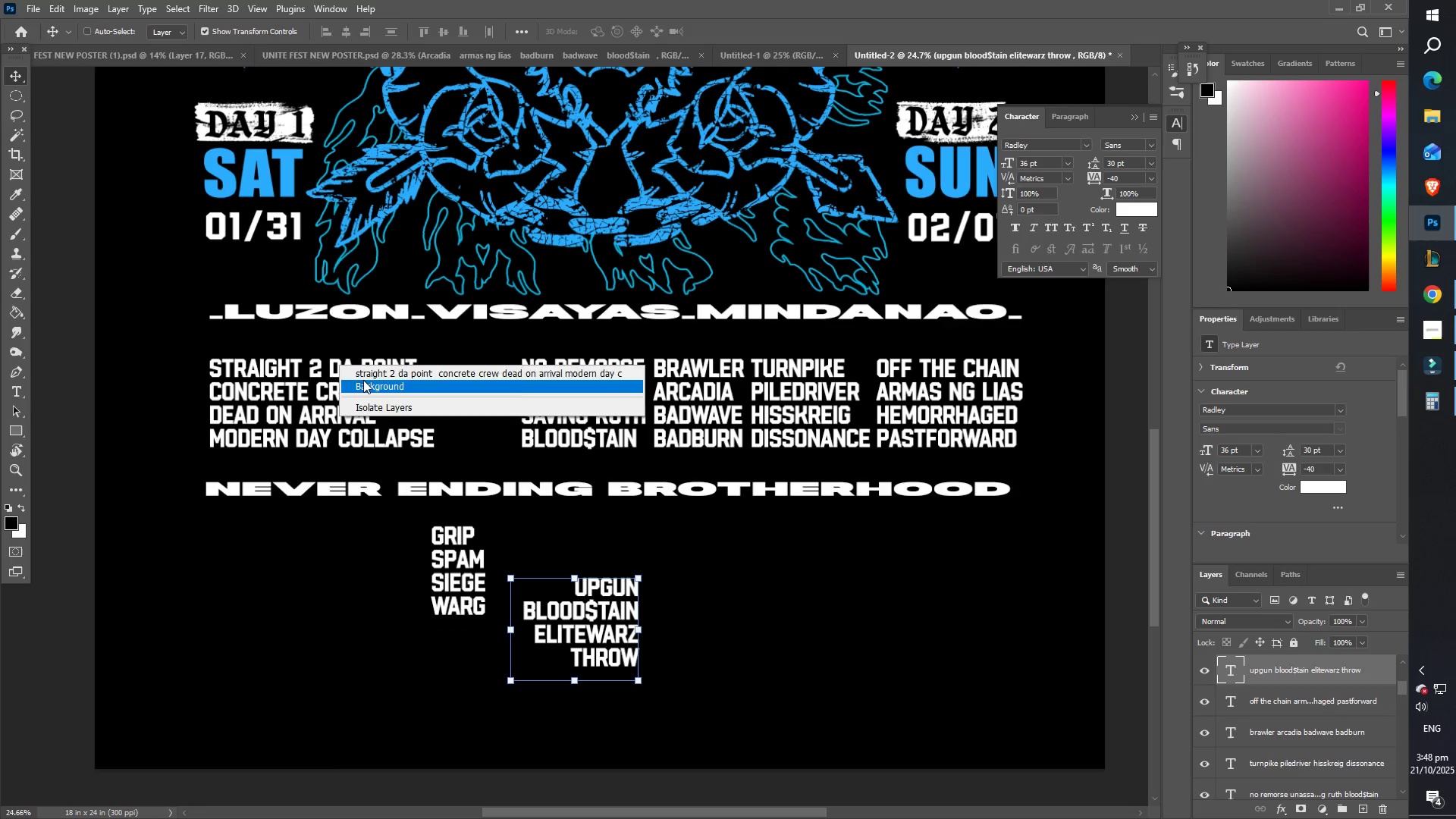 
left_click([364, 372])
 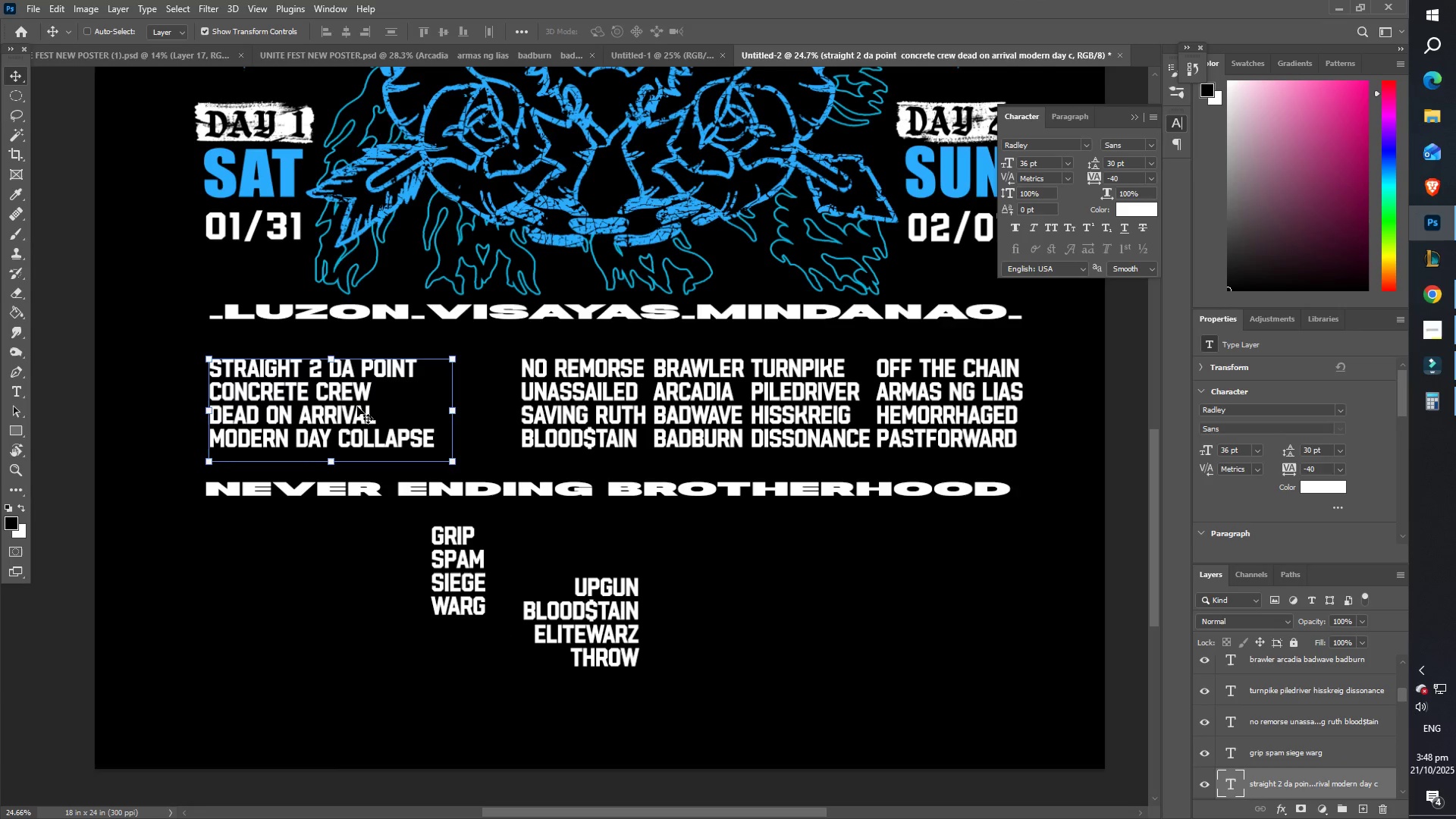 
left_click_drag(start_coordinate=[354, 397], to_coordinate=[344, 648])
 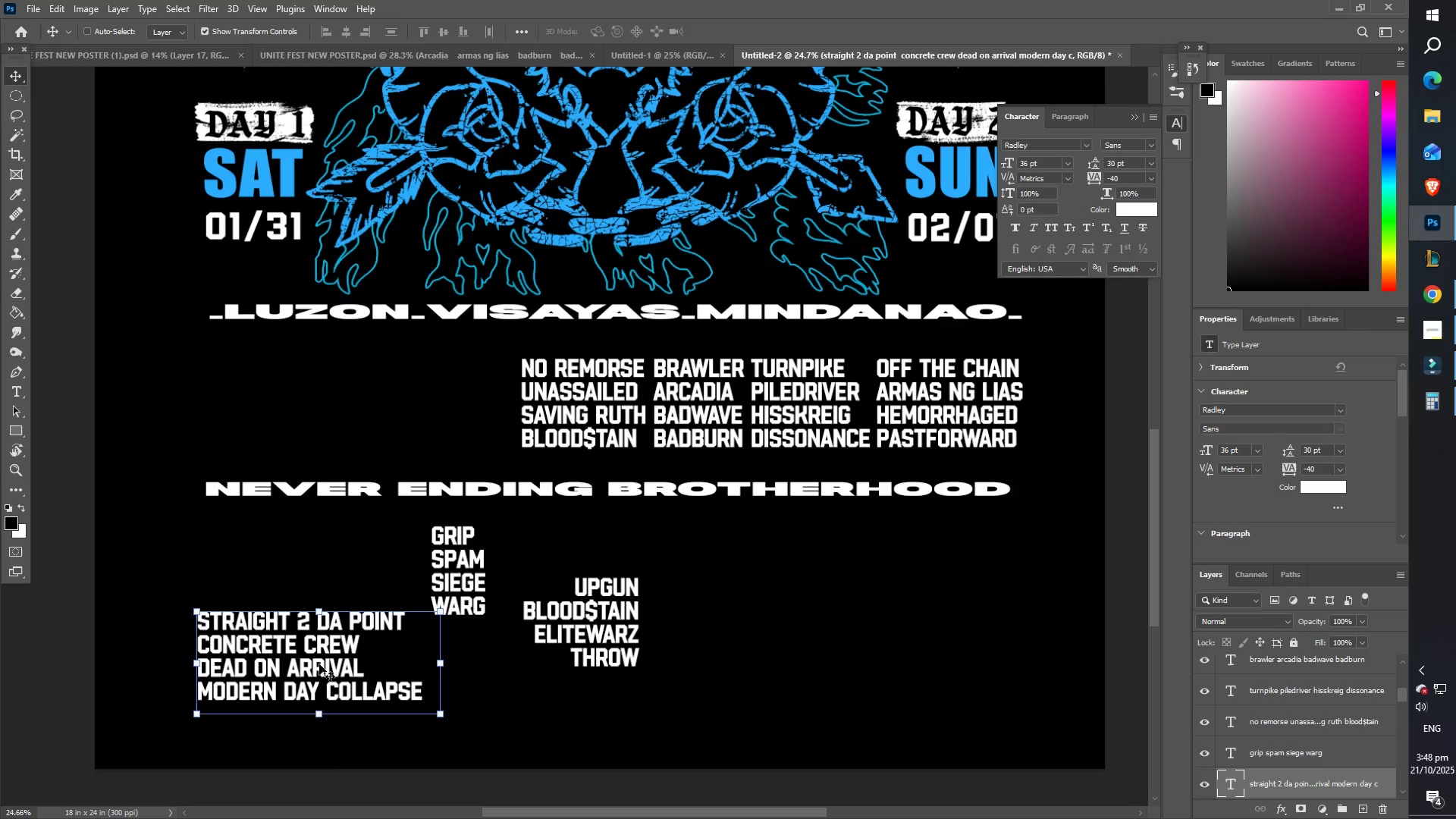 
wait(5.44)
 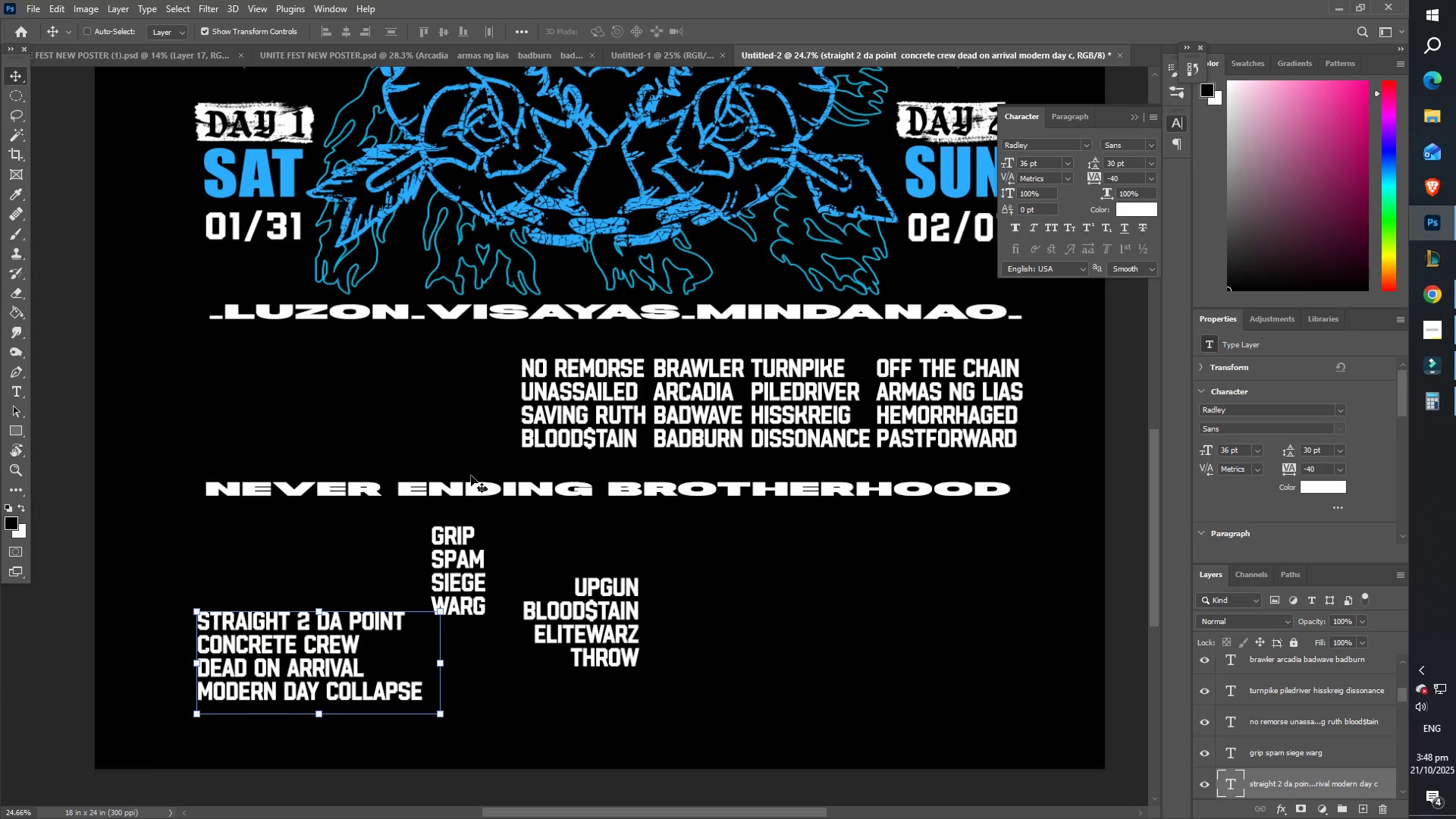 
key(T)
 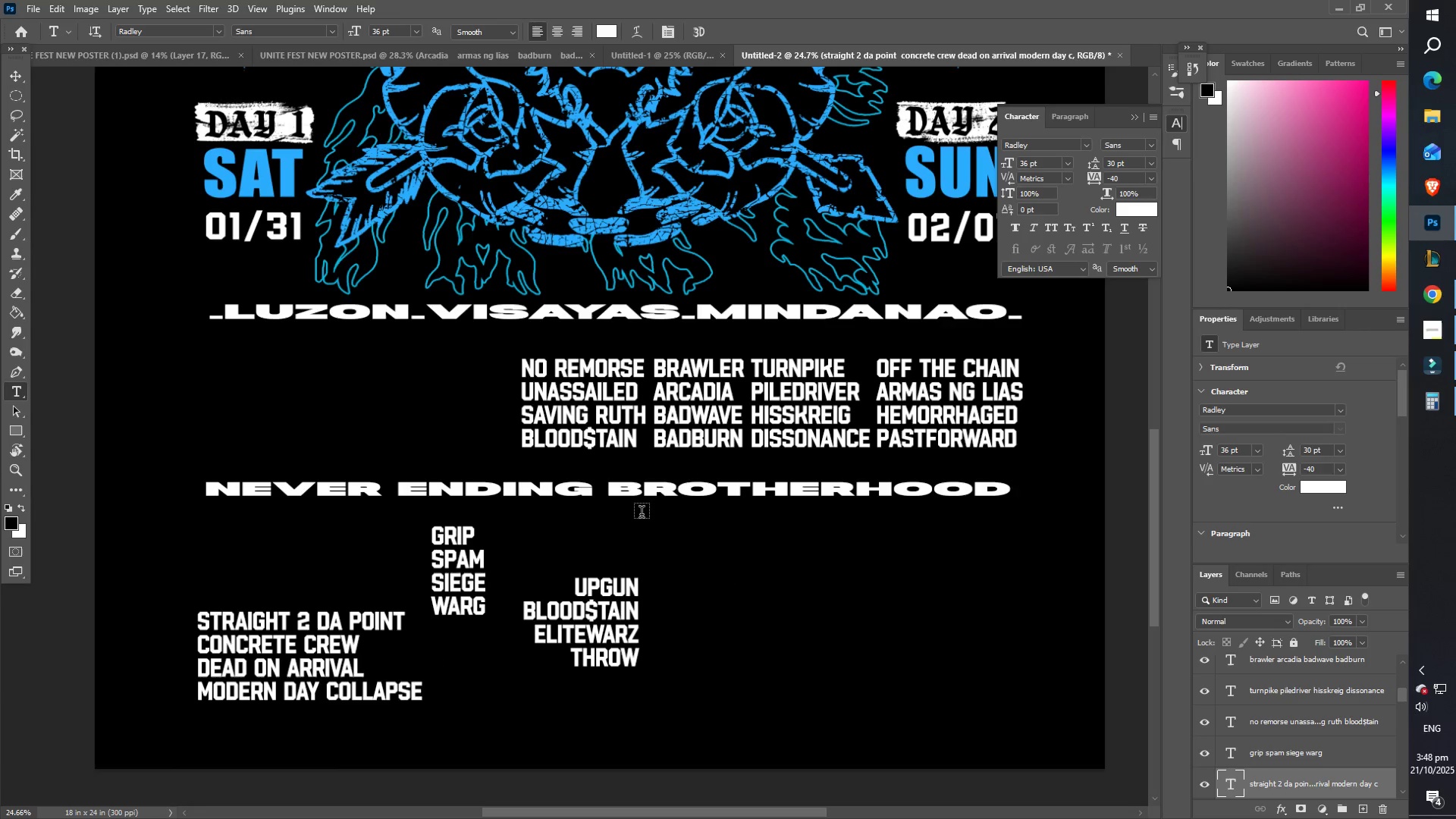 
left_click_drag(start_coordinate=[642, 513], to_coordinate=[1059, 604])
 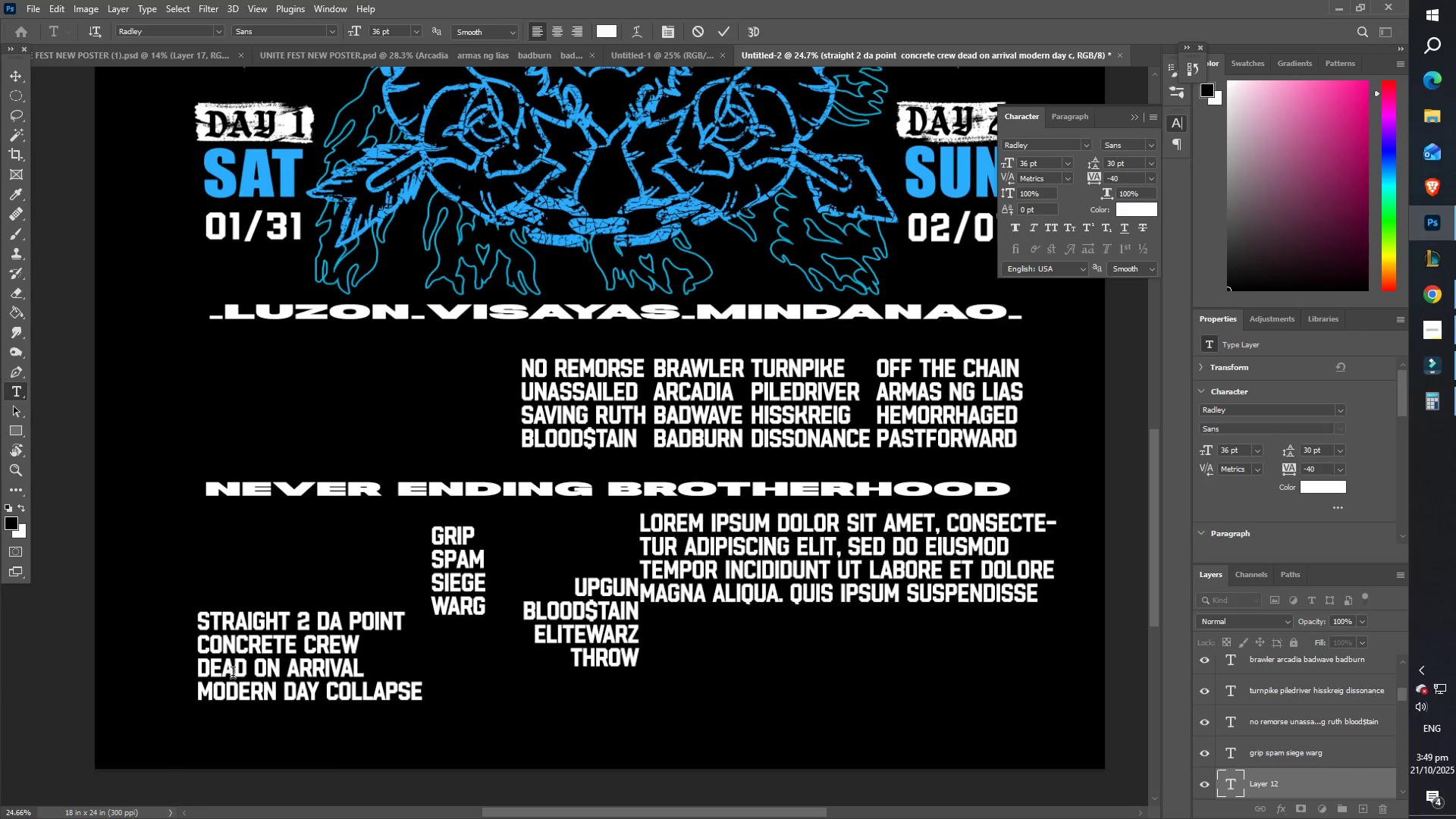 
double_click([284, 648])
 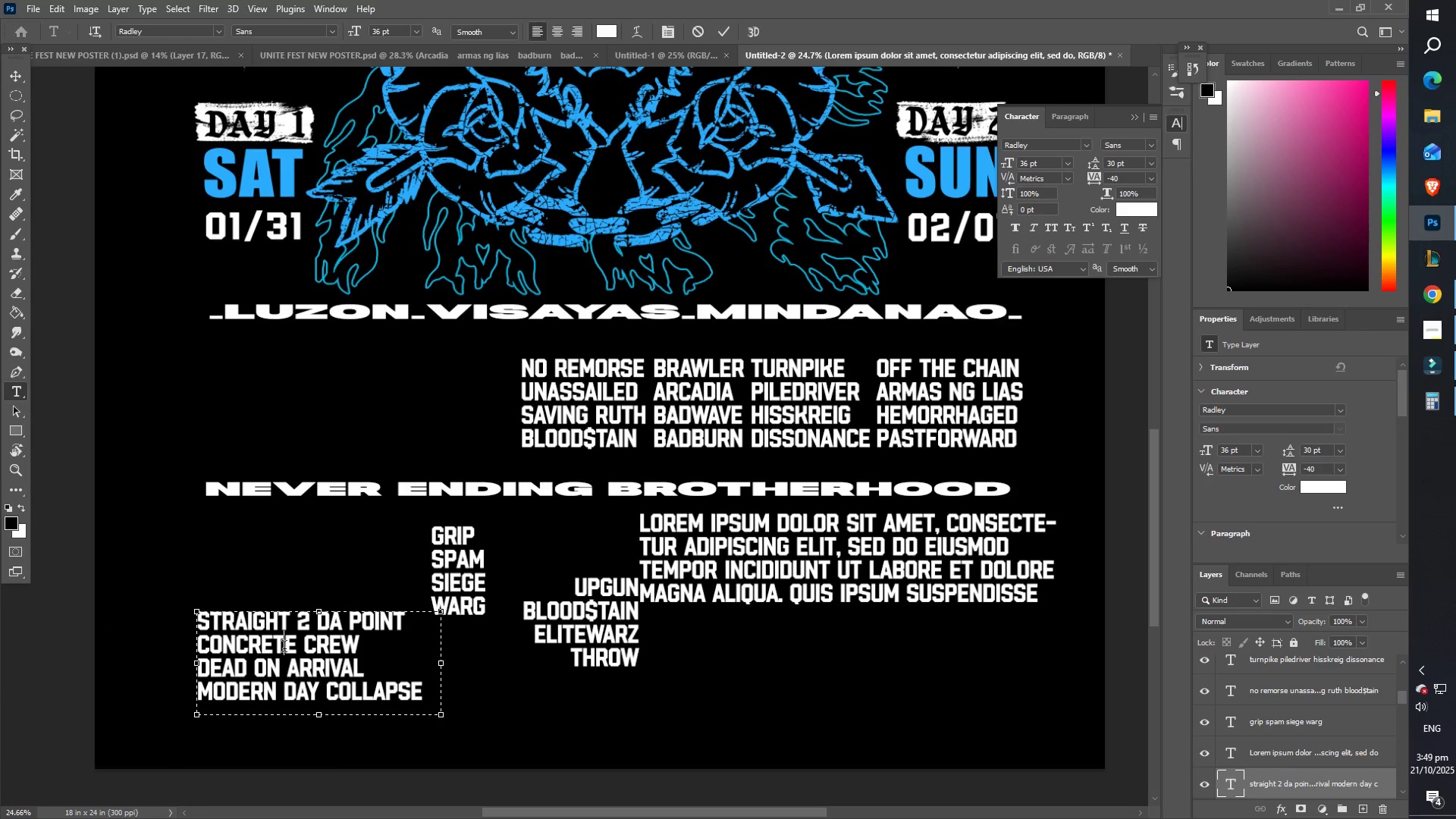 
key(Control+A)
 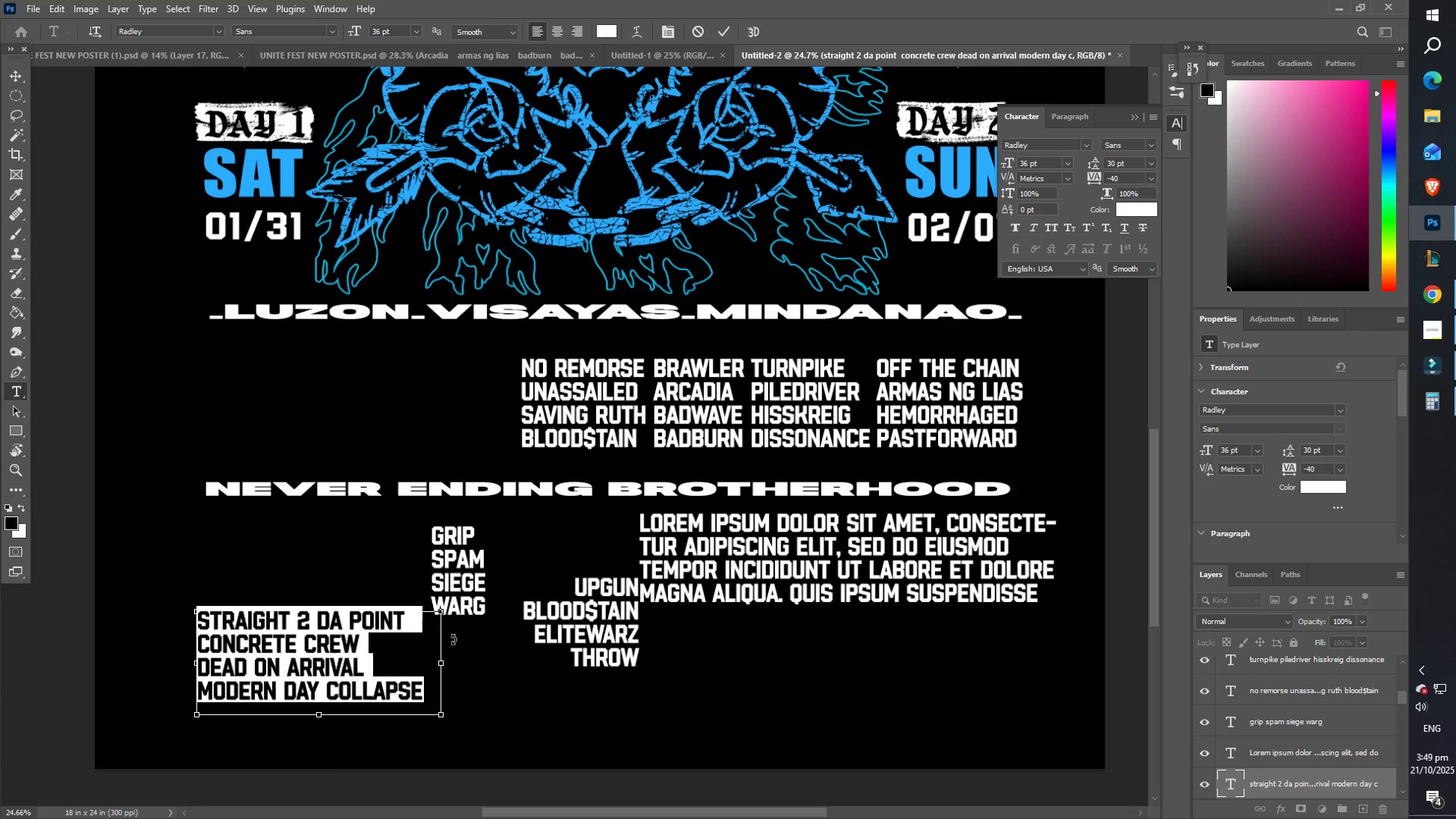 
key(Control+X)
 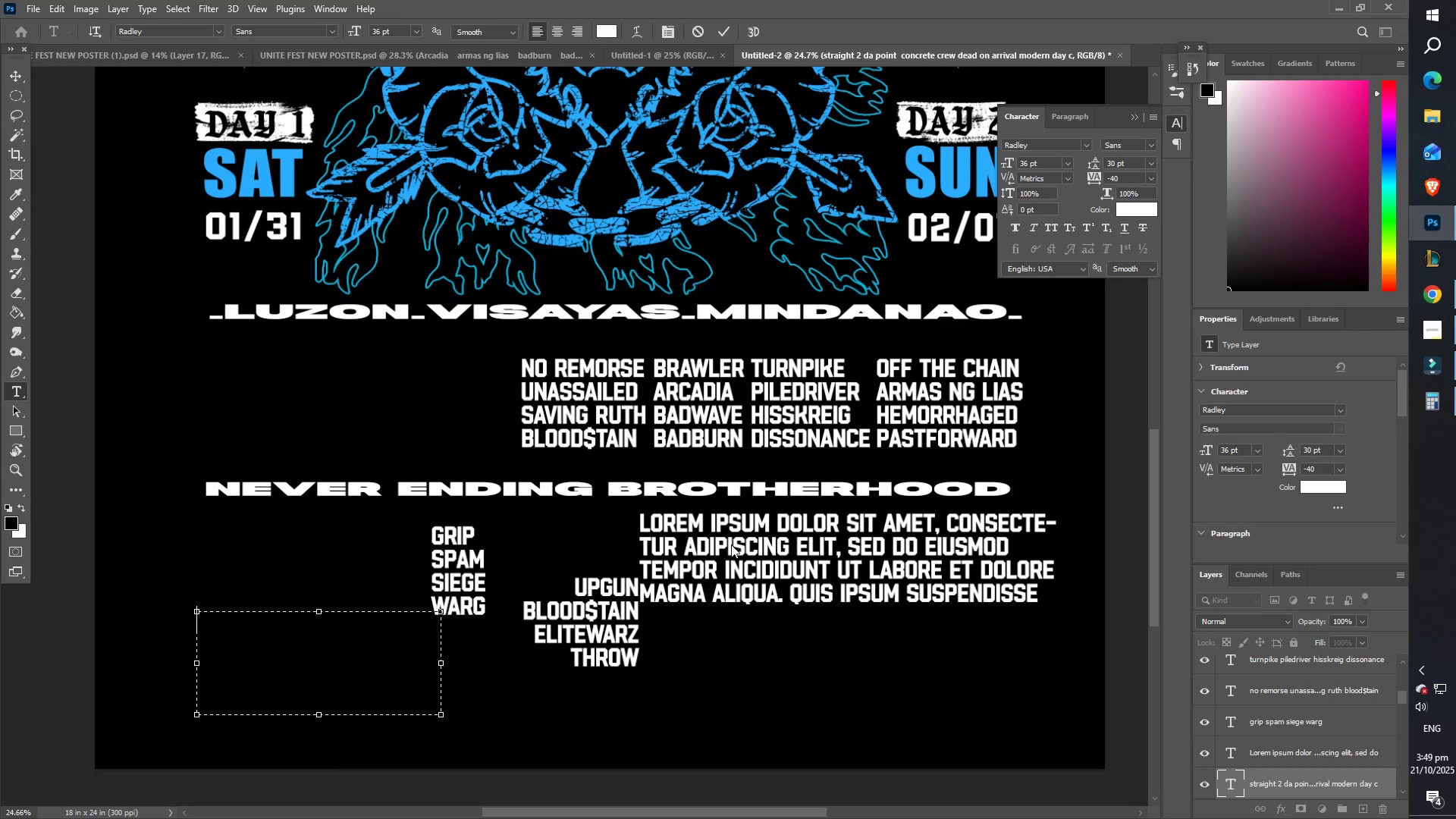 
left_click([731, 544])
 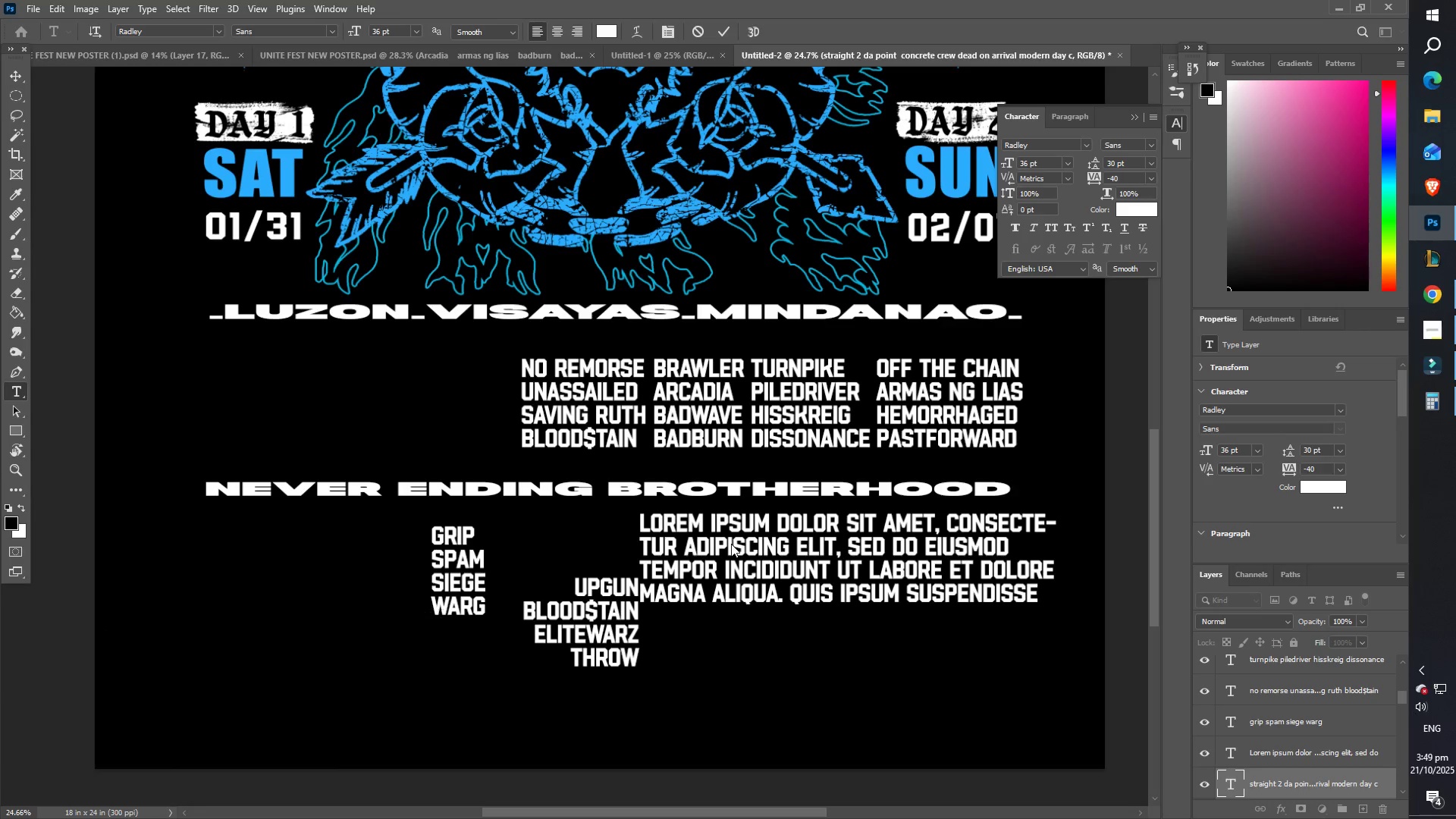 
key(Control+ControlLeft)
 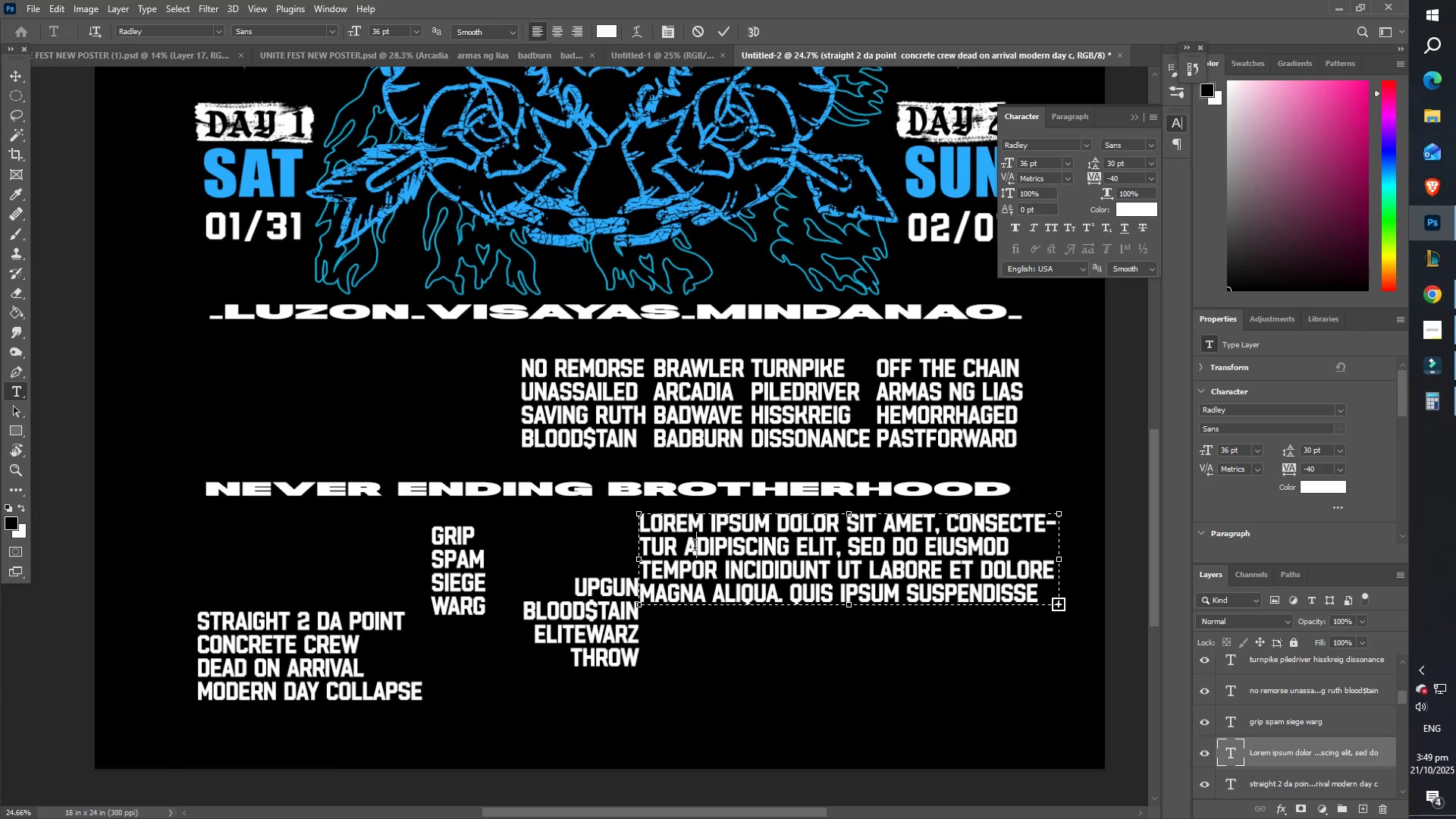 
key(Control+A)
 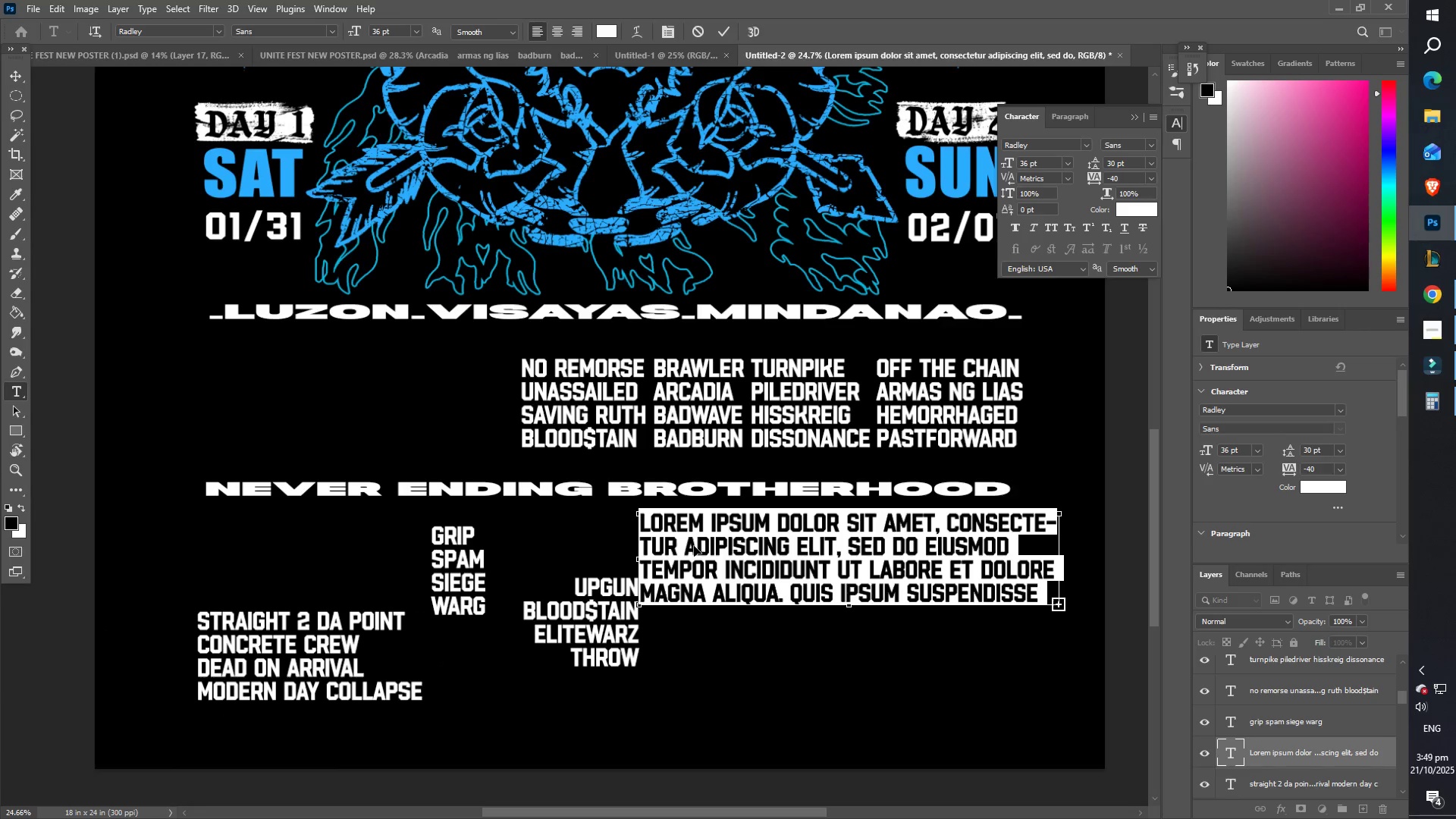 
key(Control+V)
 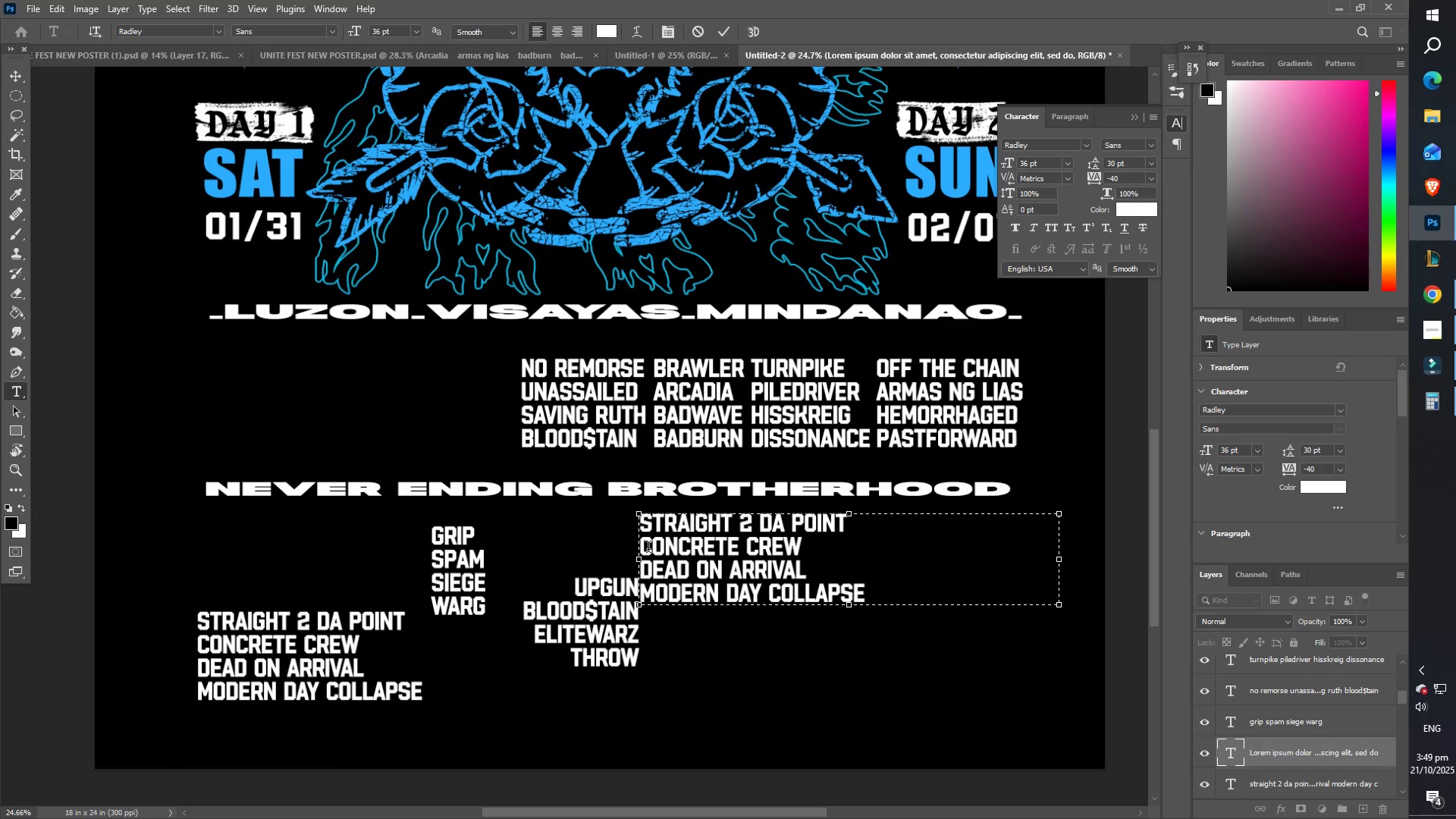 
left_click([644, 548])
 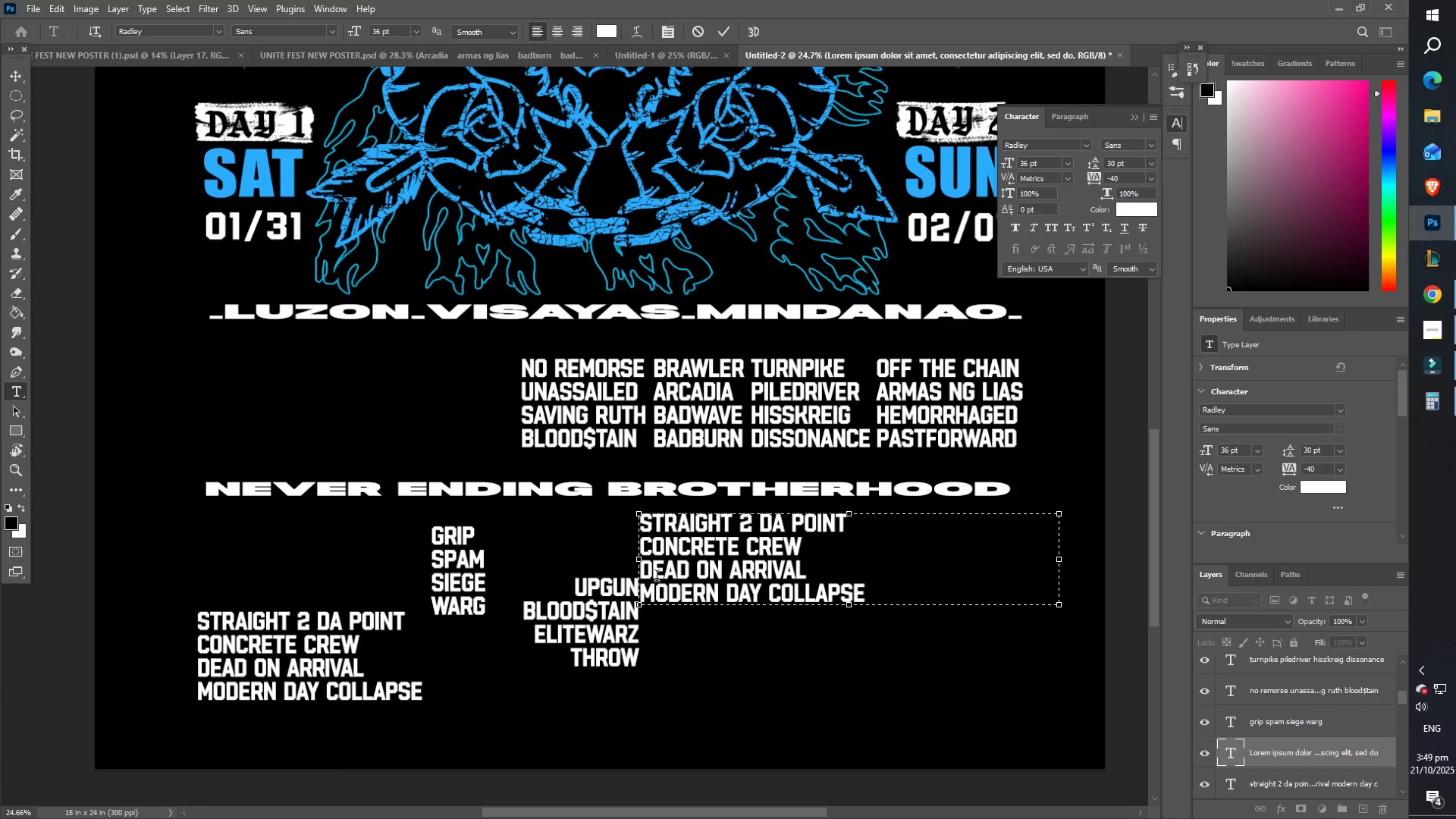 
key(Backspace)
 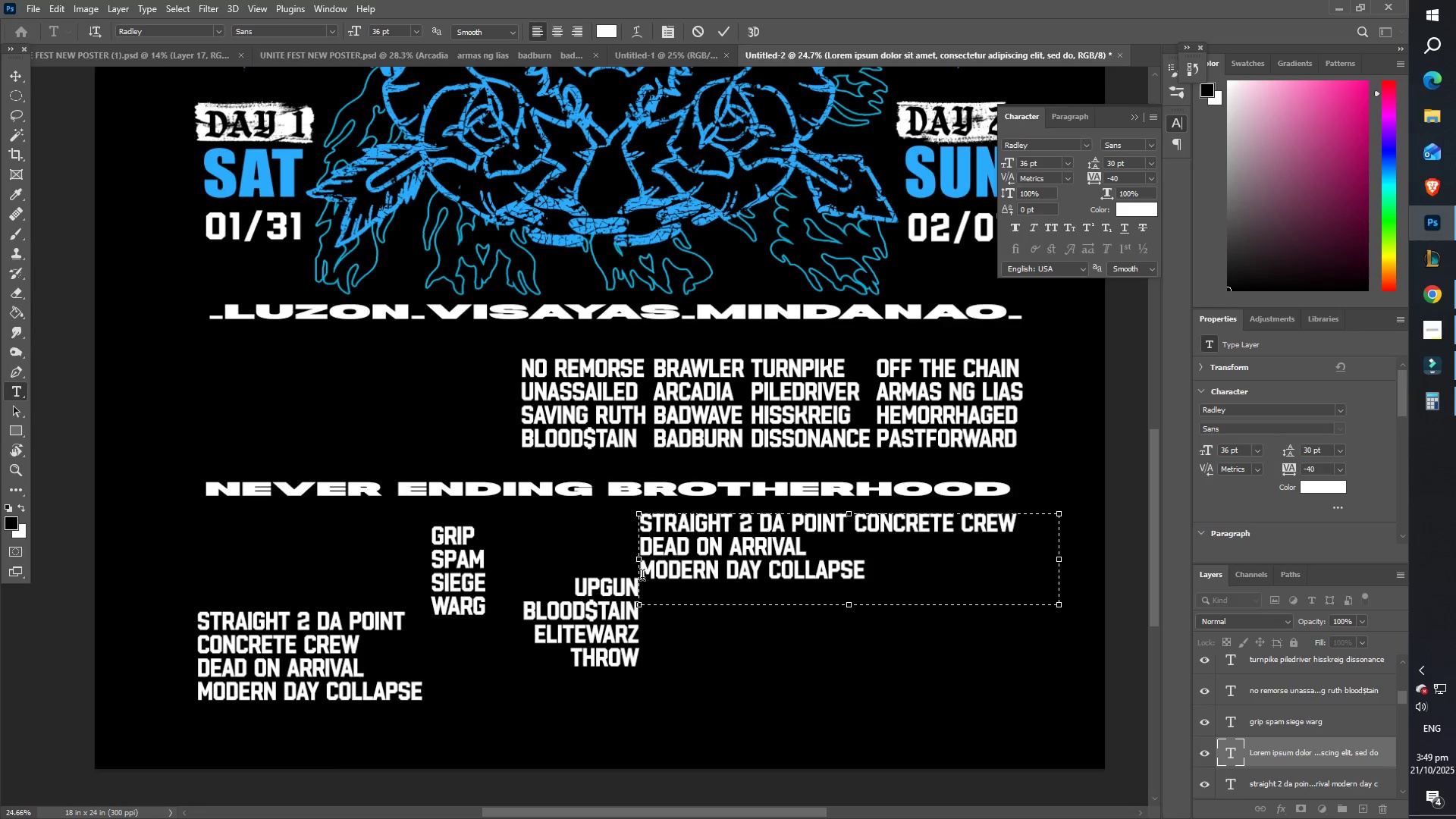 
key(Backspace)
 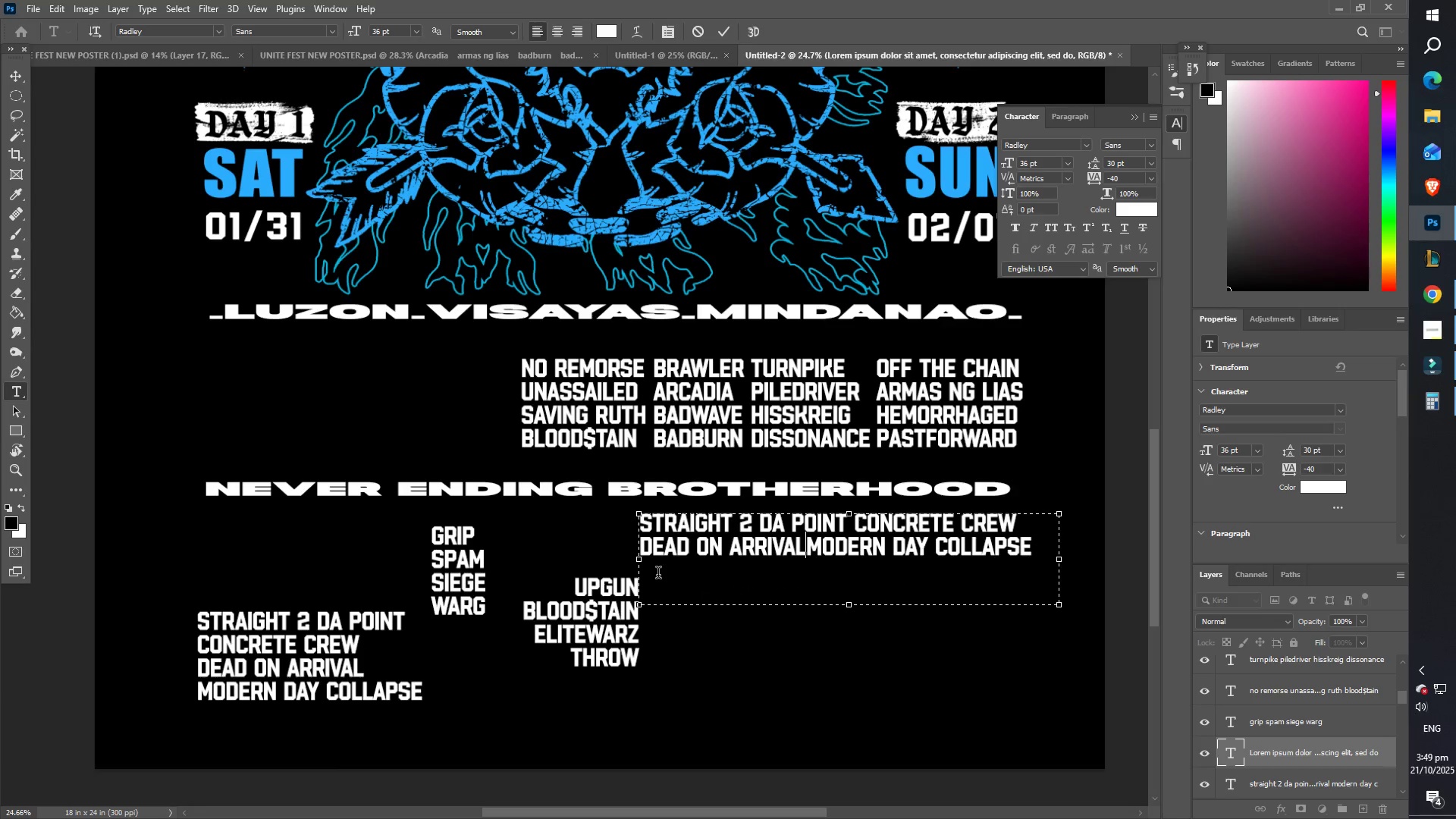 
key(Space)
 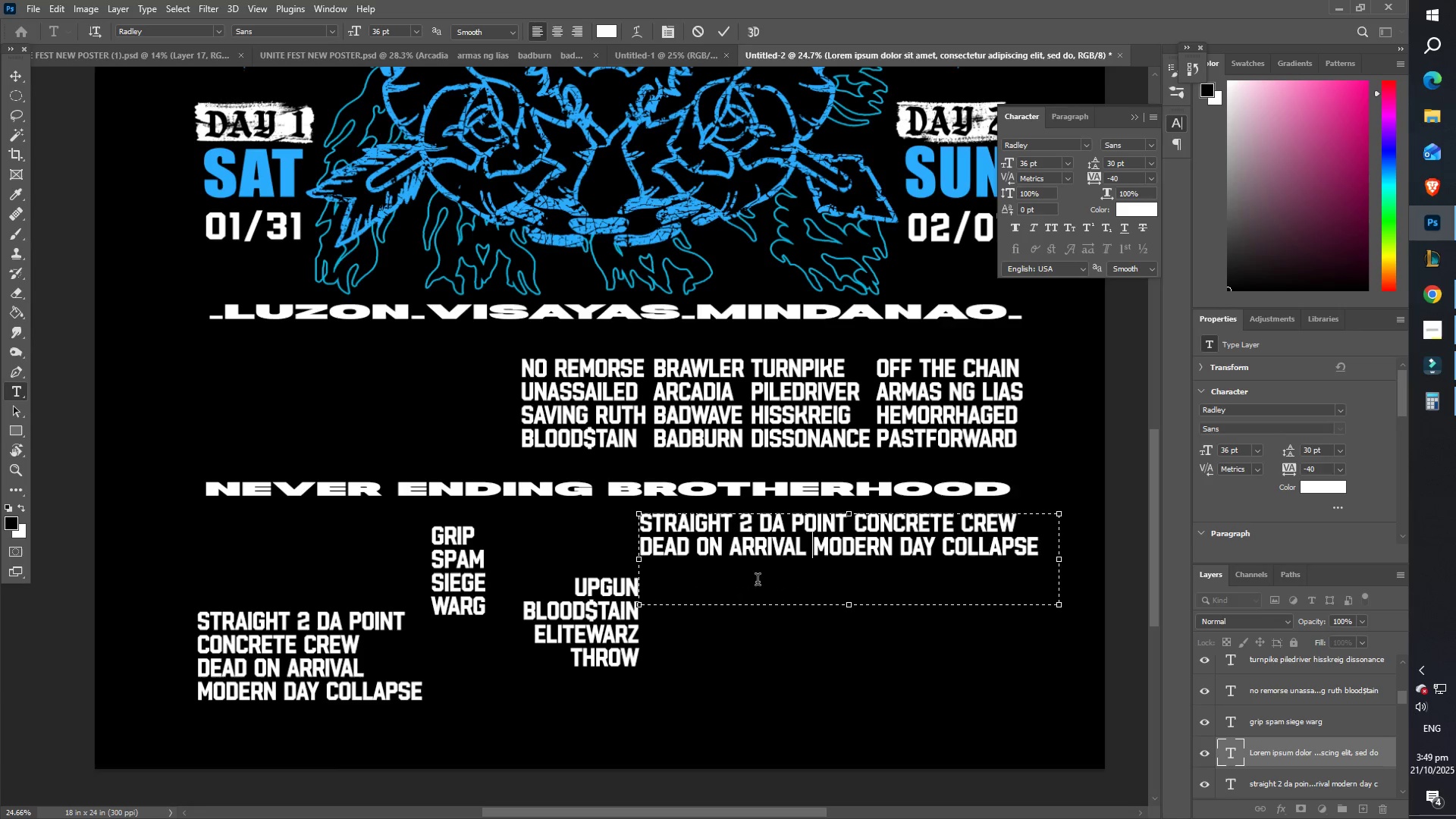 
key(Space)
 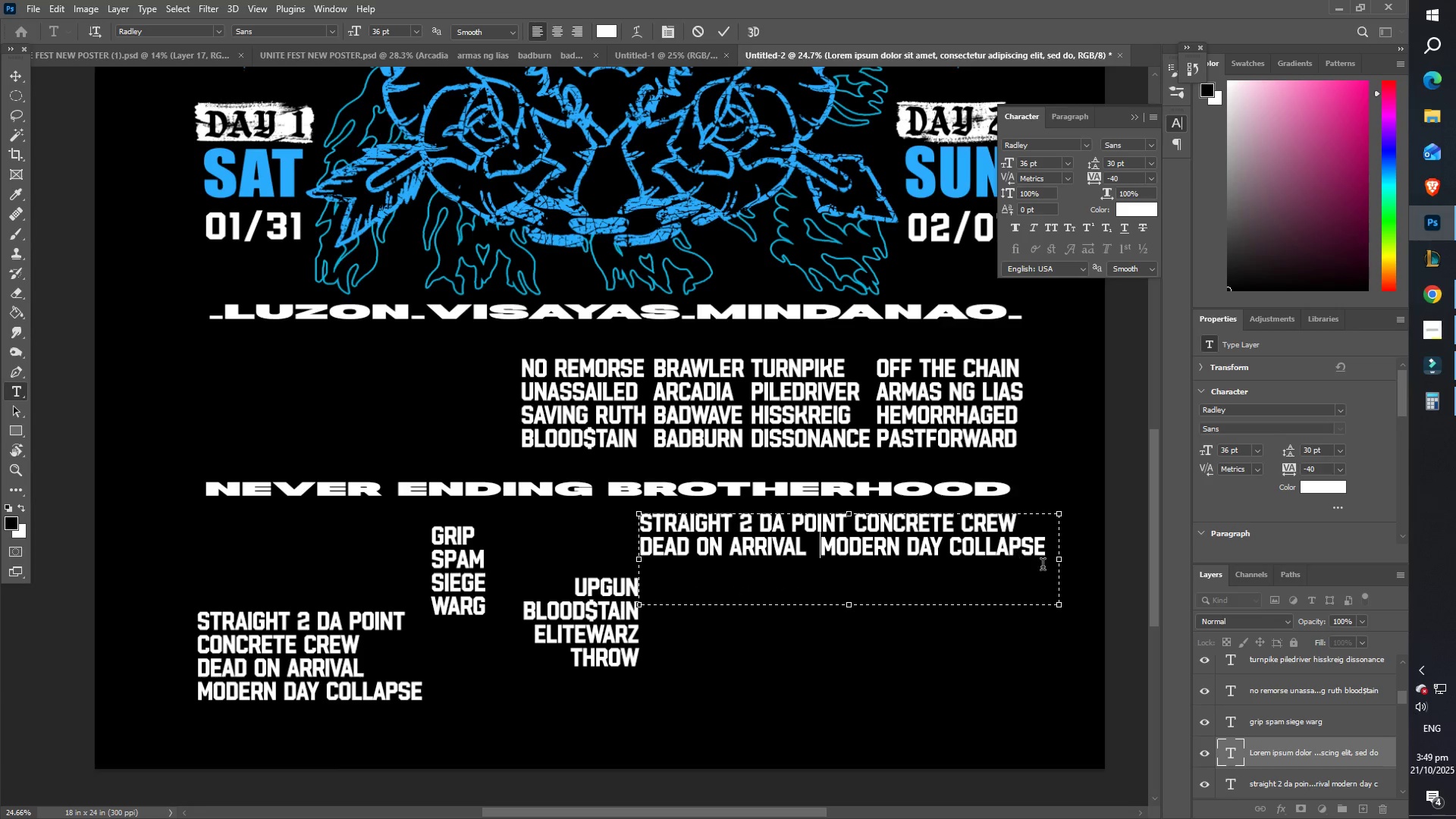 
left_click_drag(start_coordinate=[1060, 562], to_coordinate=[1106, 573])
 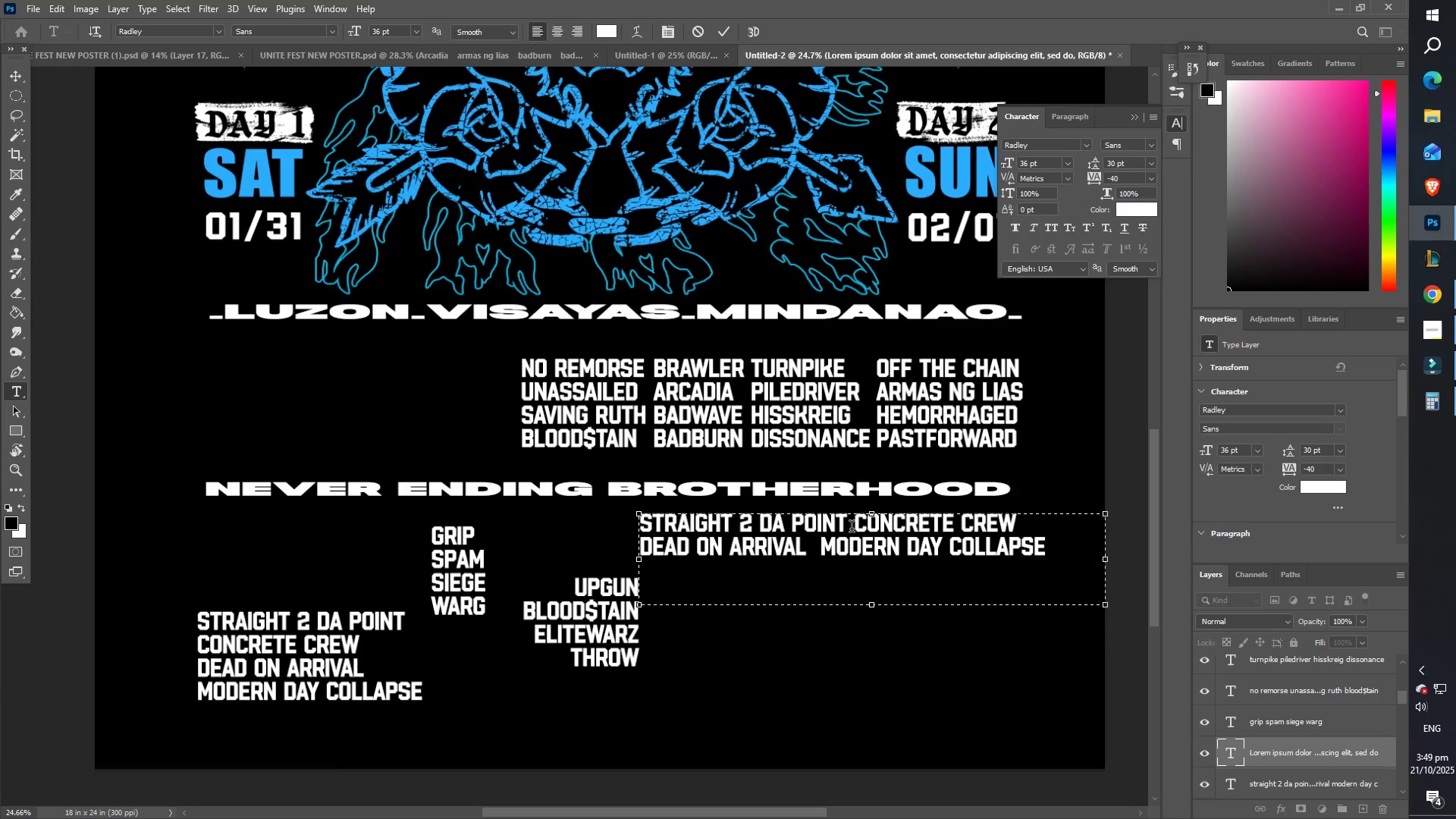 
left_click([852, 529])
 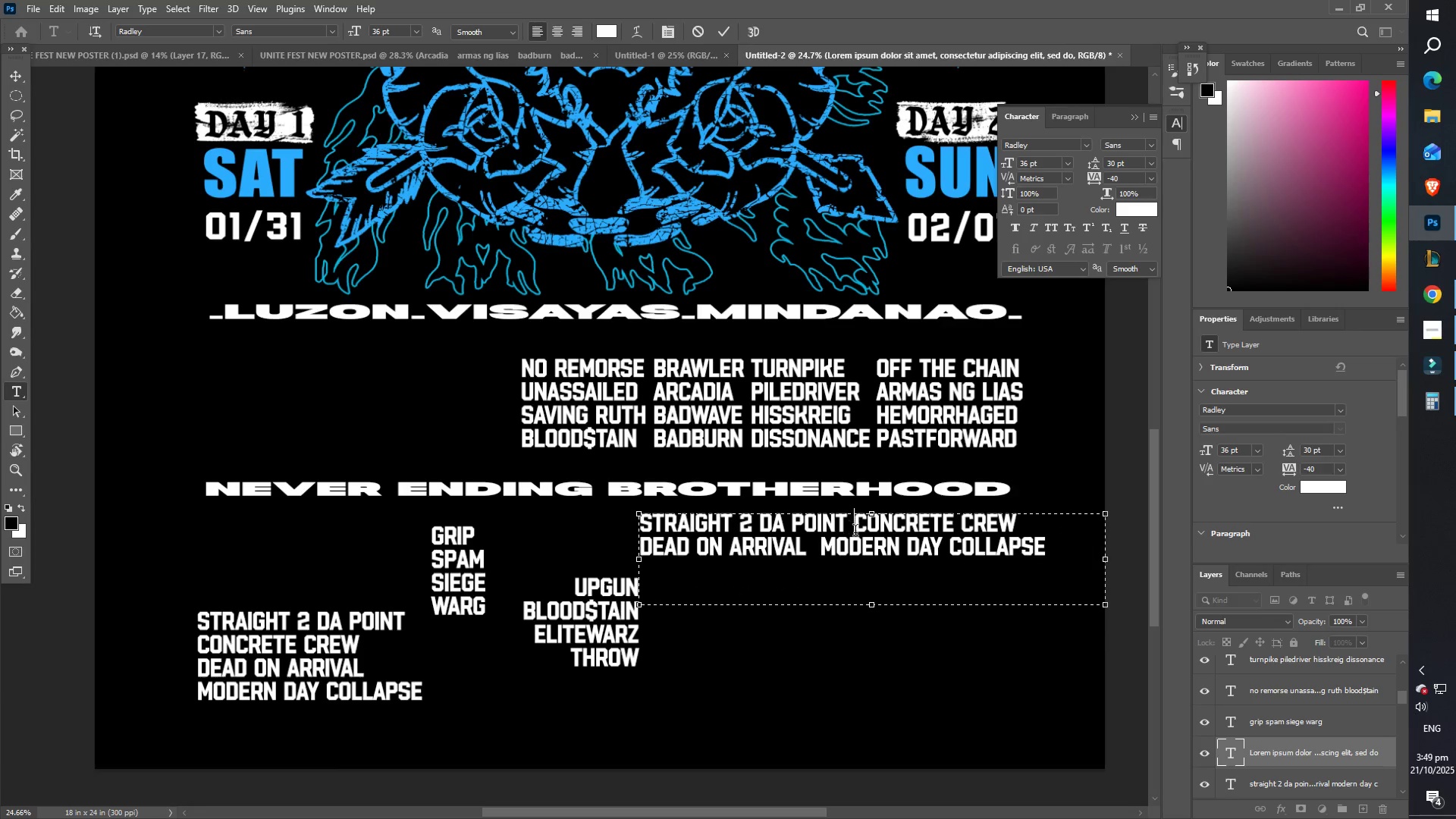 
key(Space)
 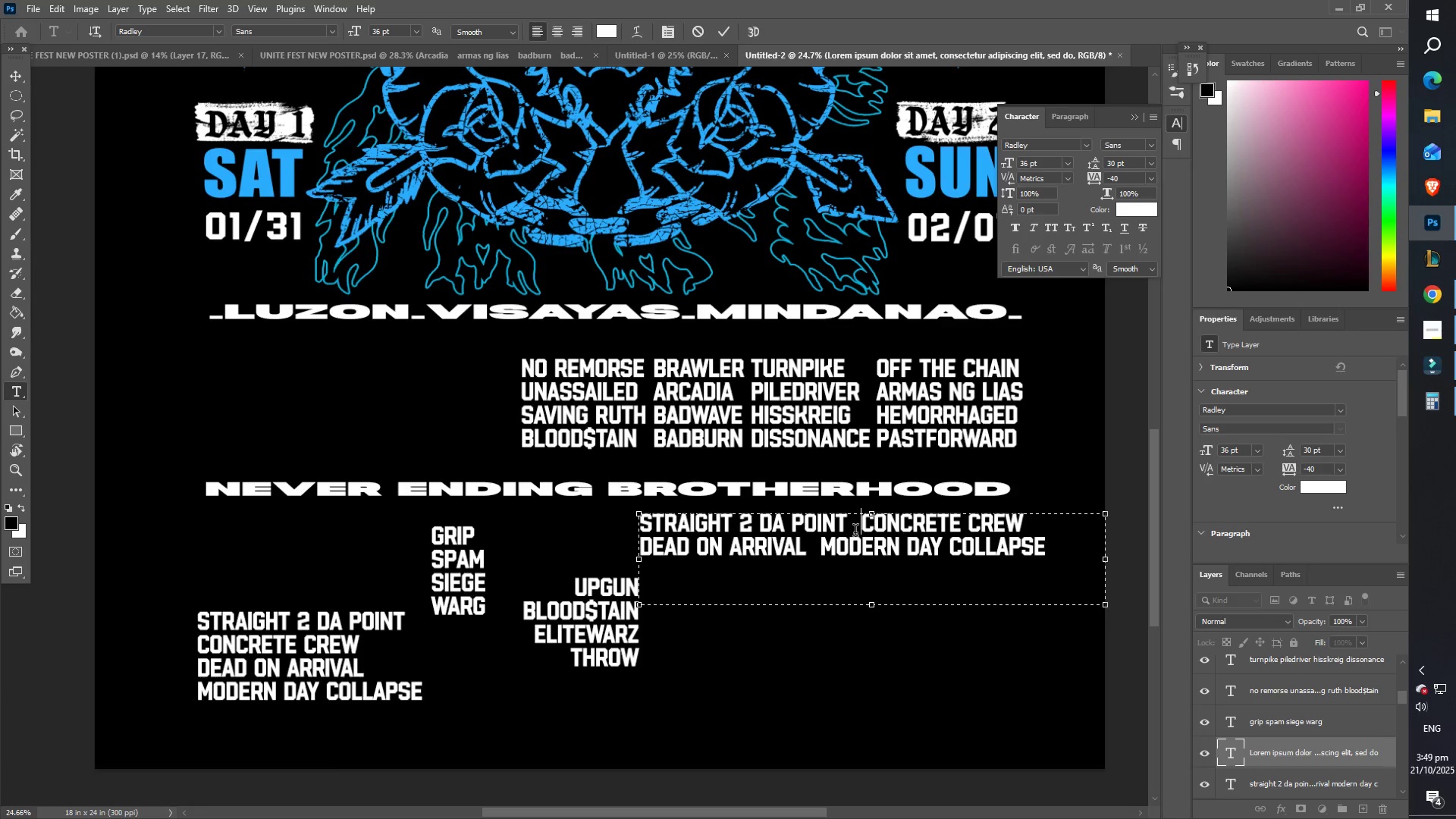 
key(Space)
 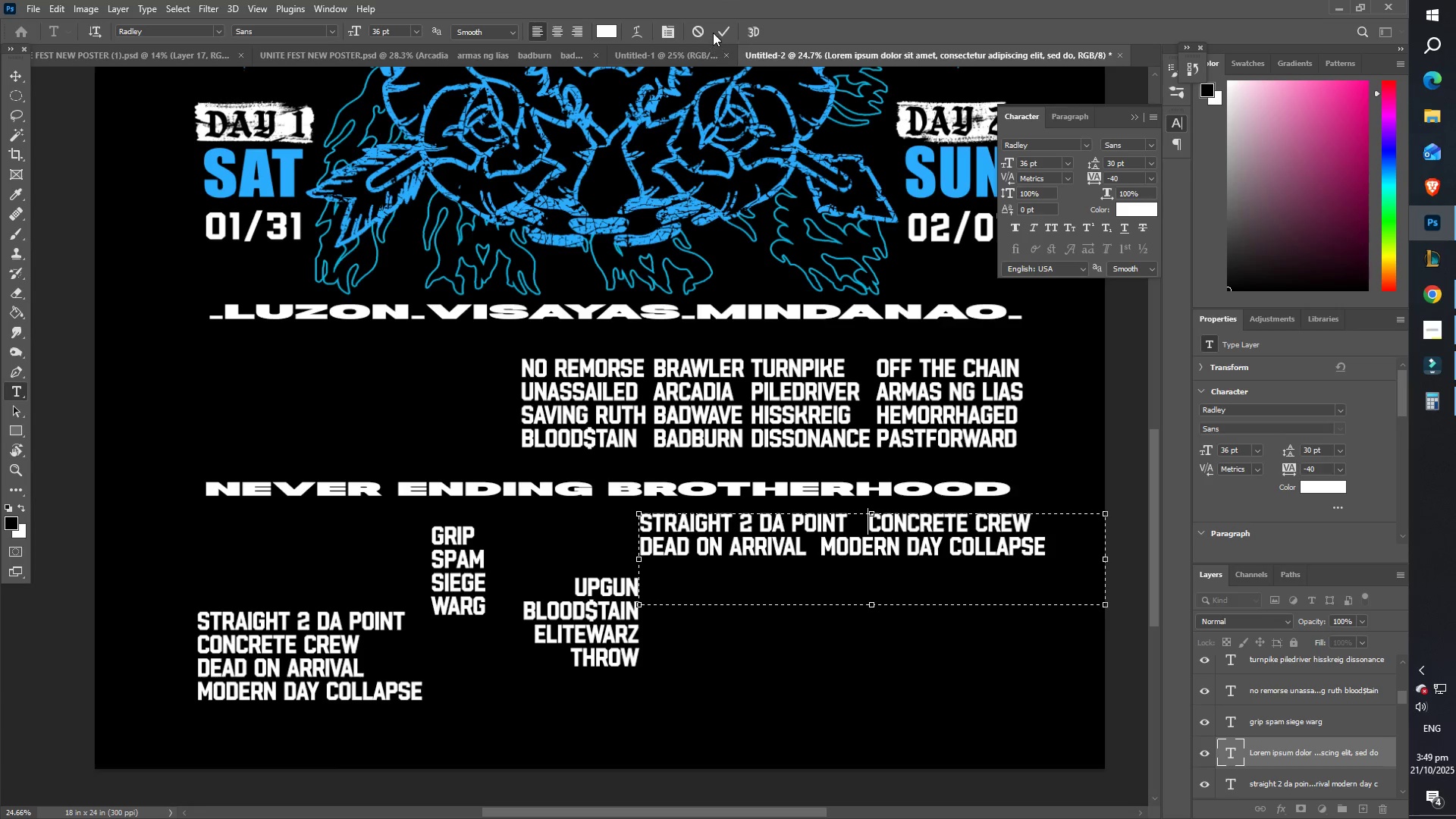 
double_click([721, 33])
 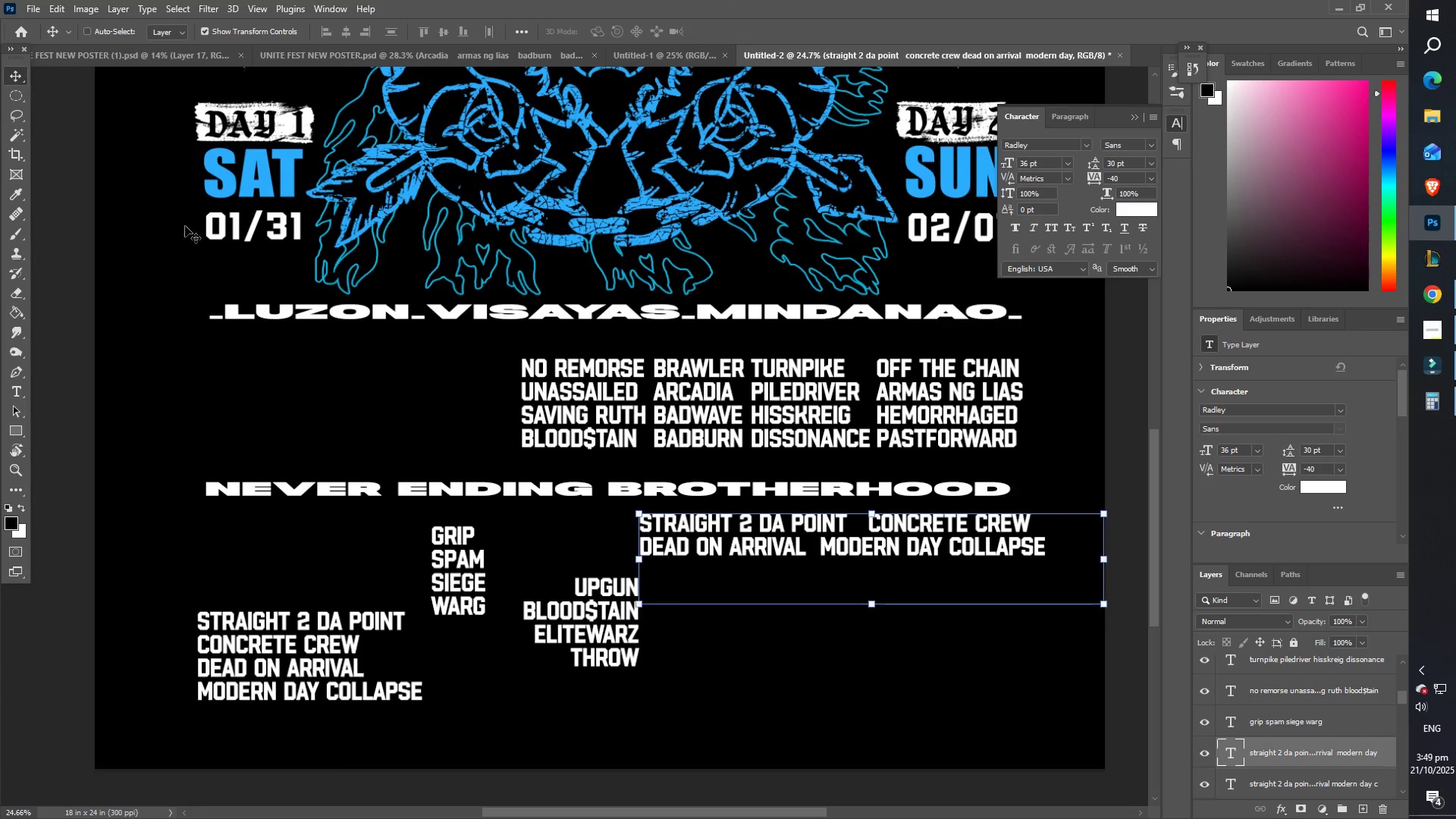 
left_click_drag(start_coordinate=[862, 558], to_coordinate=[428, 384])
 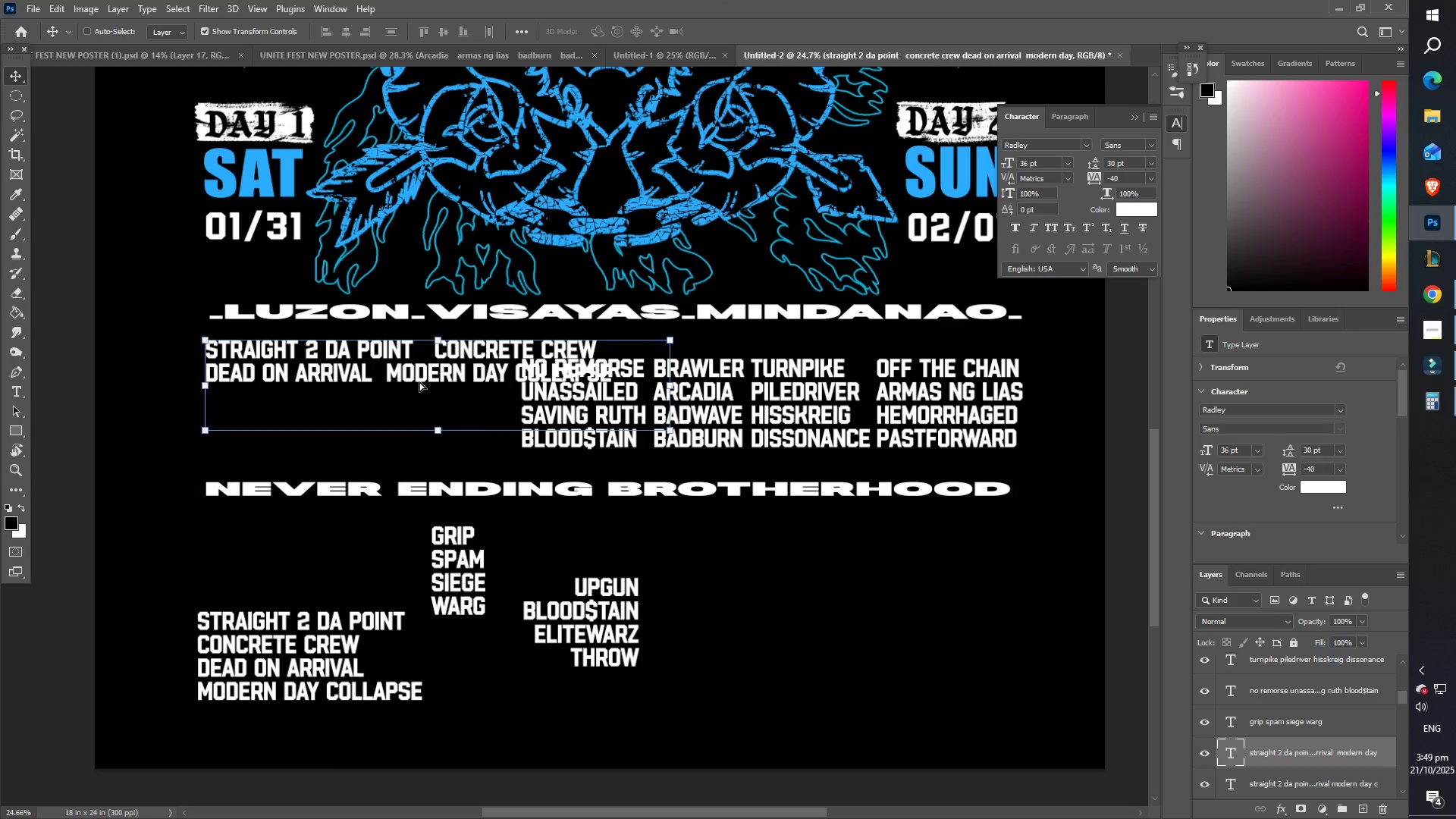 
key(T)
 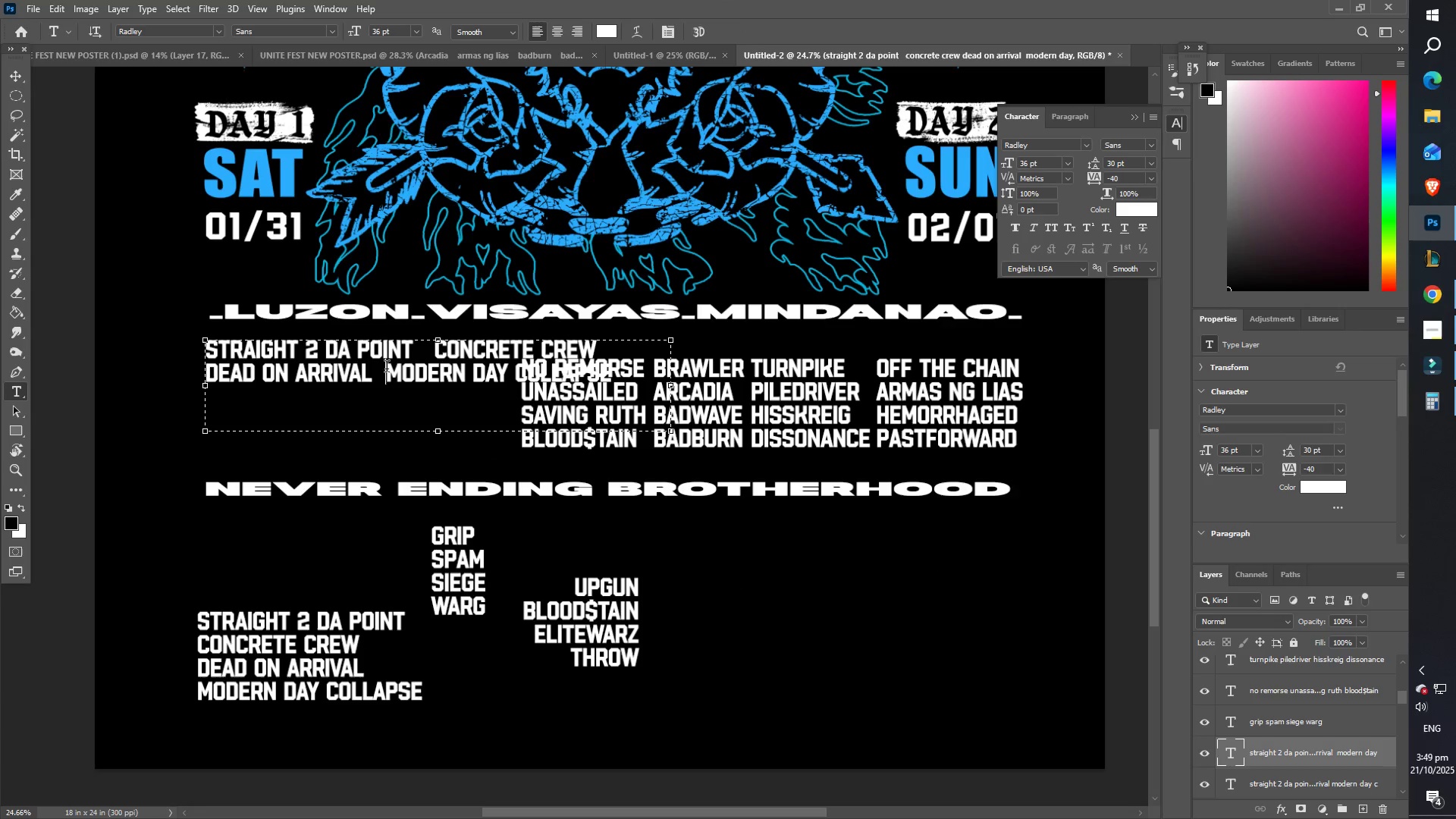 
key(Control+A)
 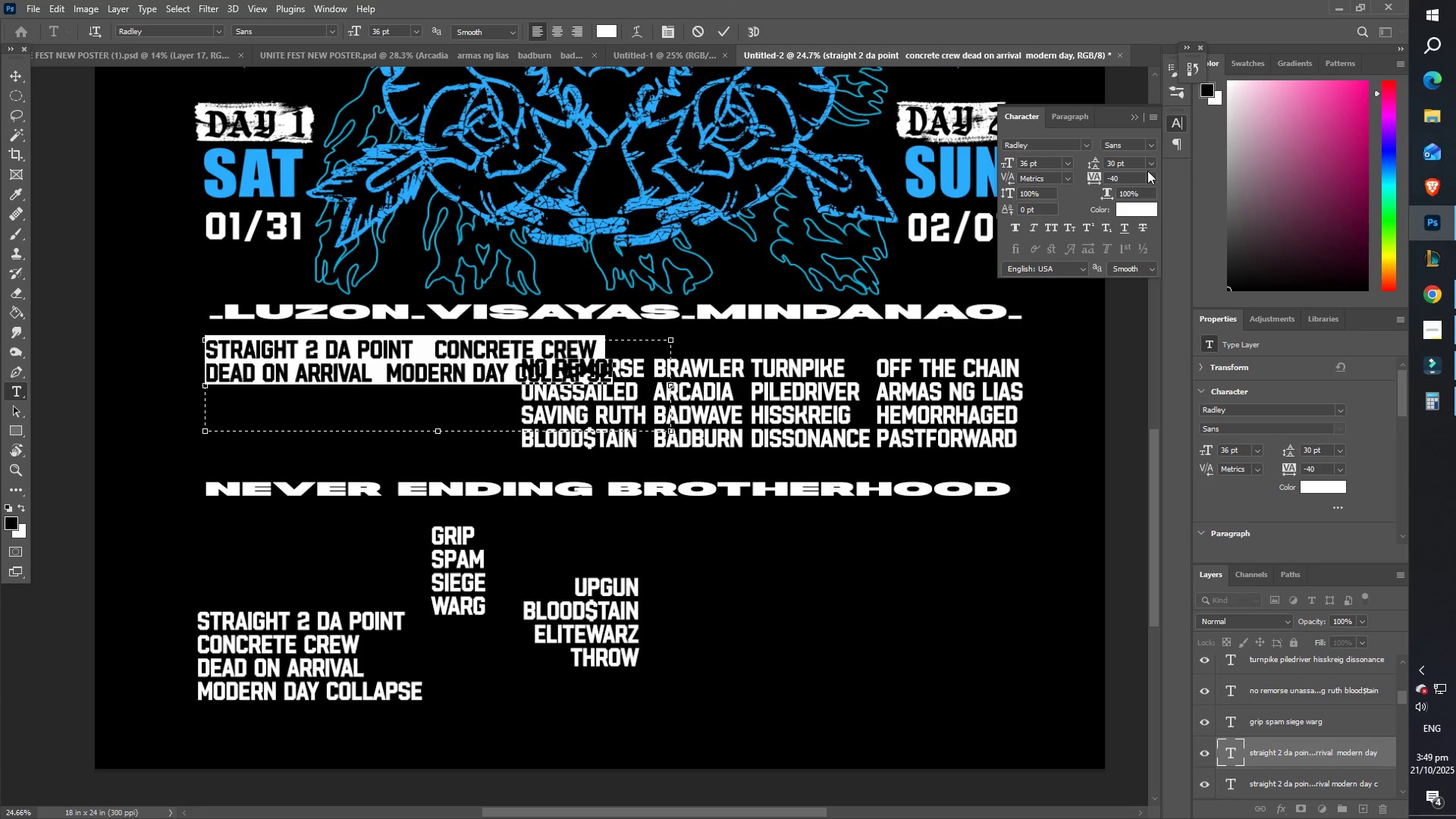 
left_click([1148, 159])
 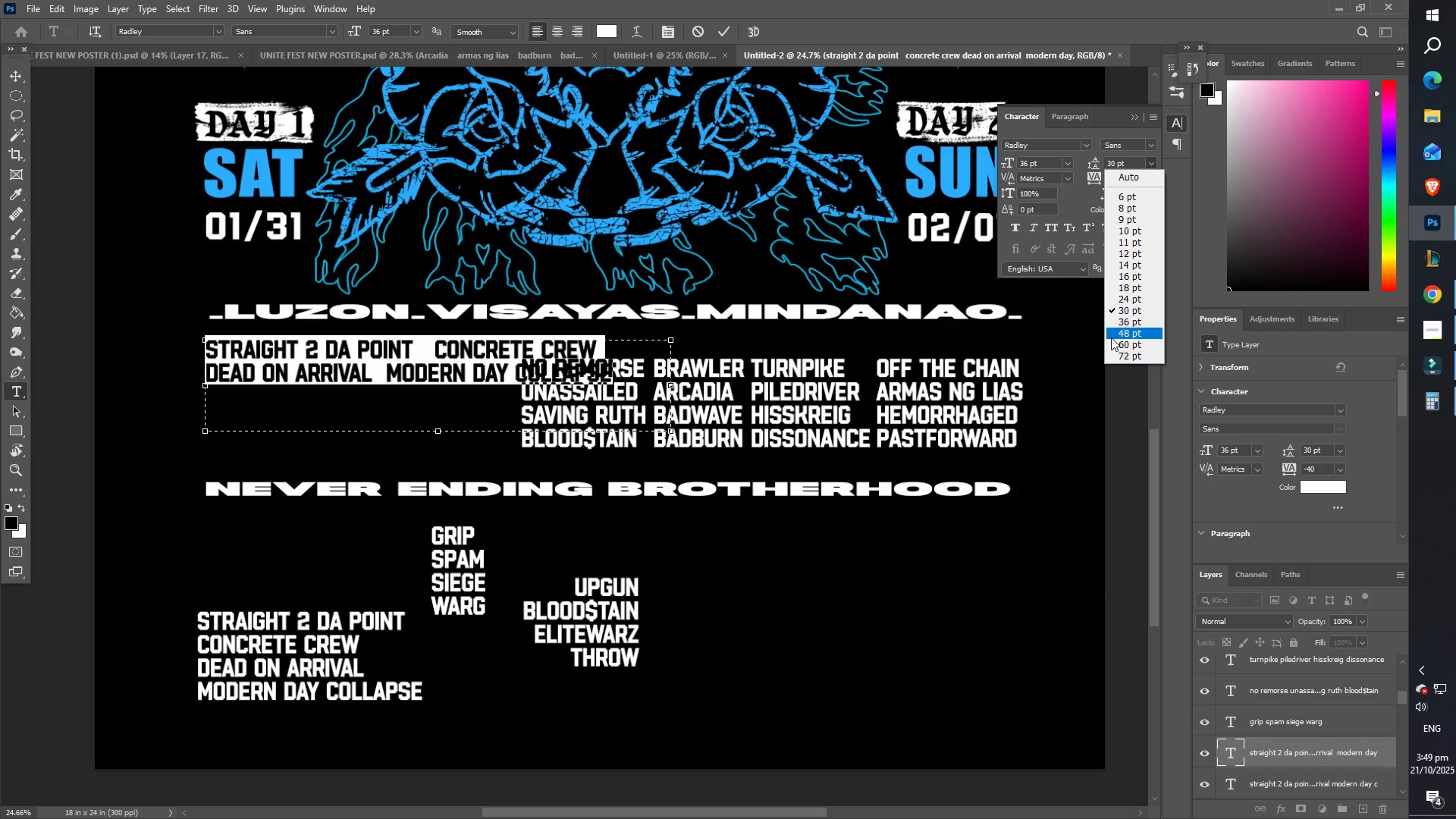 
left_click([1115, 333])
 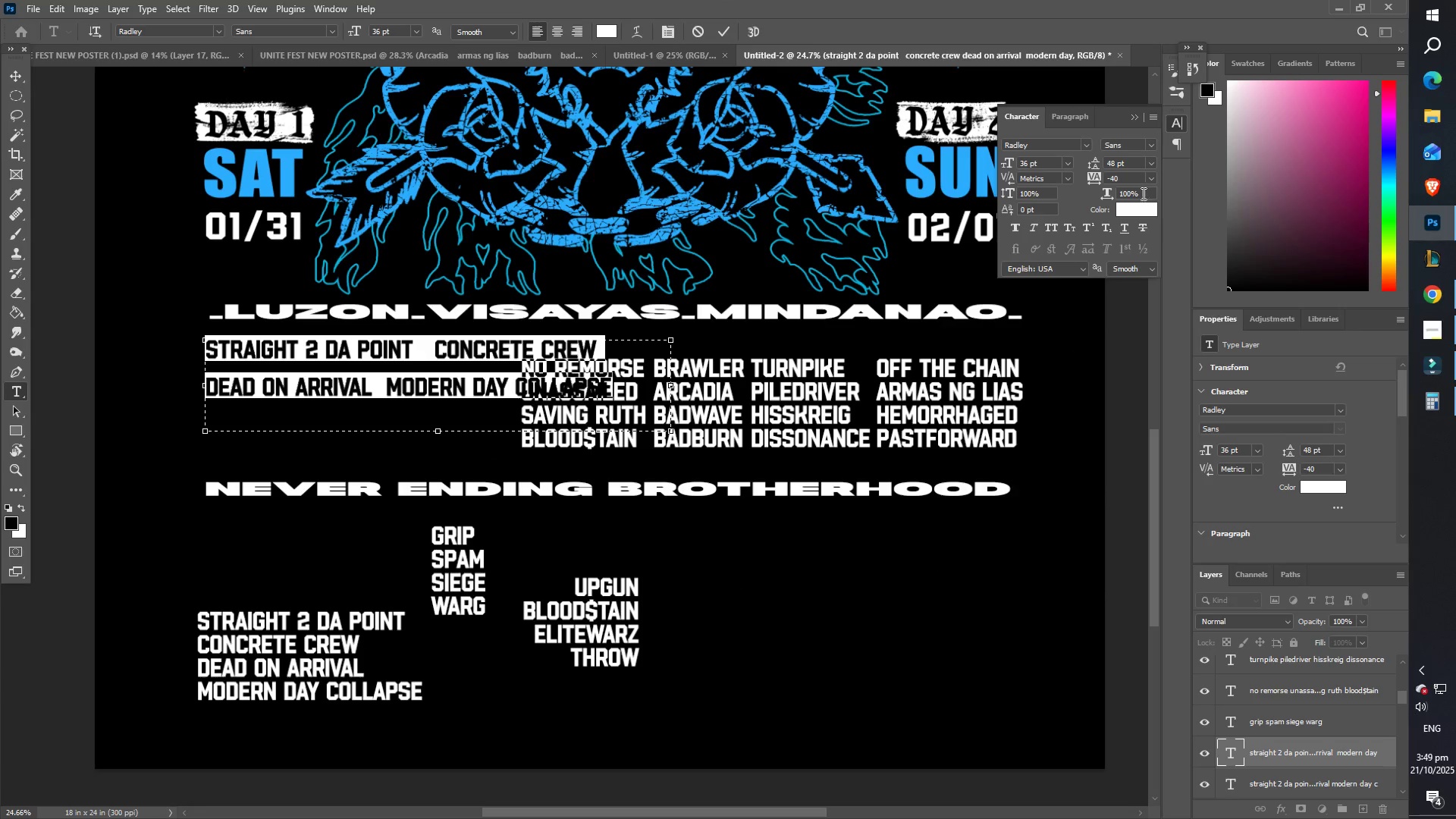 
left_click([1153, 178])
 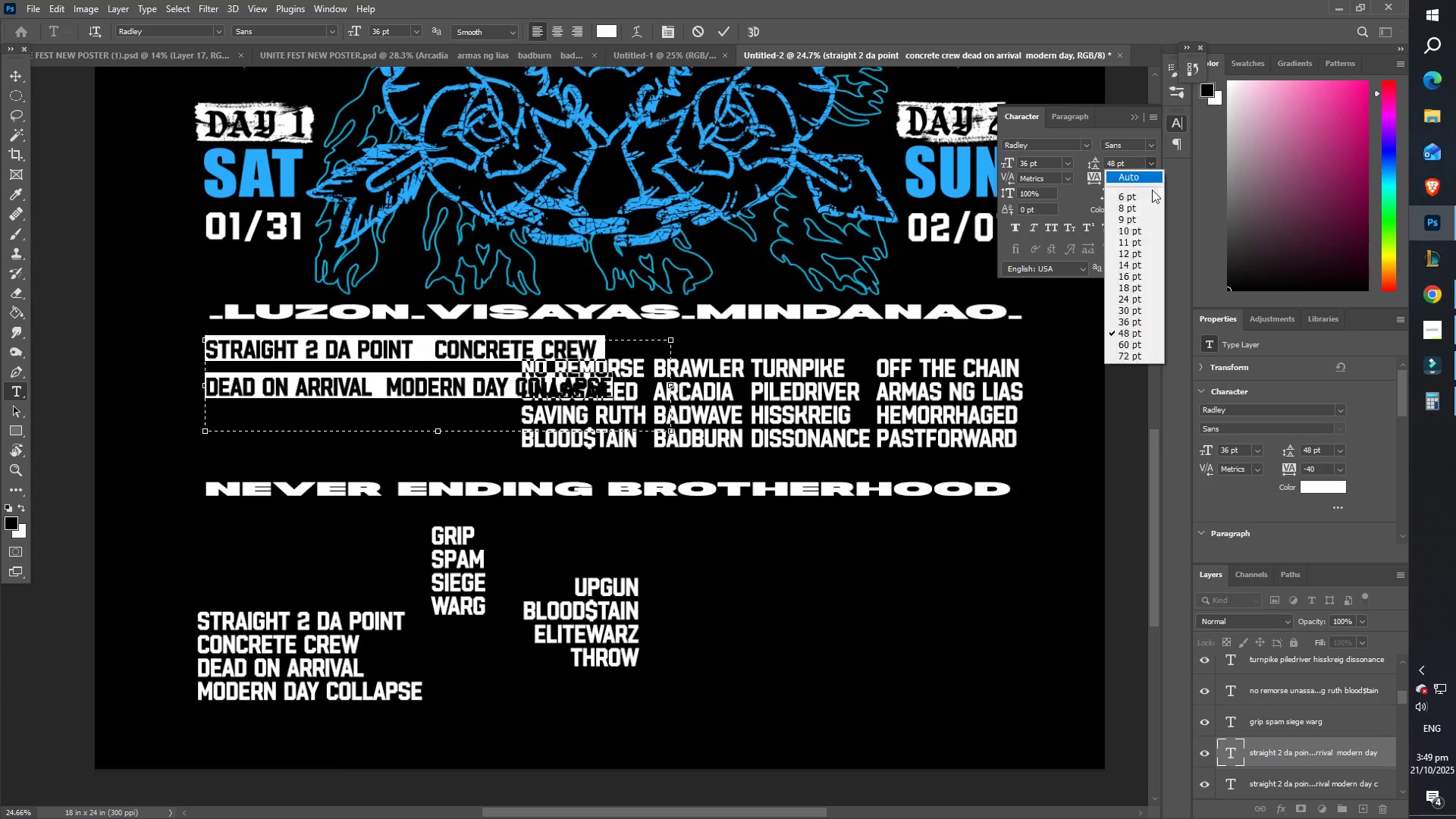 
left_click([1132, 325])
 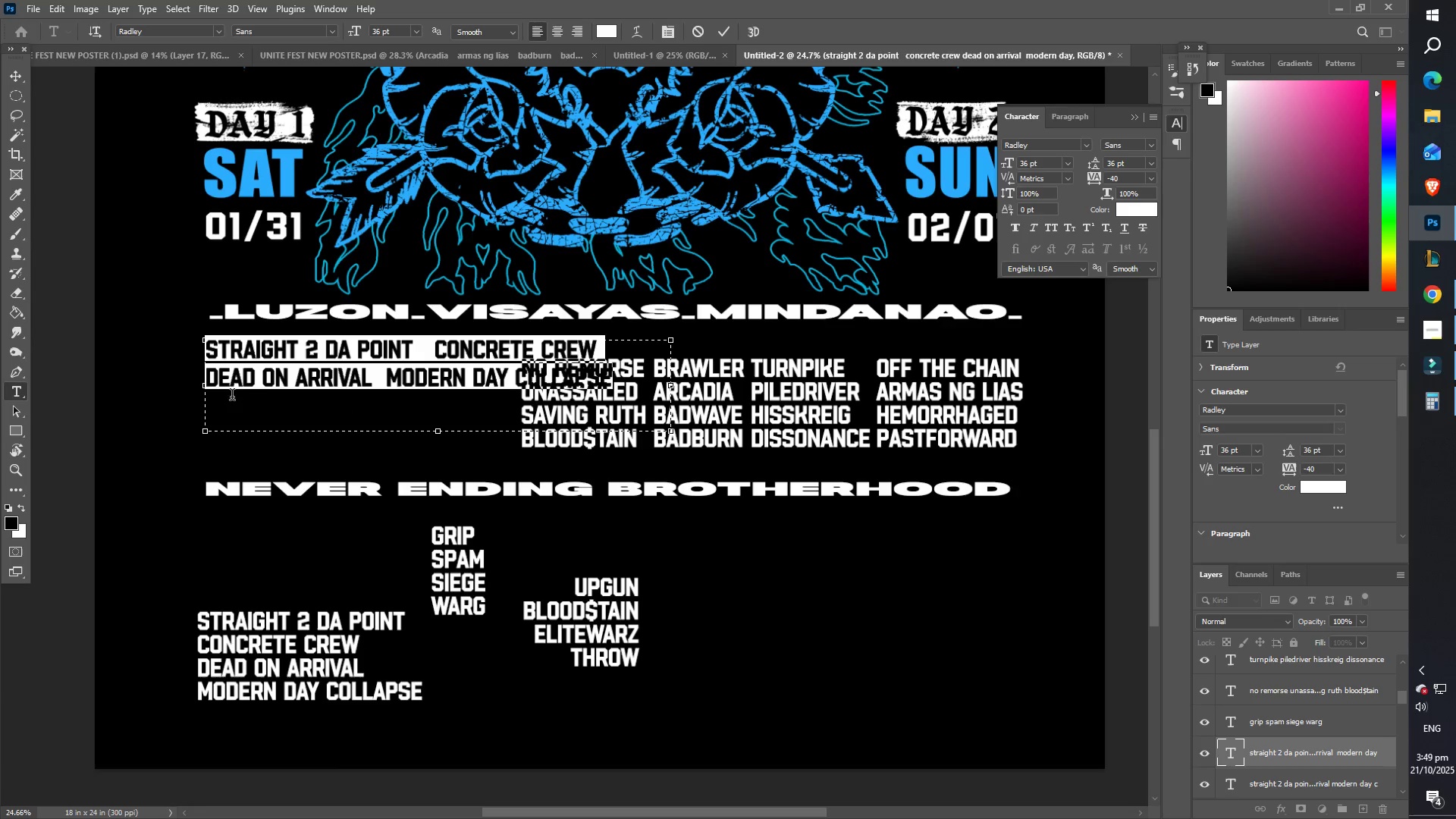 
left_click([265, 398])
 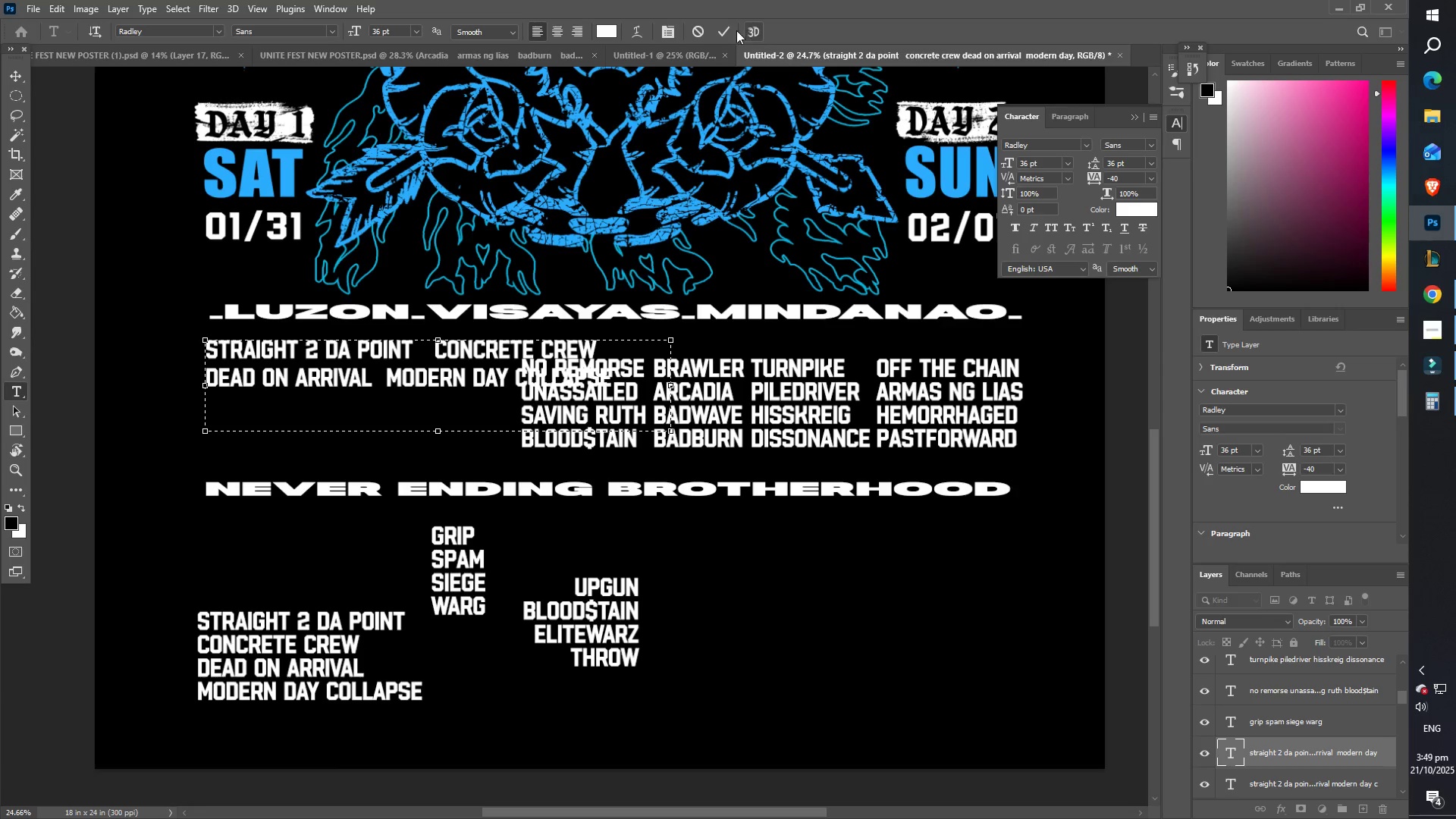 
left_click([726, 28])
 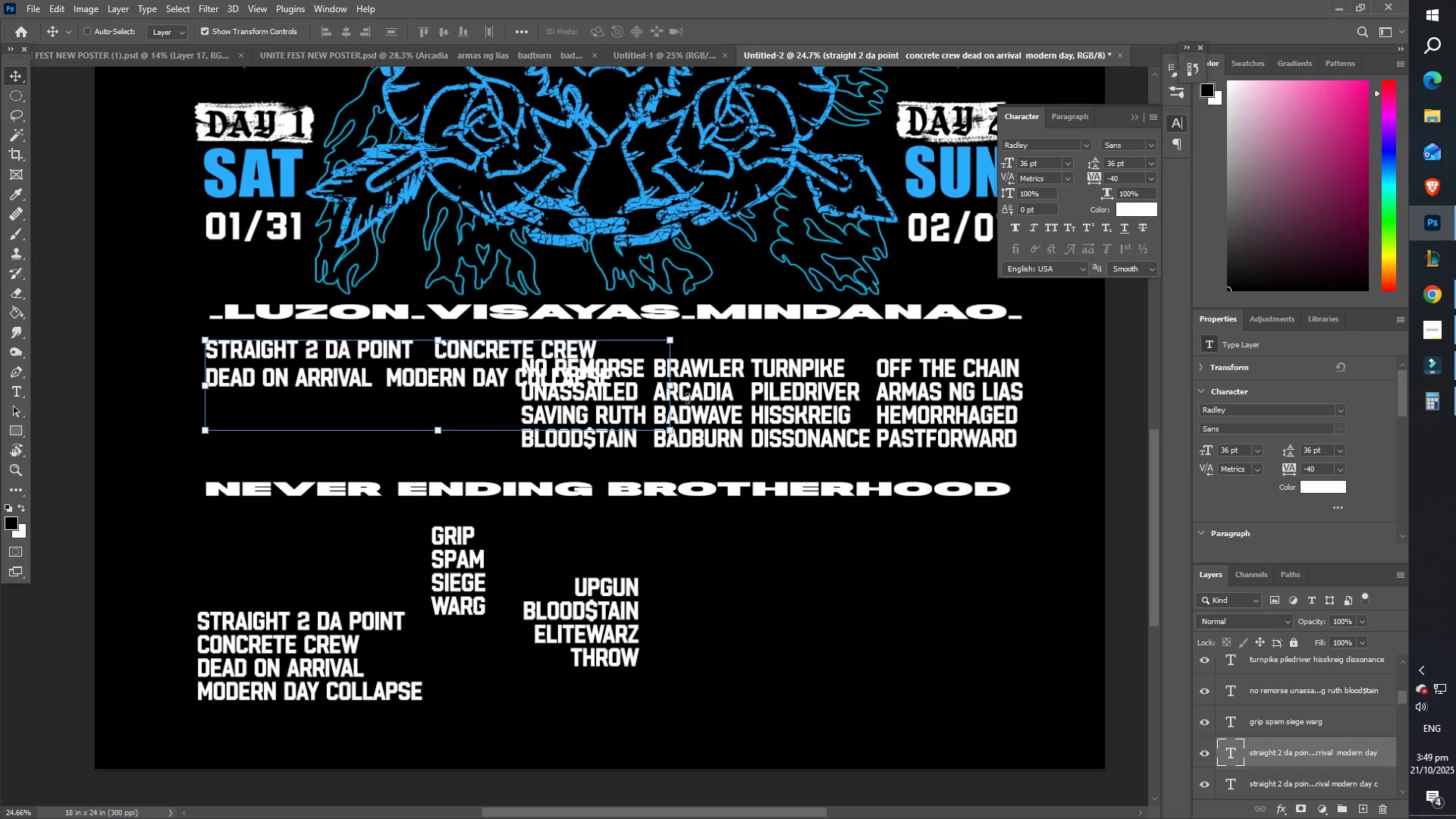 
right_click([617, 437])
 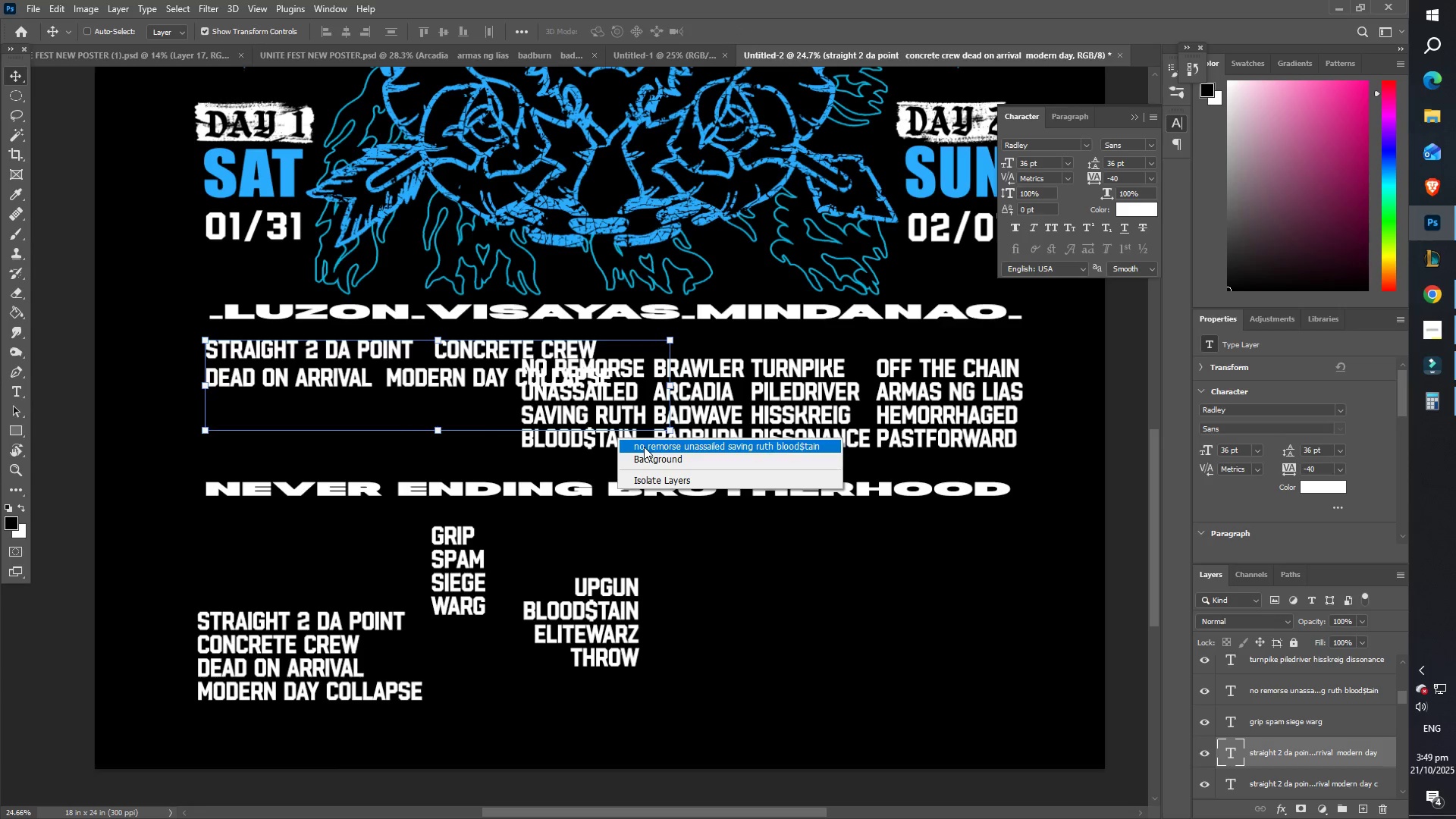 
left_click([644, 447])
 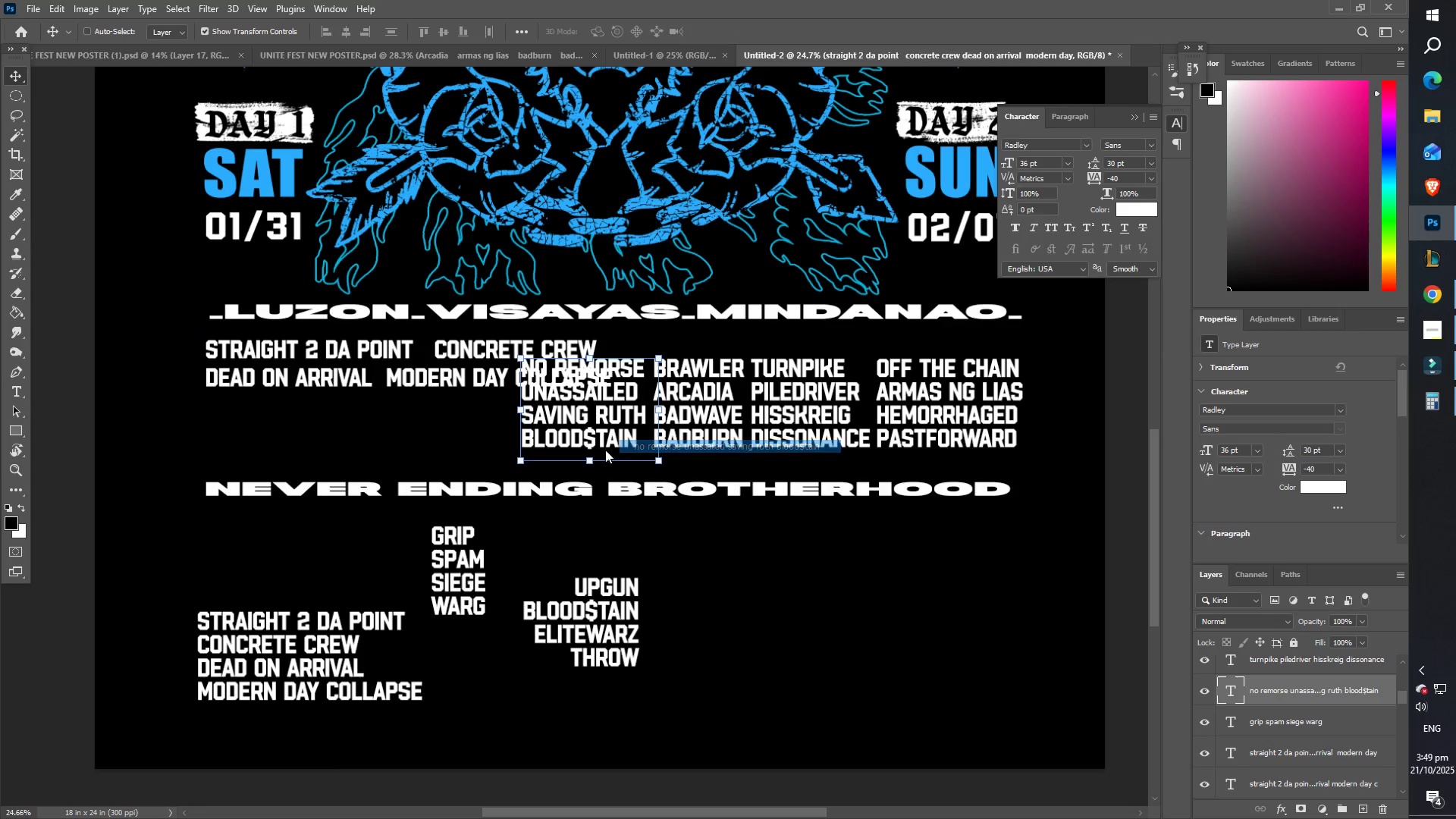 
left_click_drag(start_coordinate=[604, 450], to_coordinate=[870, 672])
 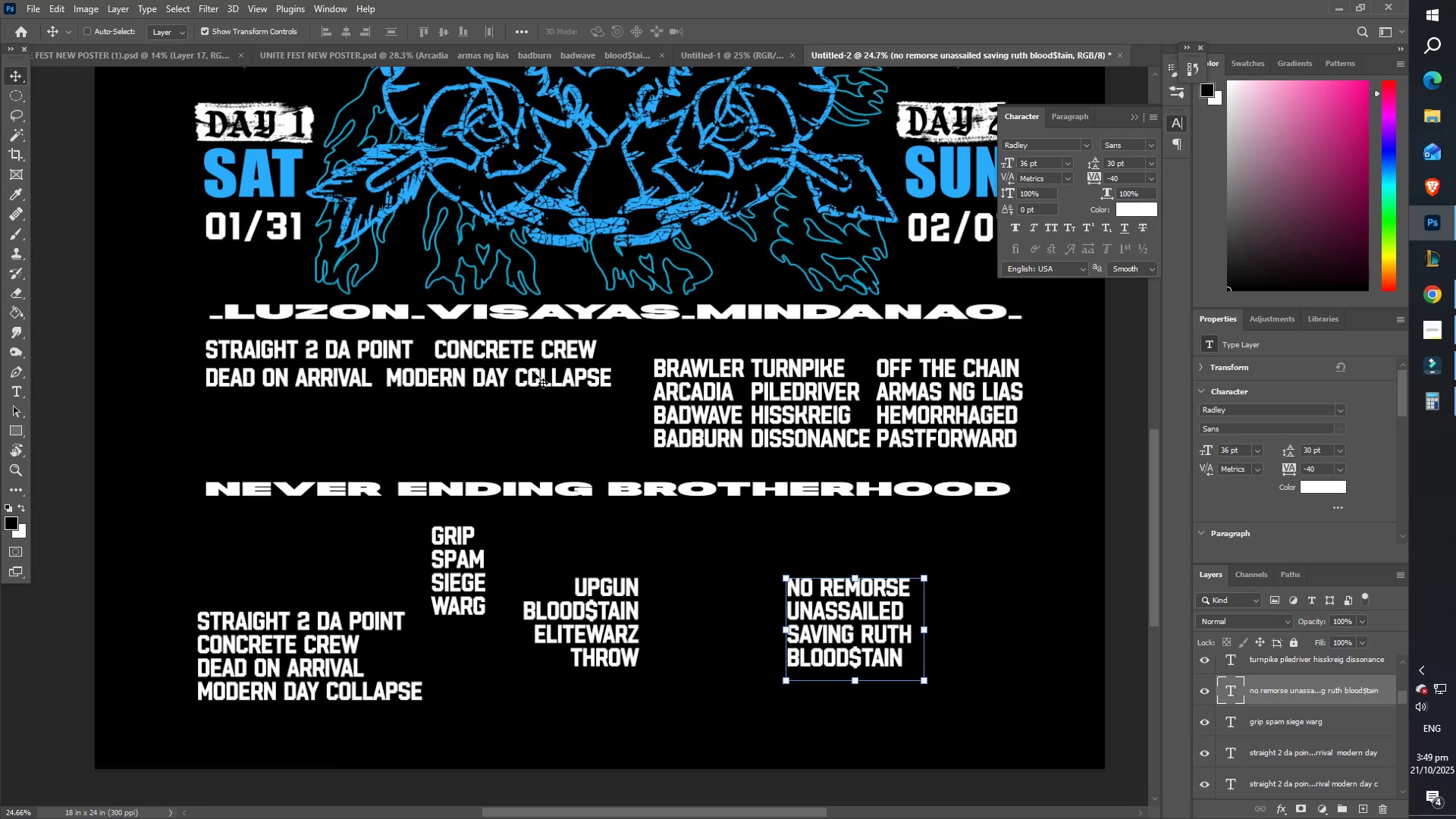 
key(T)
 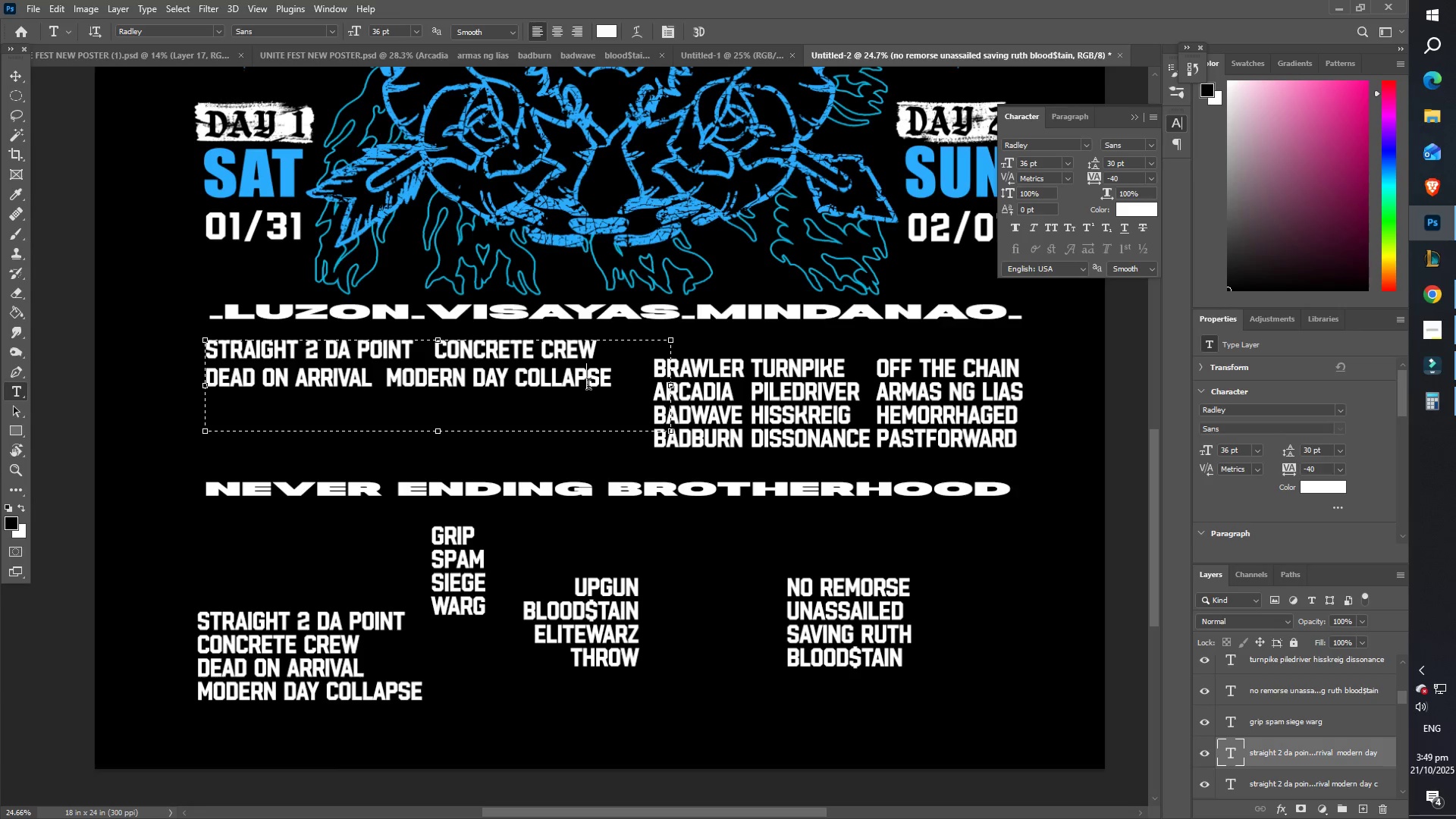 
double_click([615, 379])
 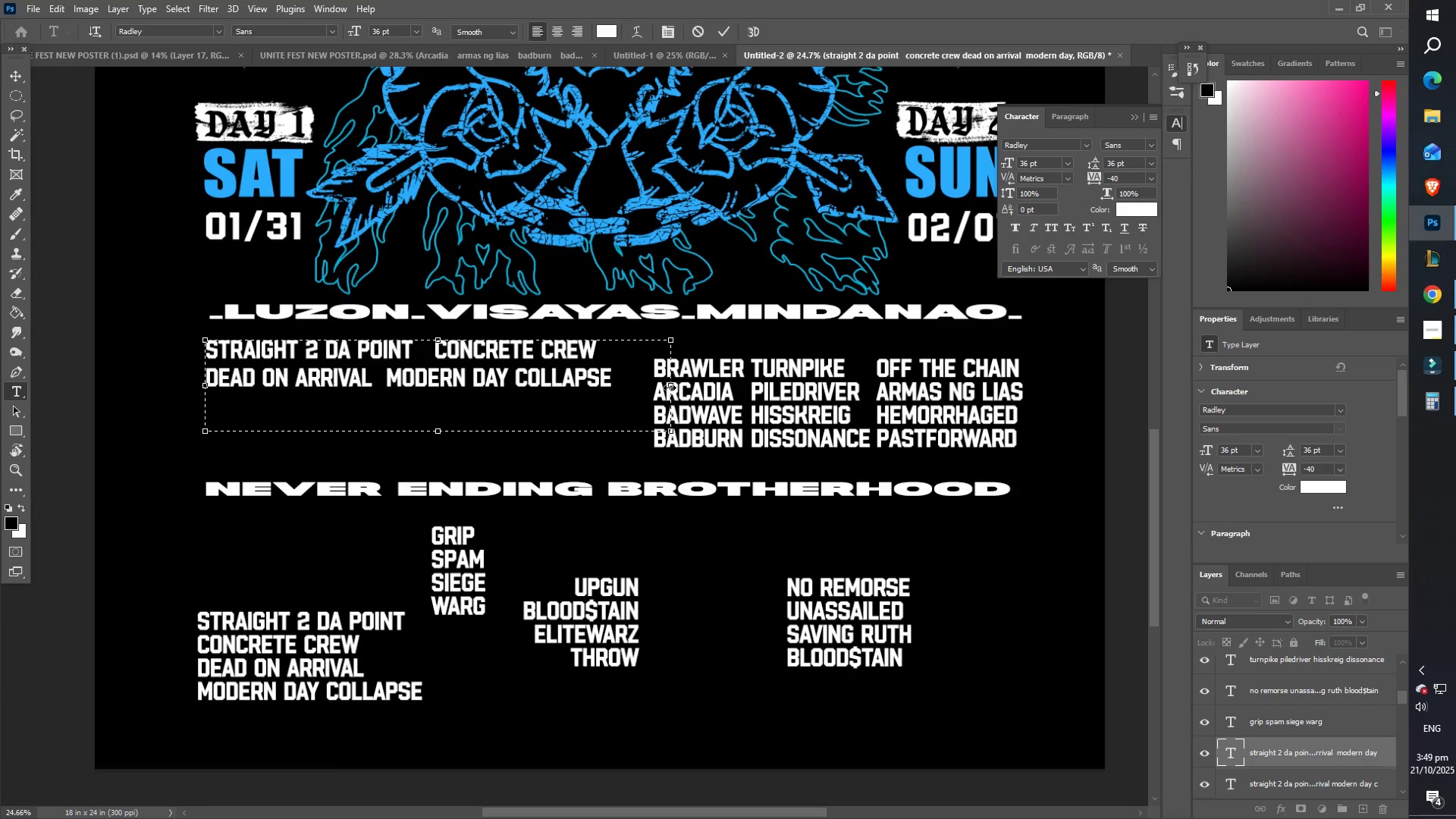 
left_click_drag(start_coordinate=[671, 388], to_coordinate=[1022, 405])
 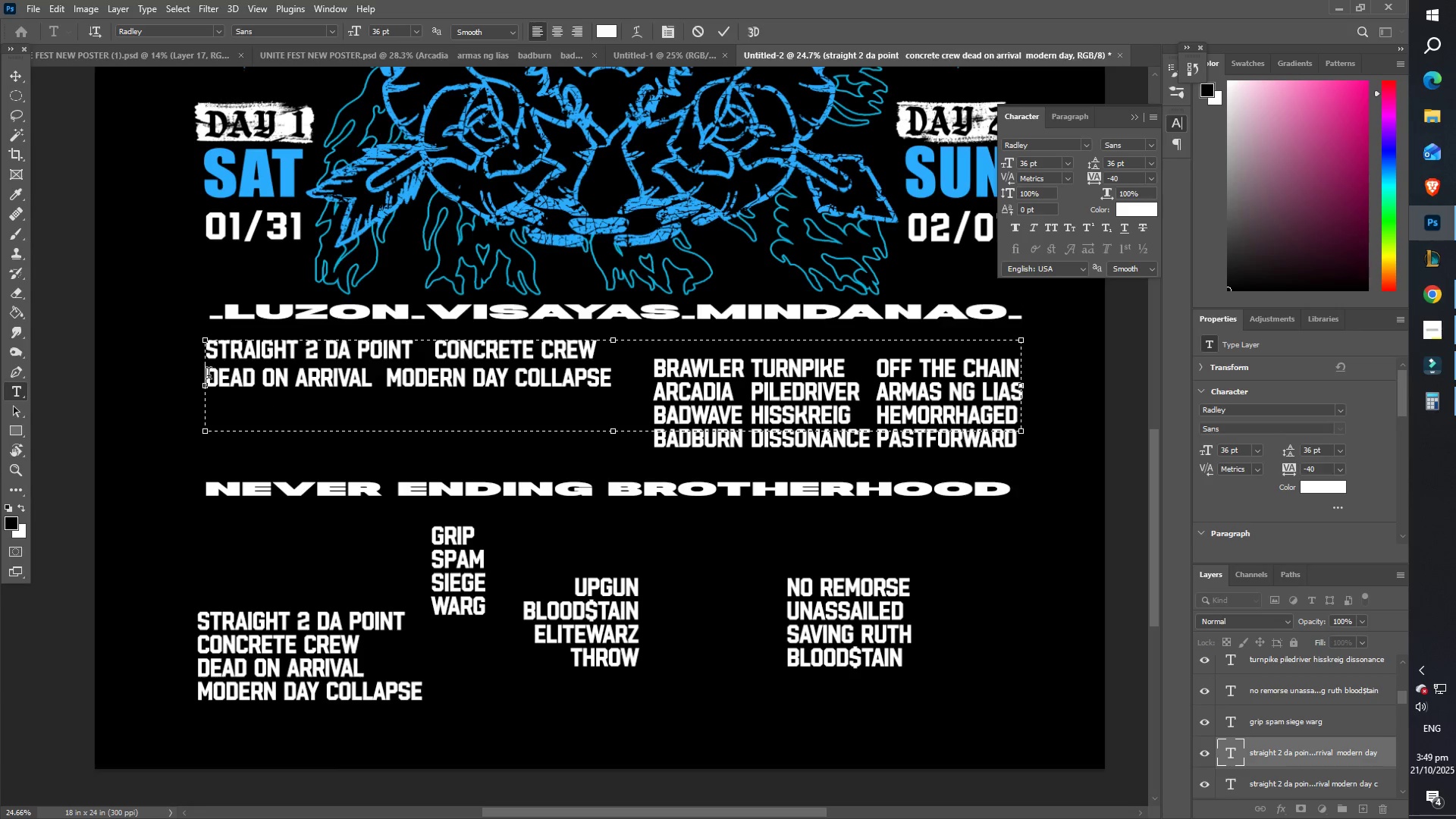 
key(Backspace)
 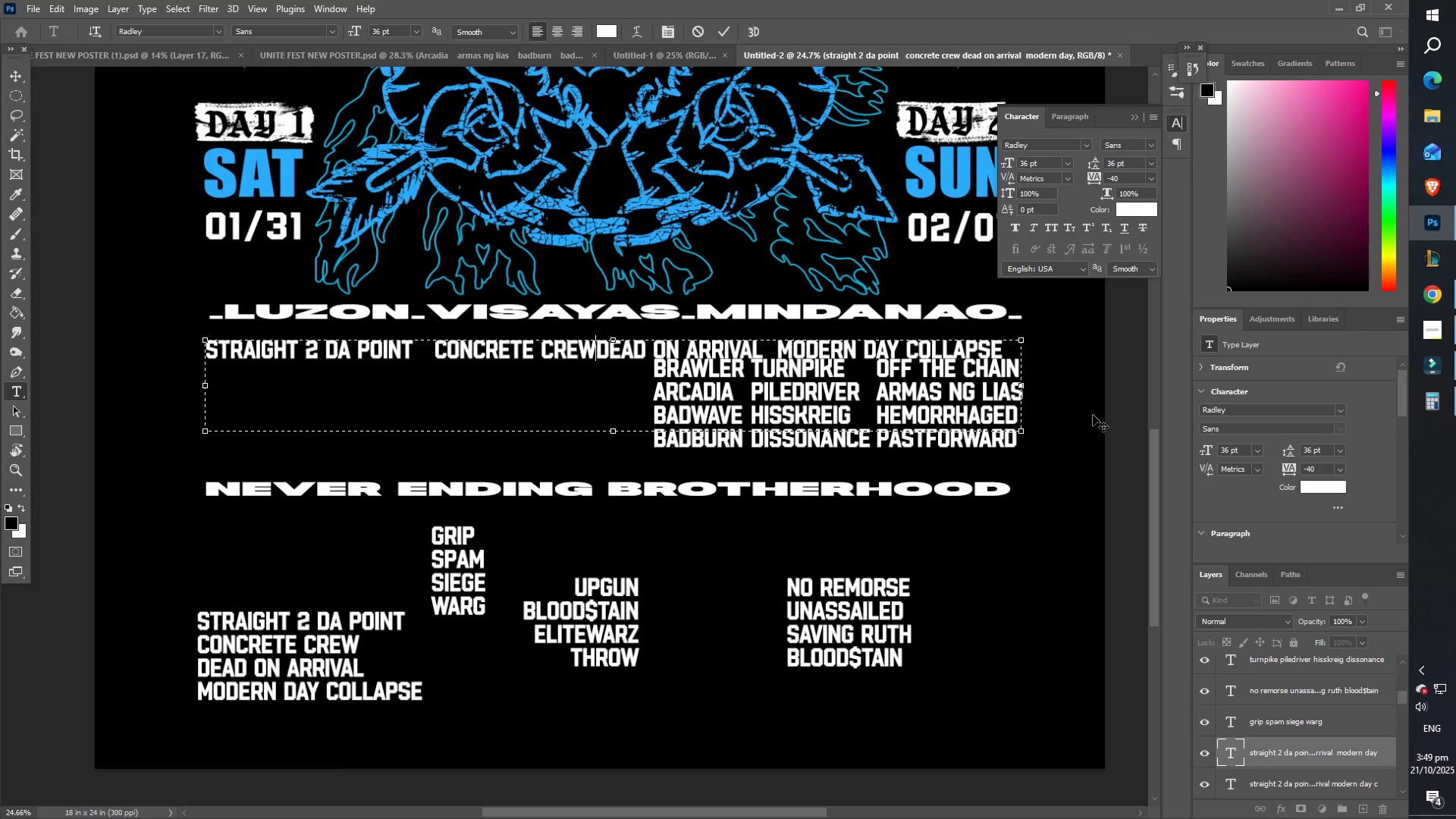 
key(Space)
 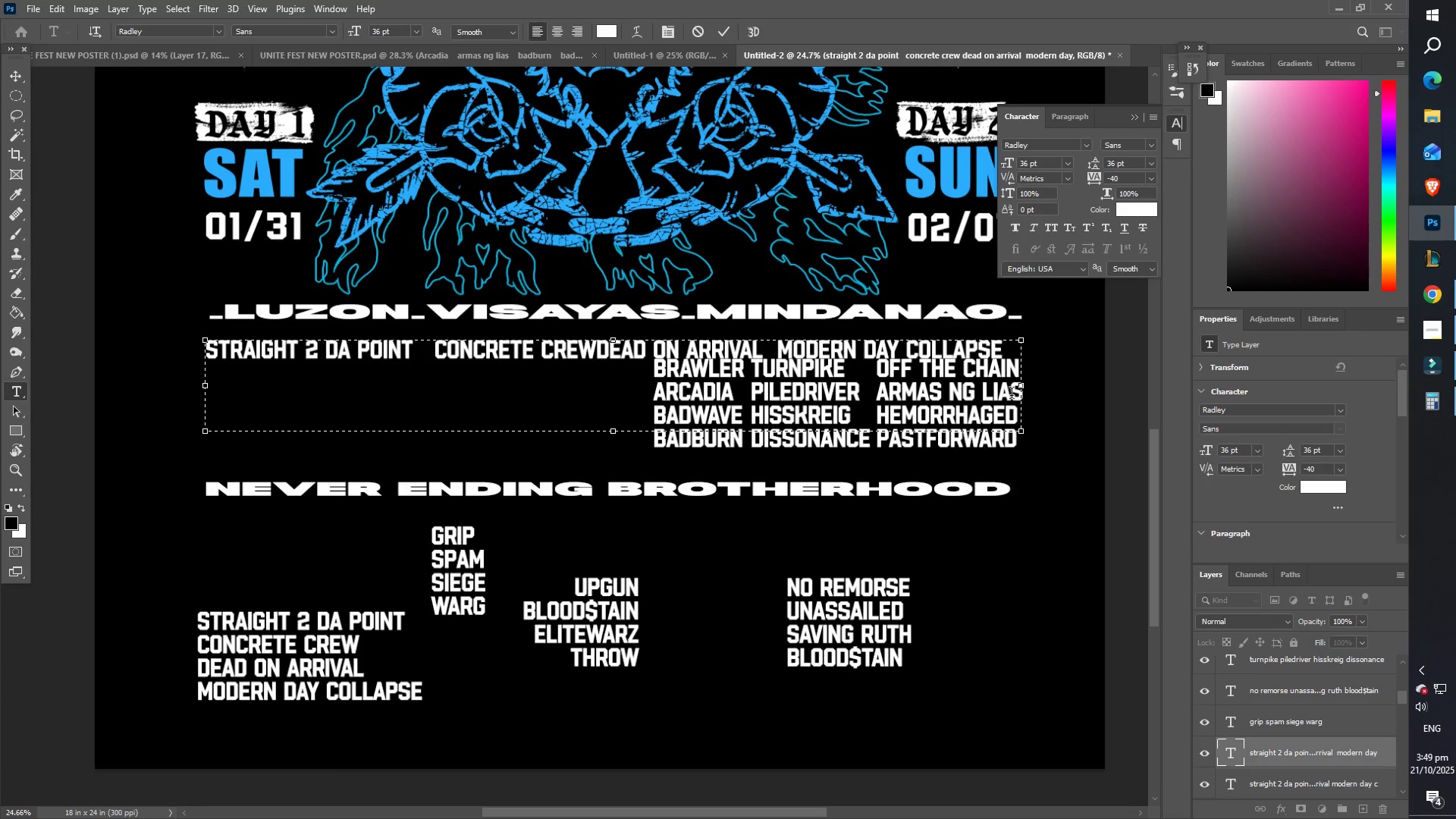 
key(Space)
 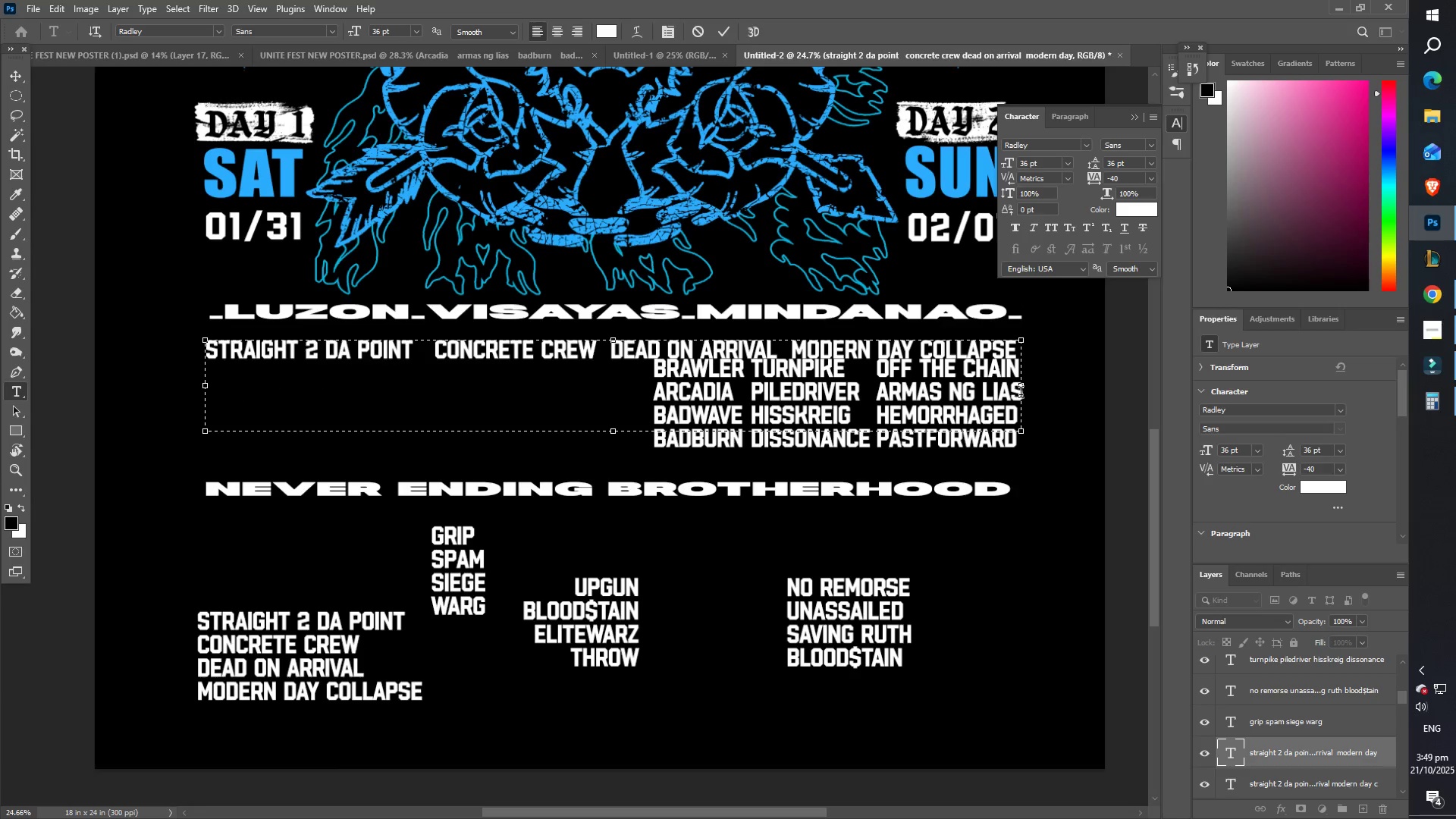 
left_click_drag(start_coordinate=[1022, 392], to_coordinate=[1059, 398])
 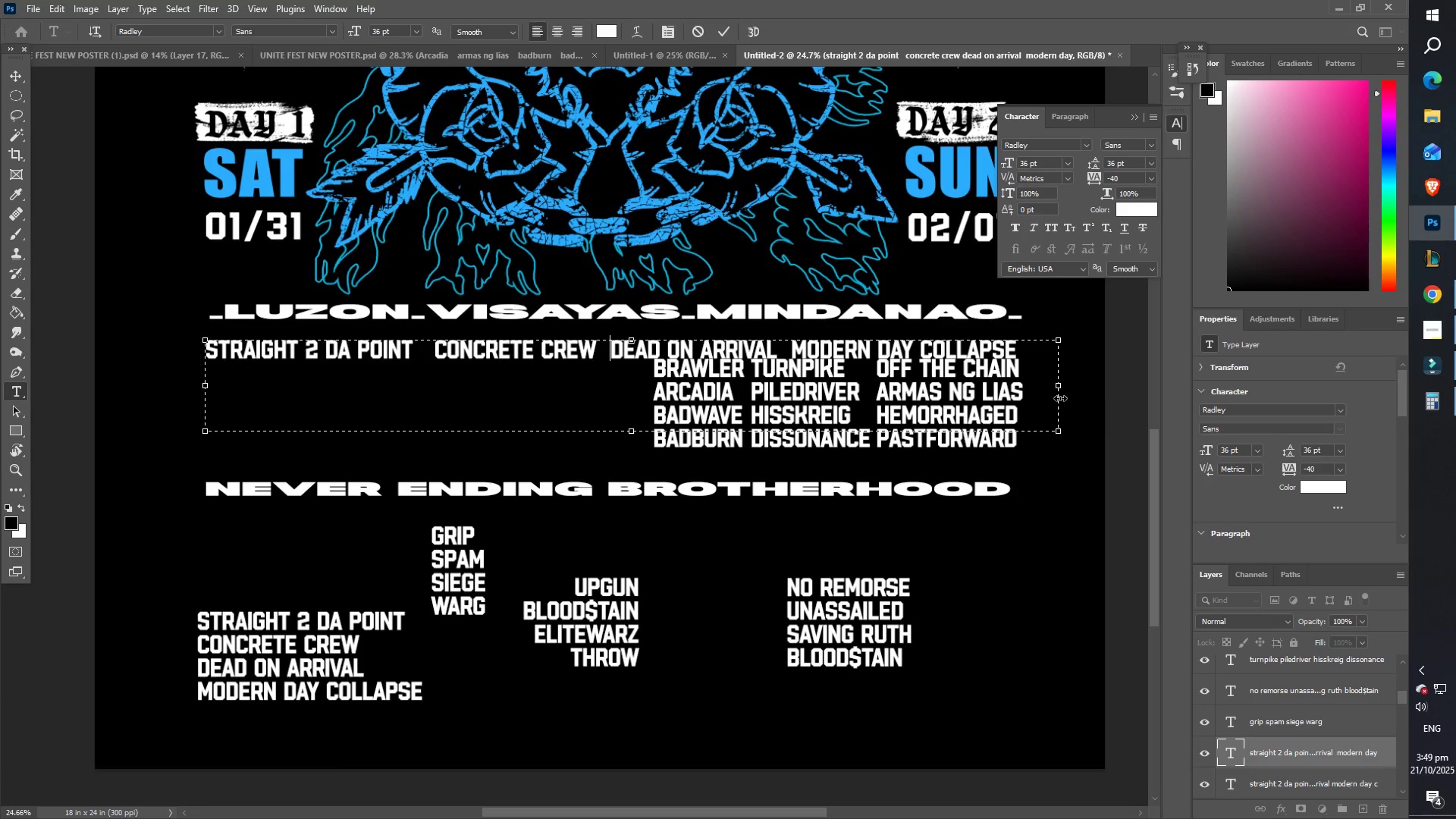 
key(Space)
 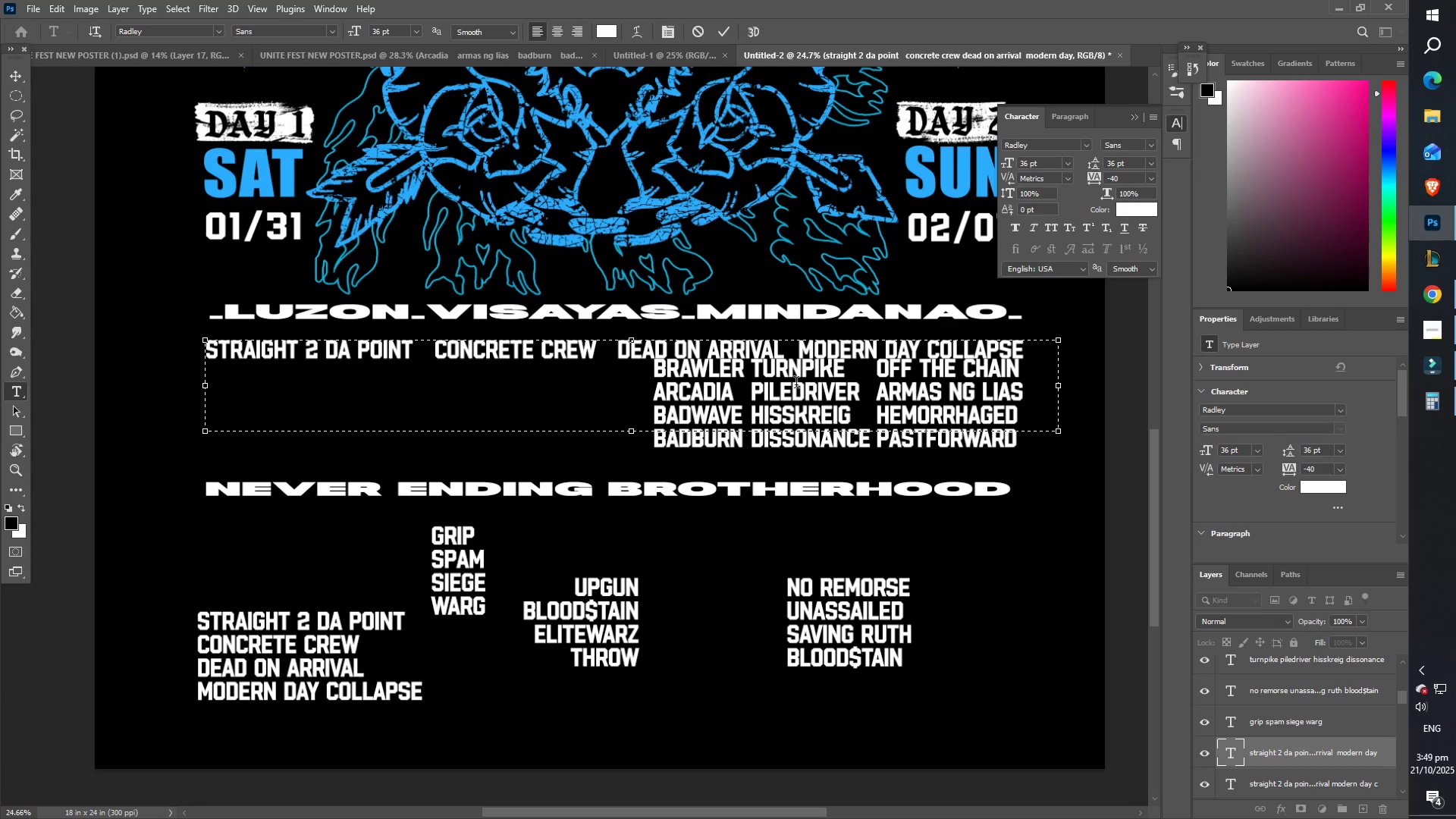 
key(Backspace)
 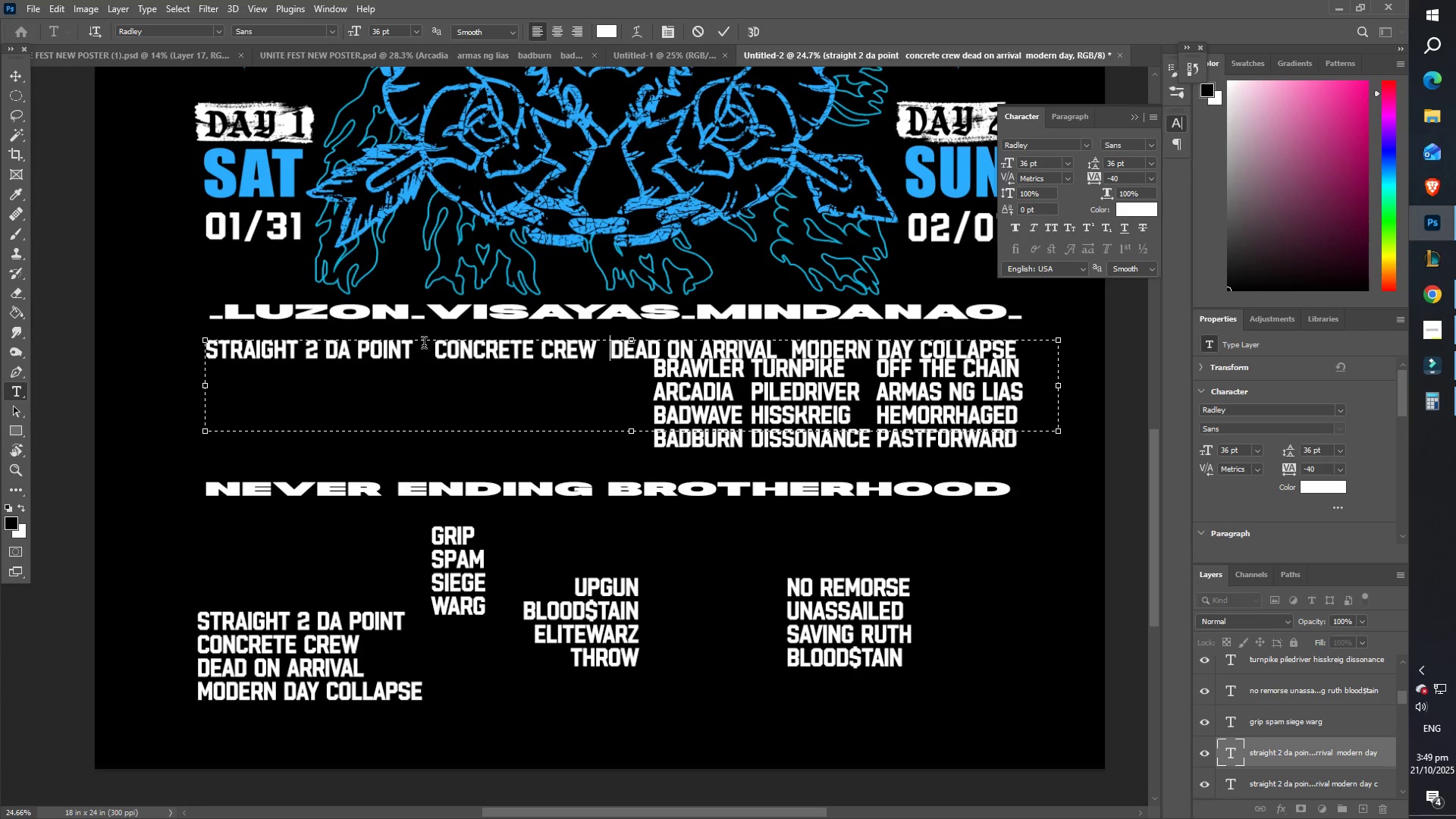 
key(Backspace)
 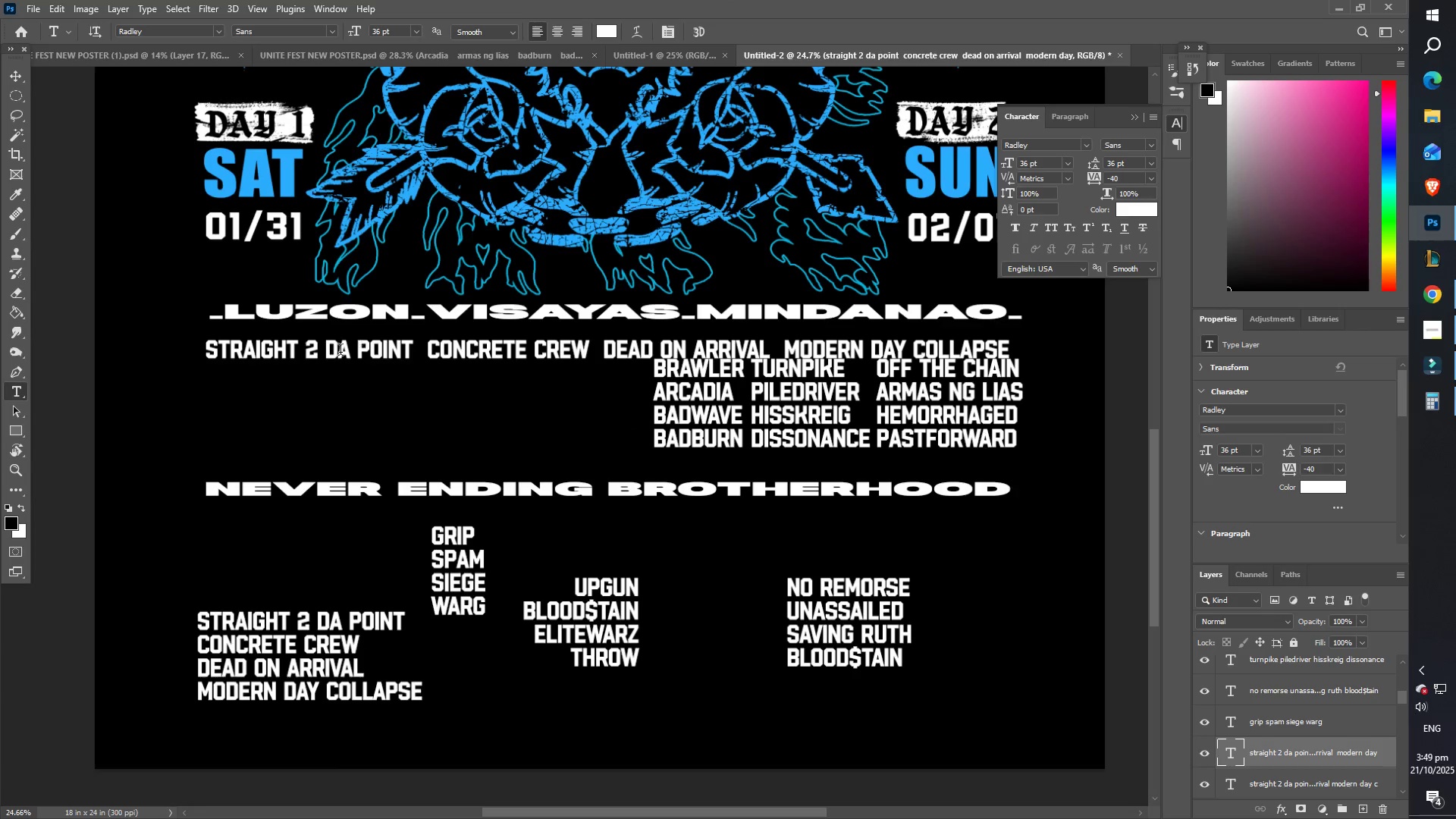 
wait(5.69)
 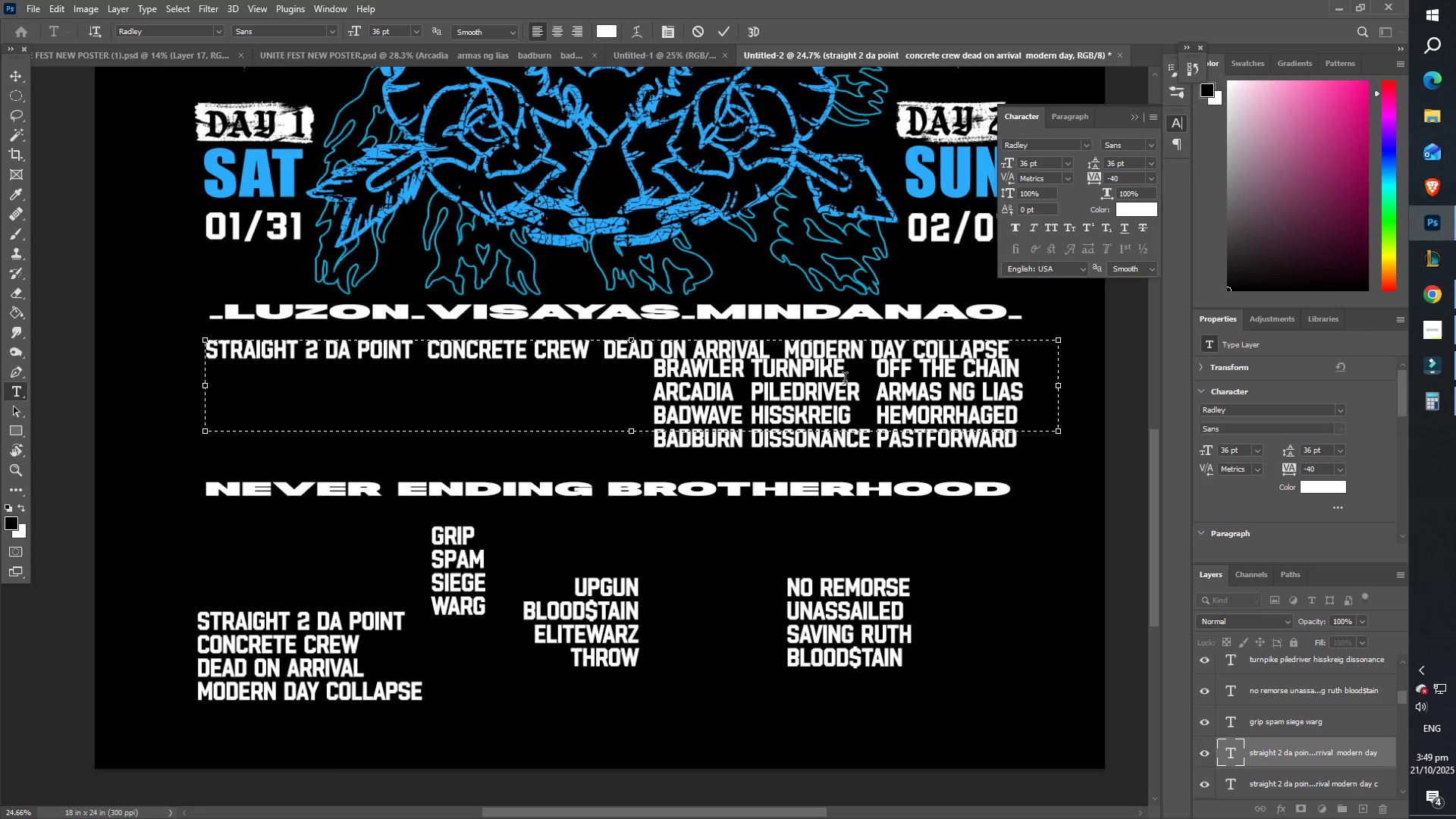 
left_click([24, 76])
 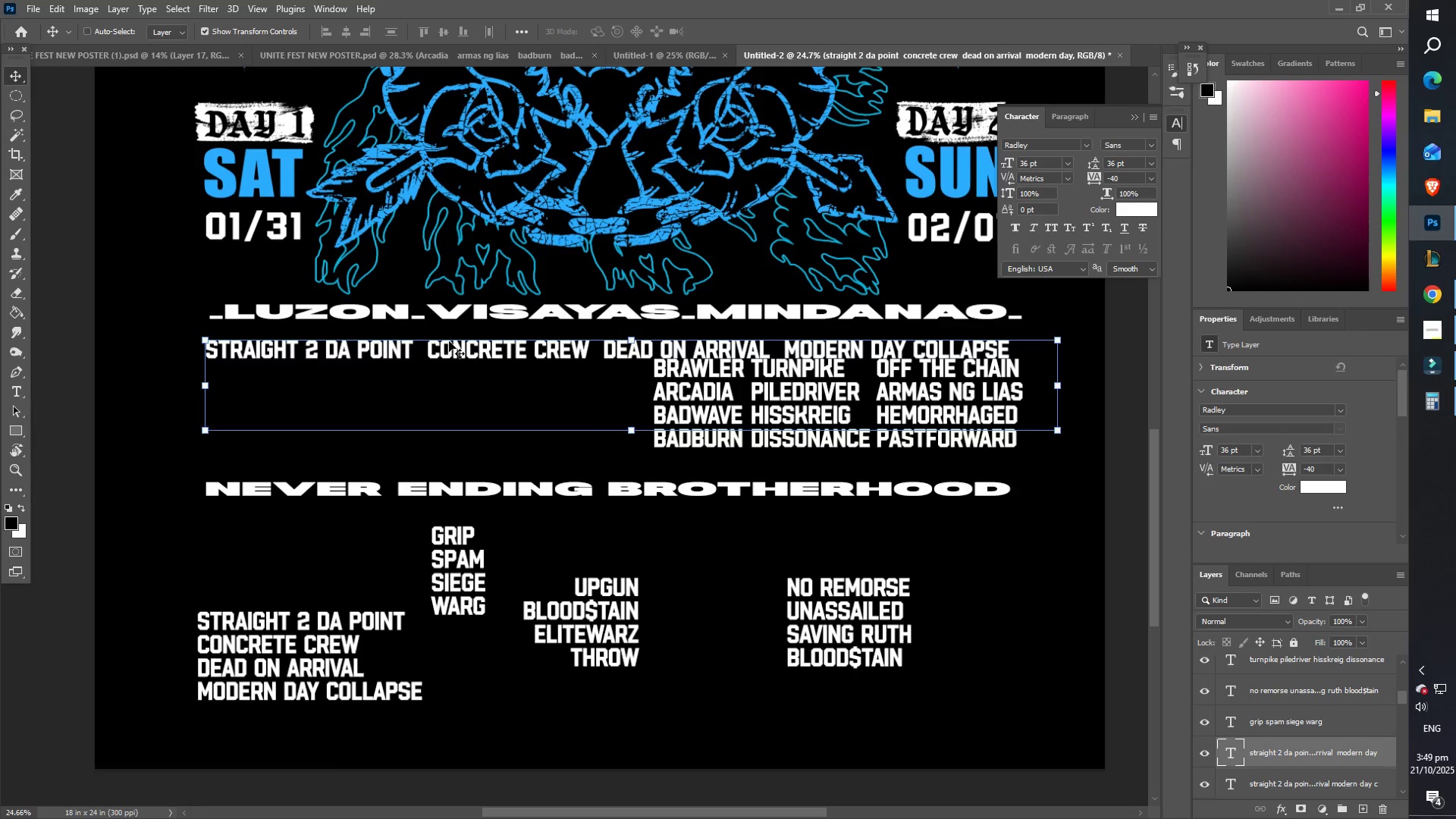 
left_click_drag(start_coordinate=[453, 347], to_coordinate=[447, 324])
 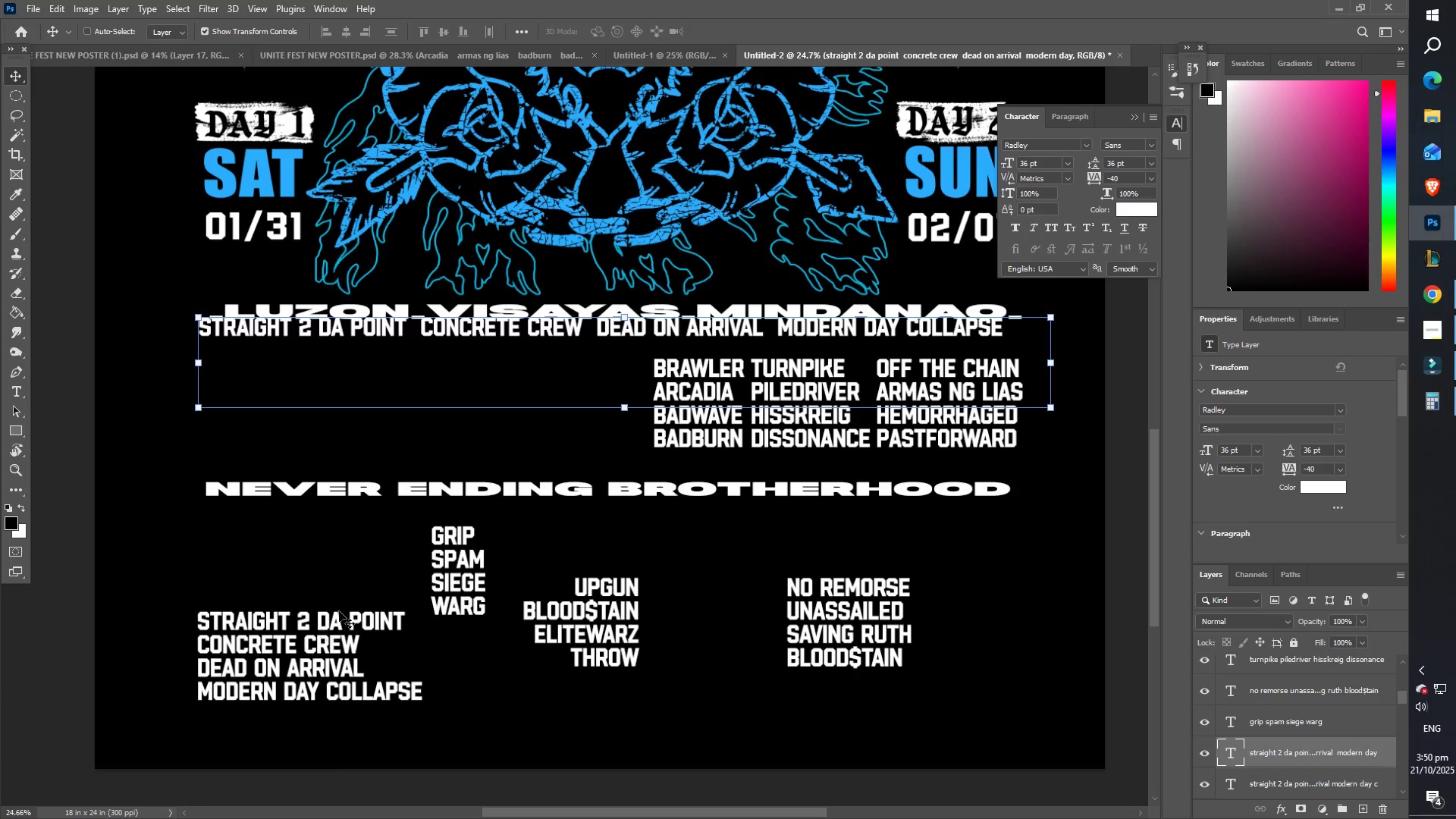 
key(T)
 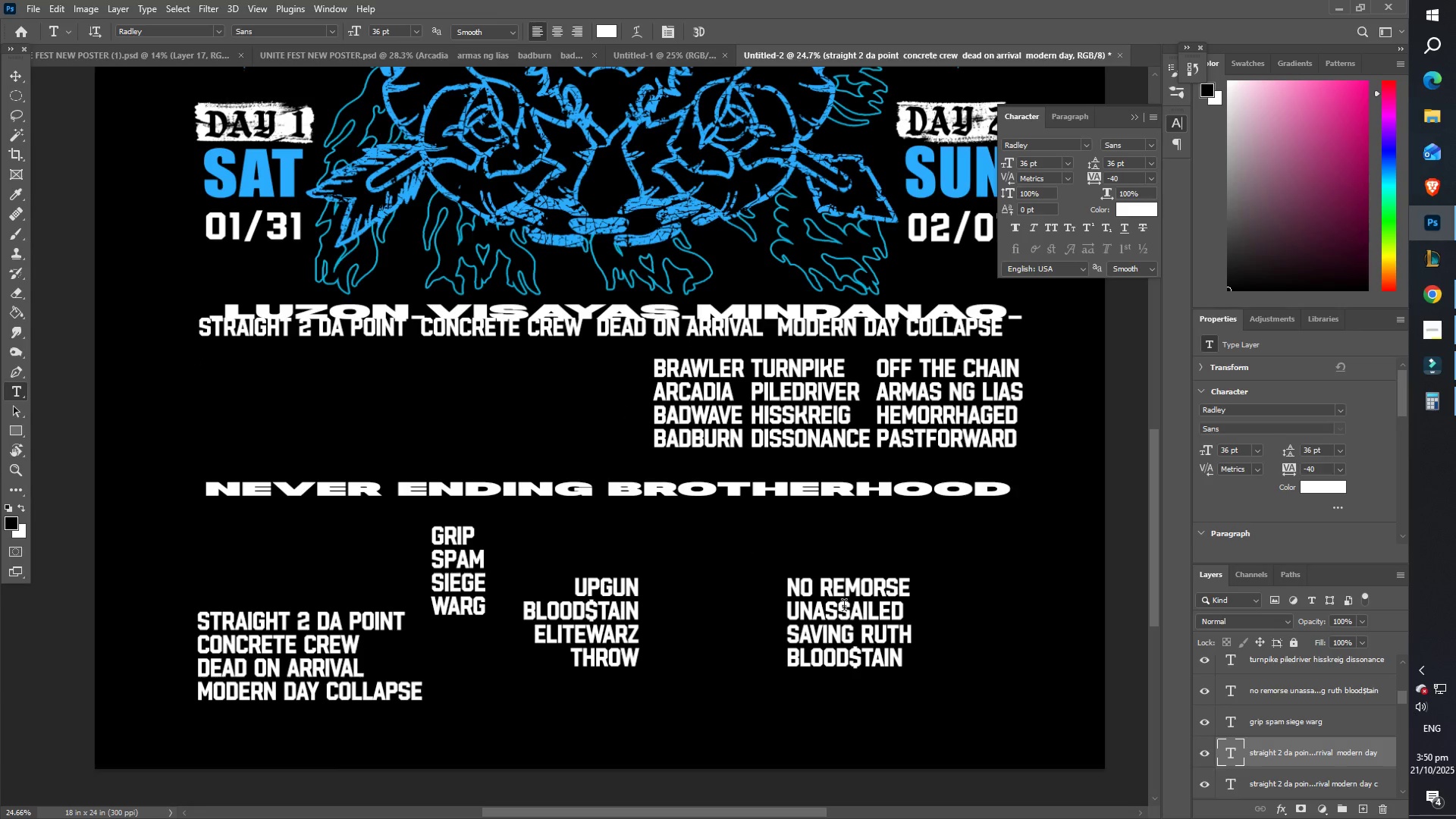 
key(Control+A)
 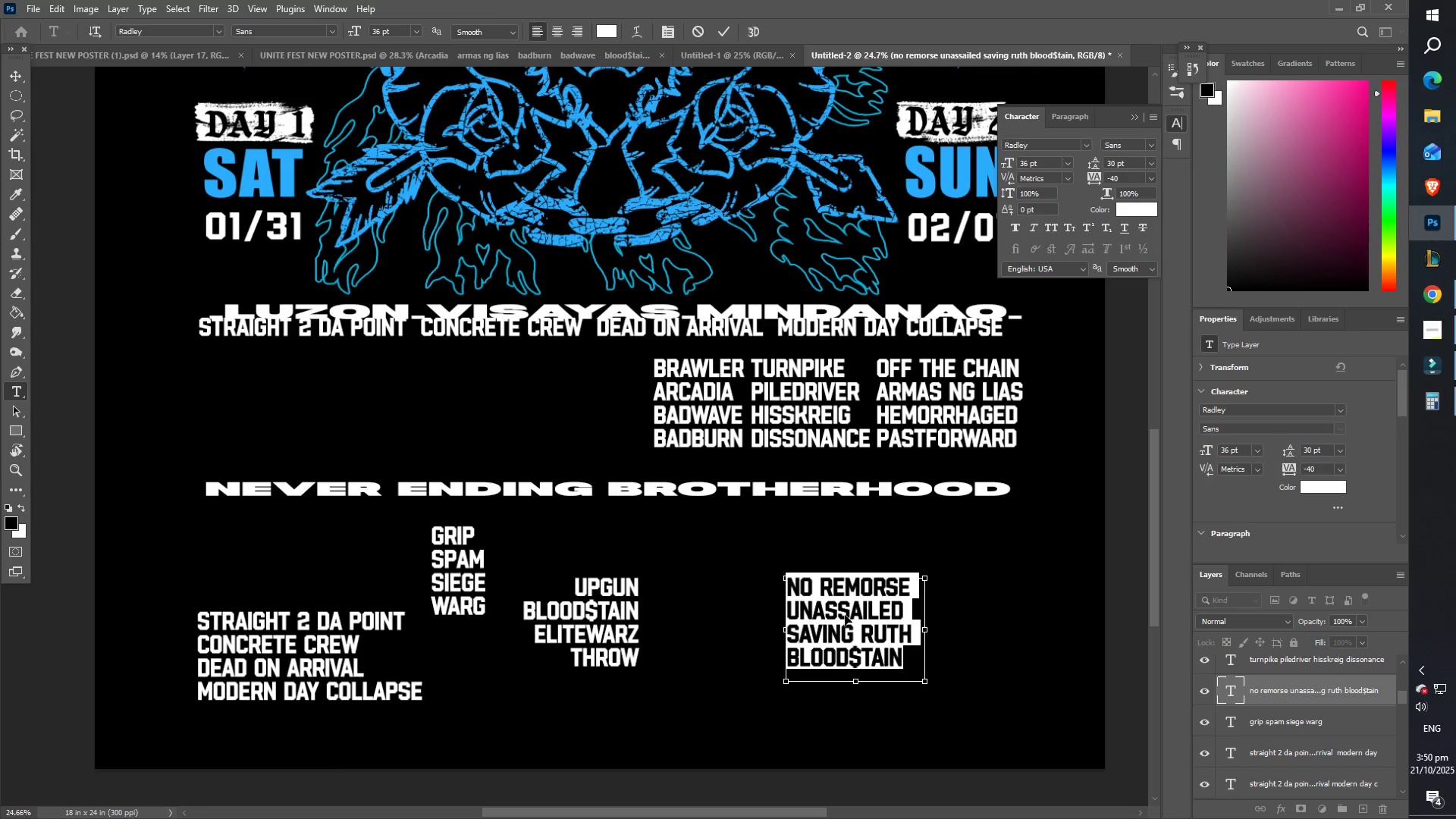 
key(Control+C)
 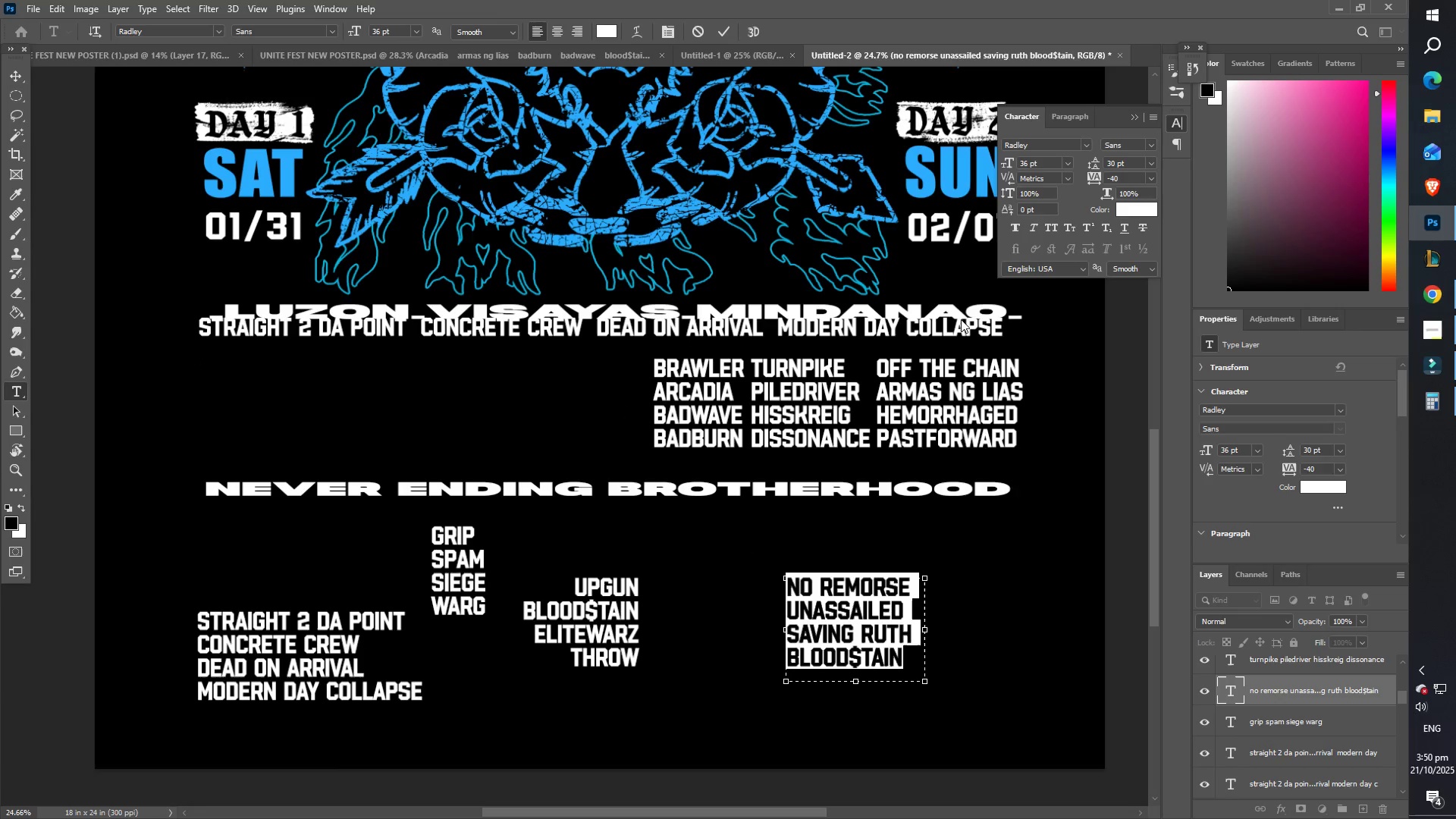 
left_click([972, 315])
 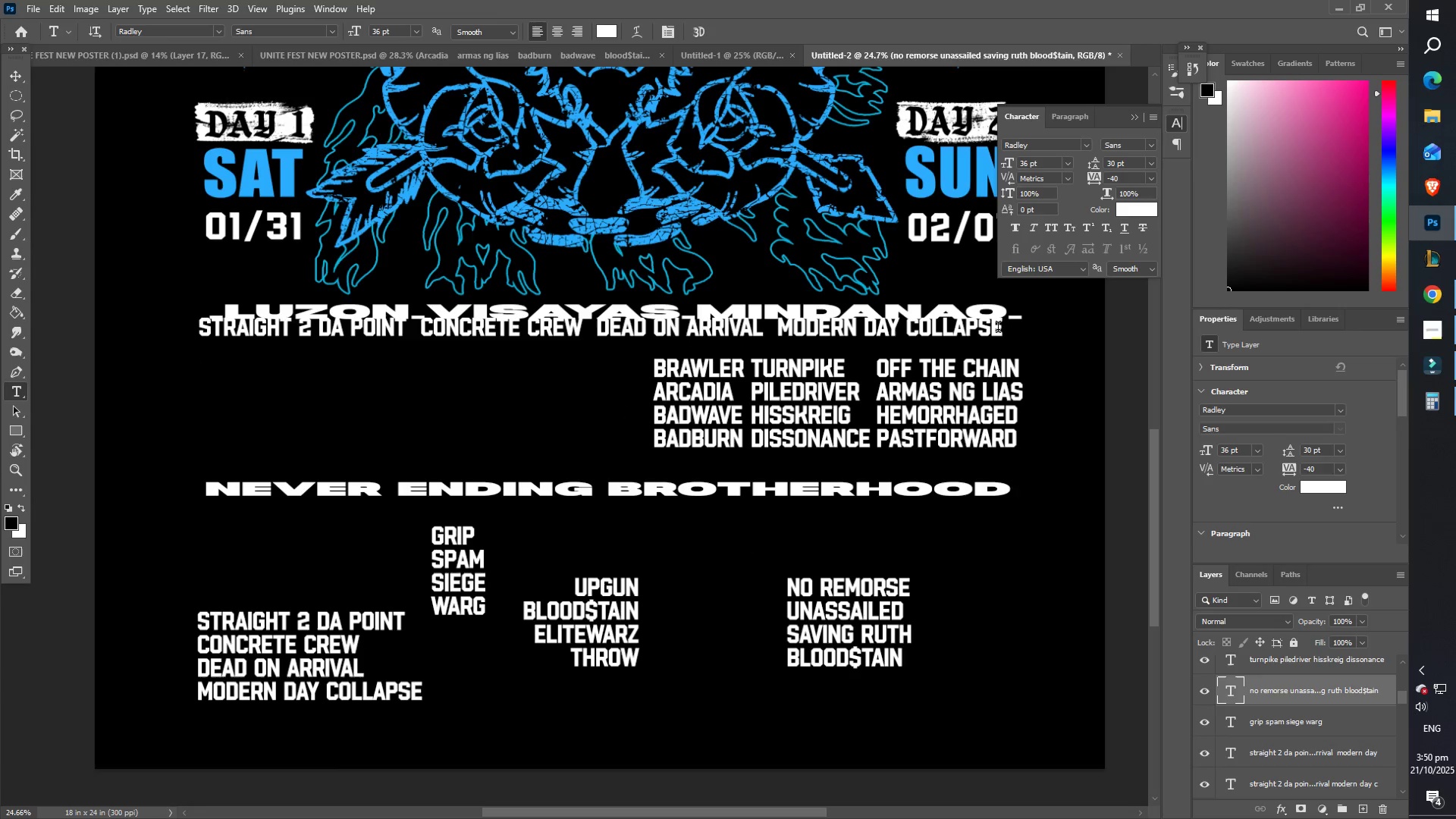 
left_click([998, 329])
 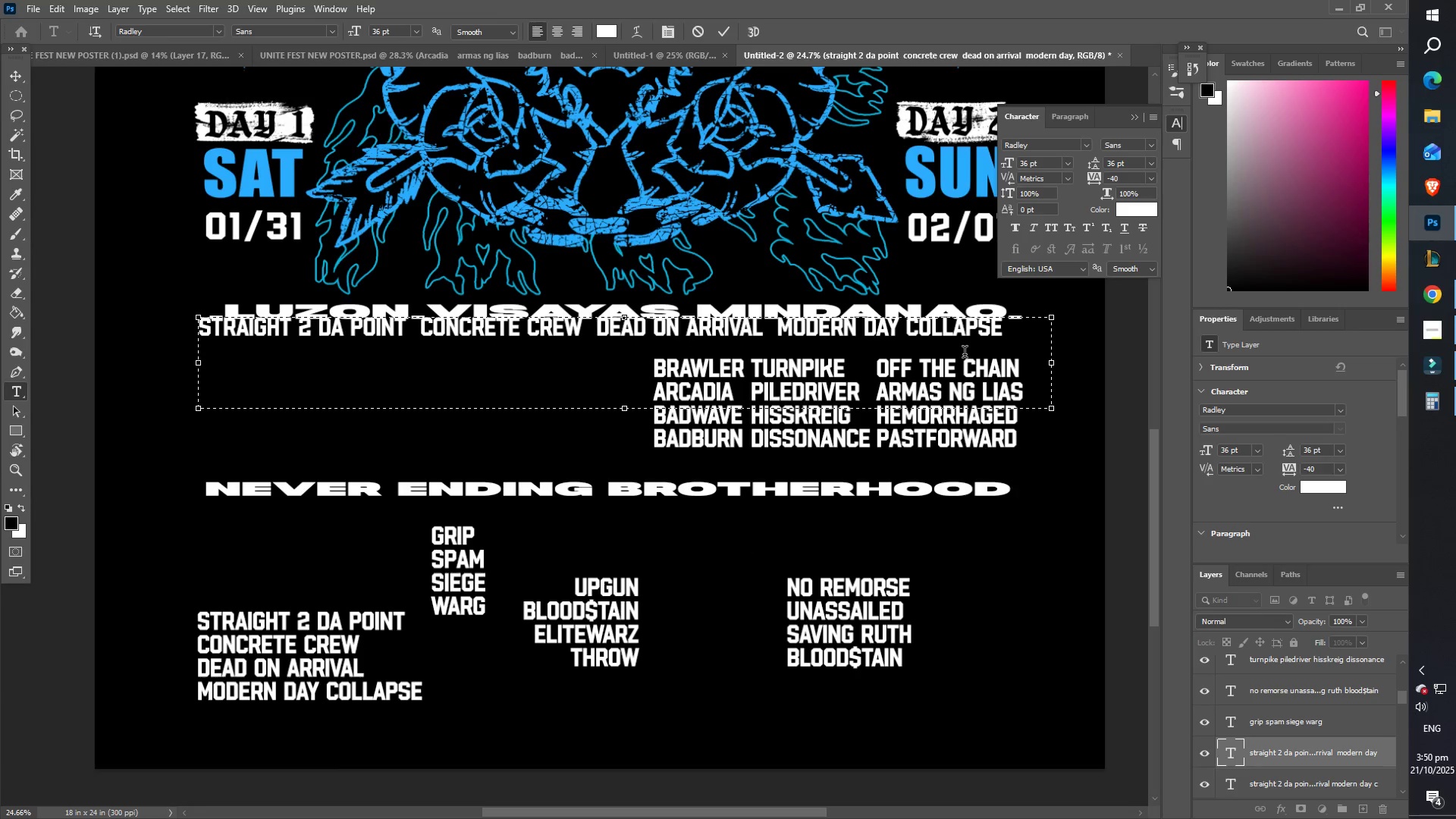 
key(Enter)
 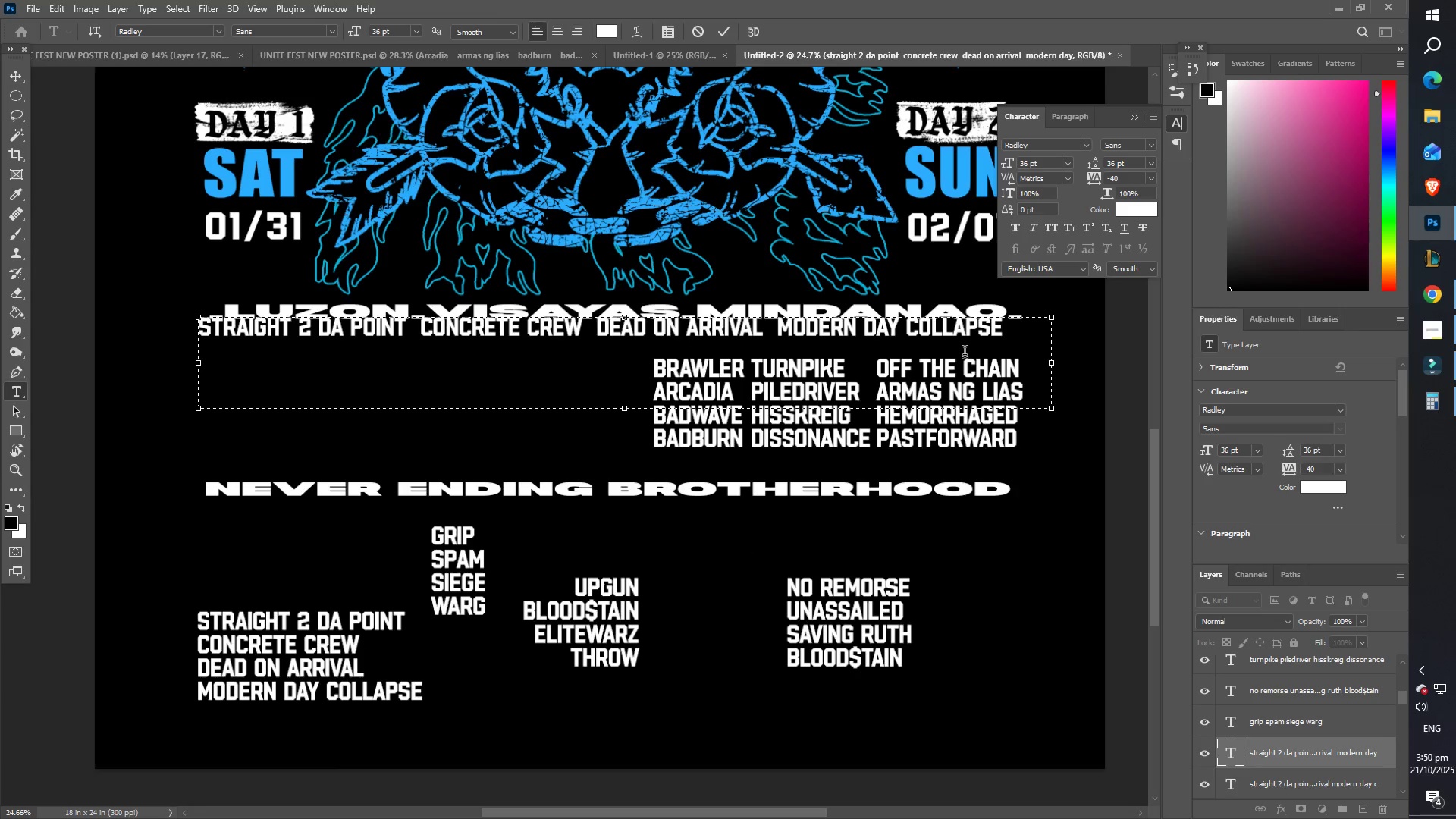 
key(Control+ControlLeft)
 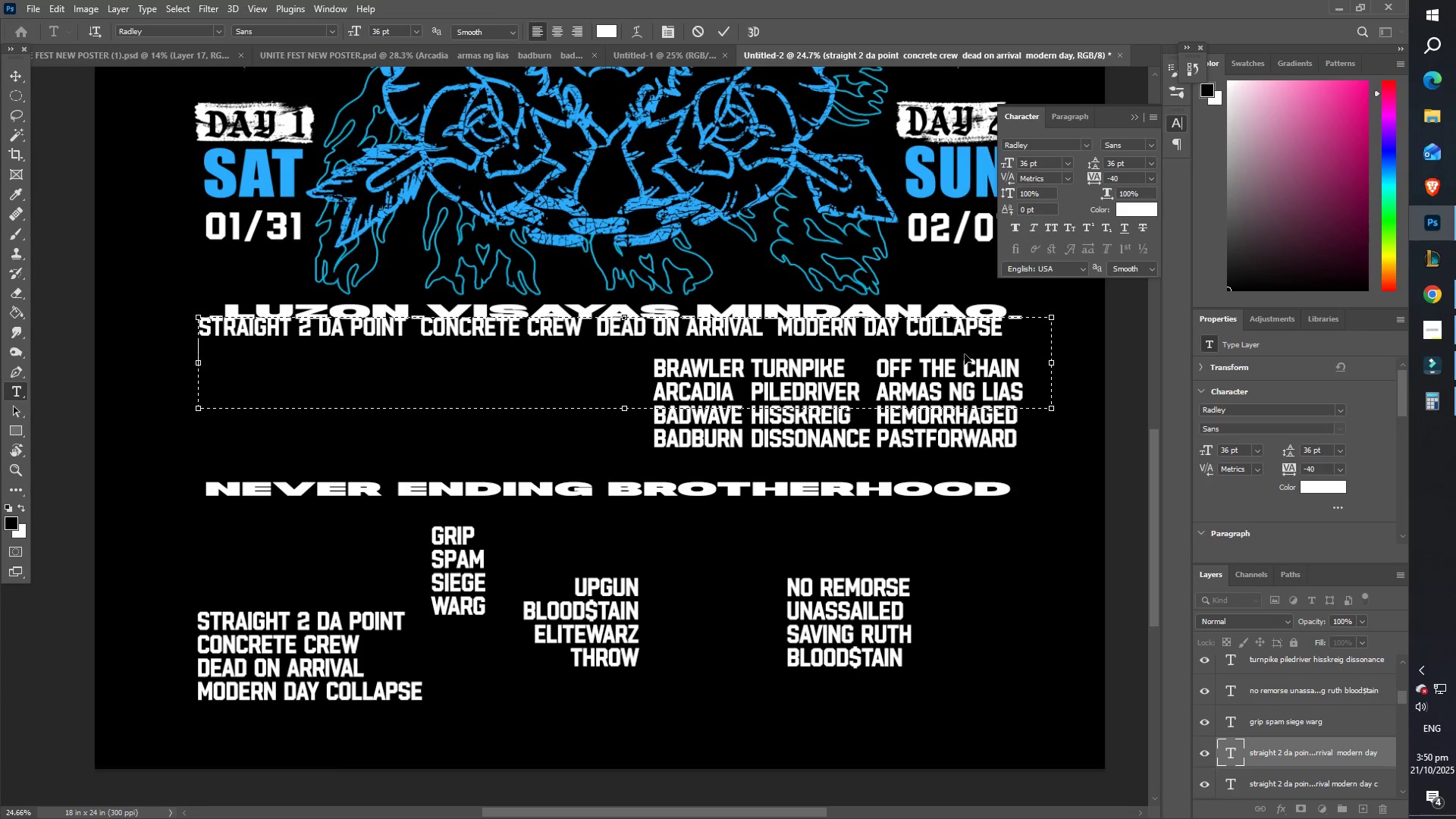 
key(Control+V)
 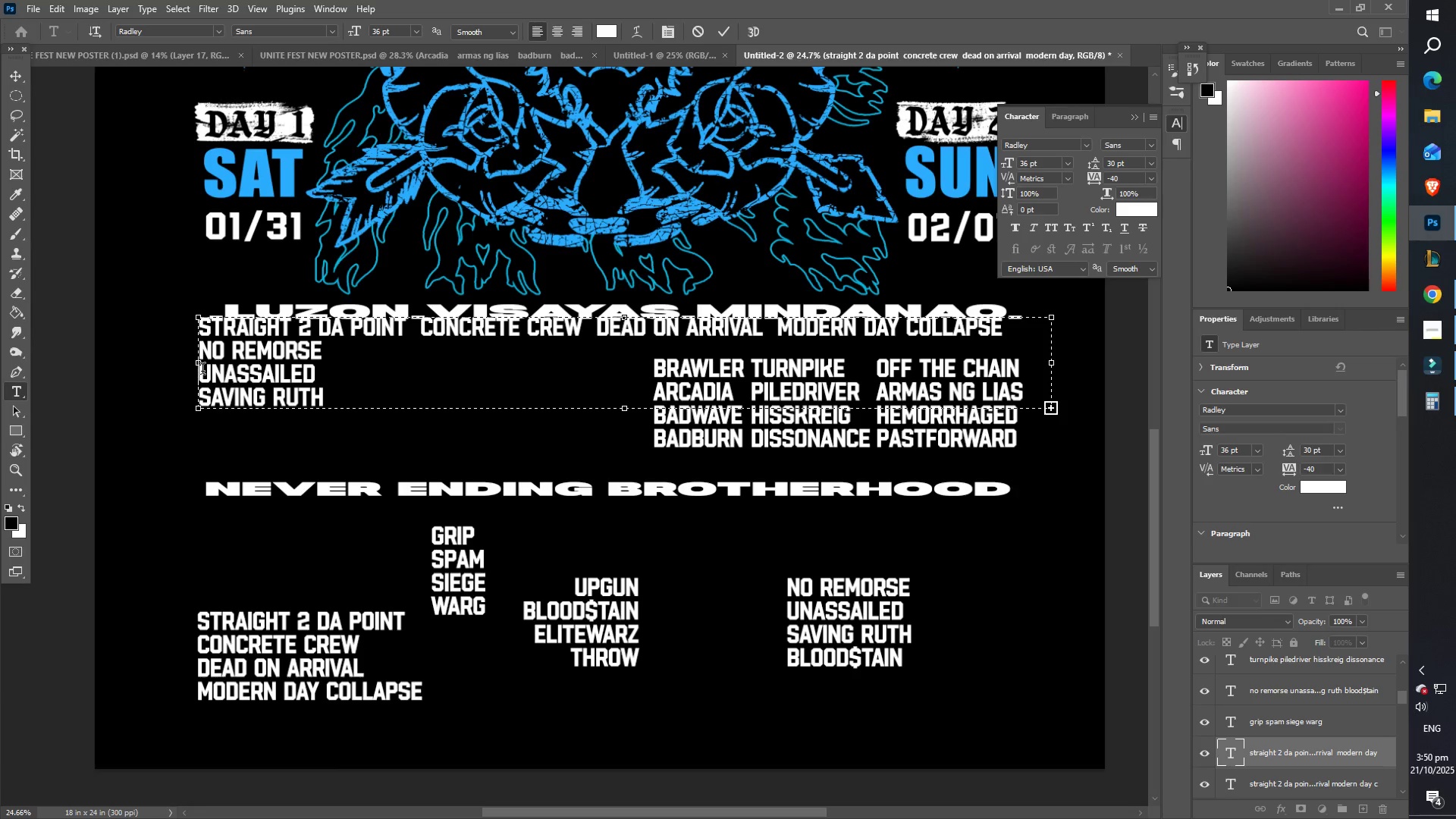 
key(Backspace)
 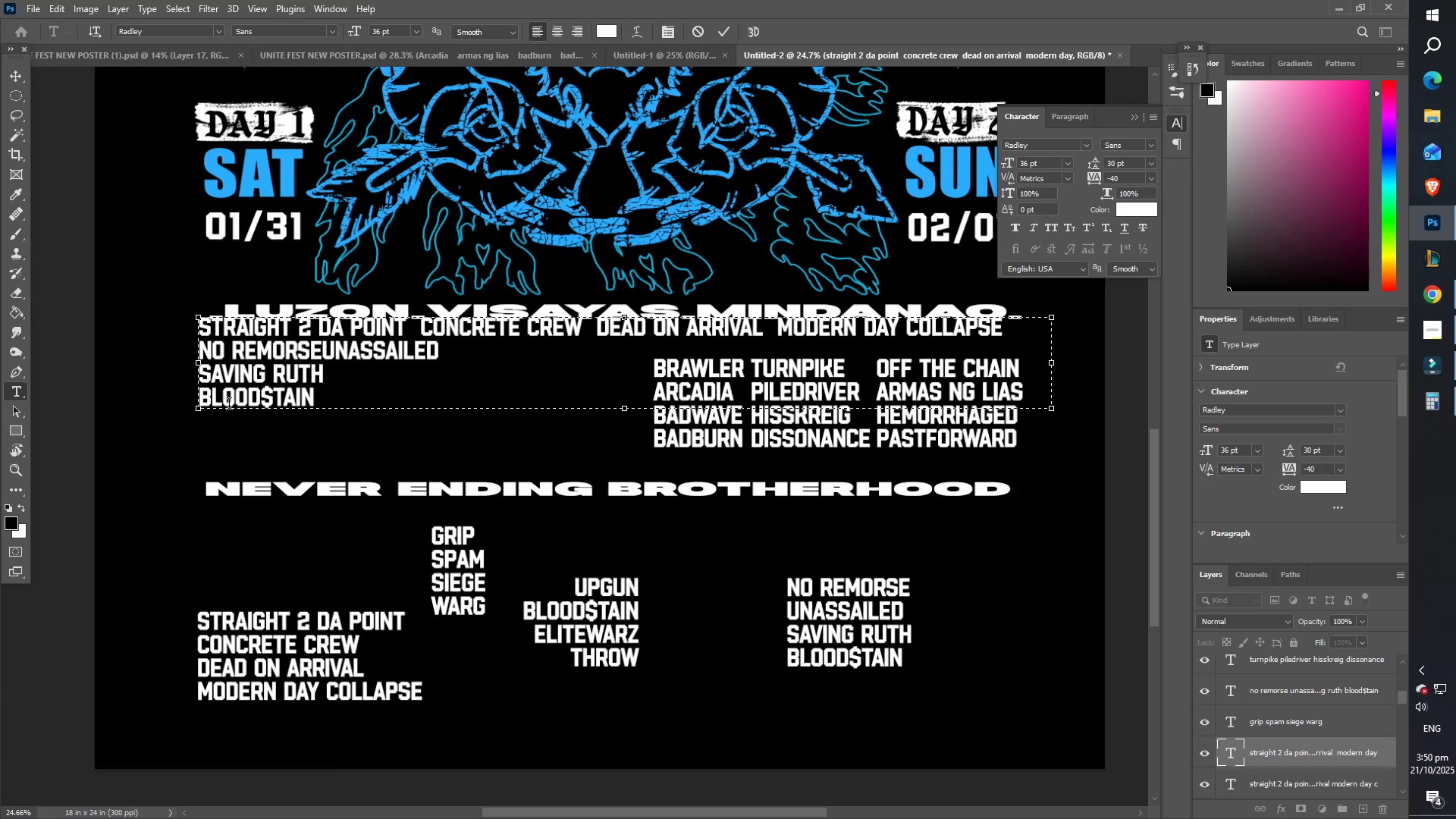 
key(Tab)
 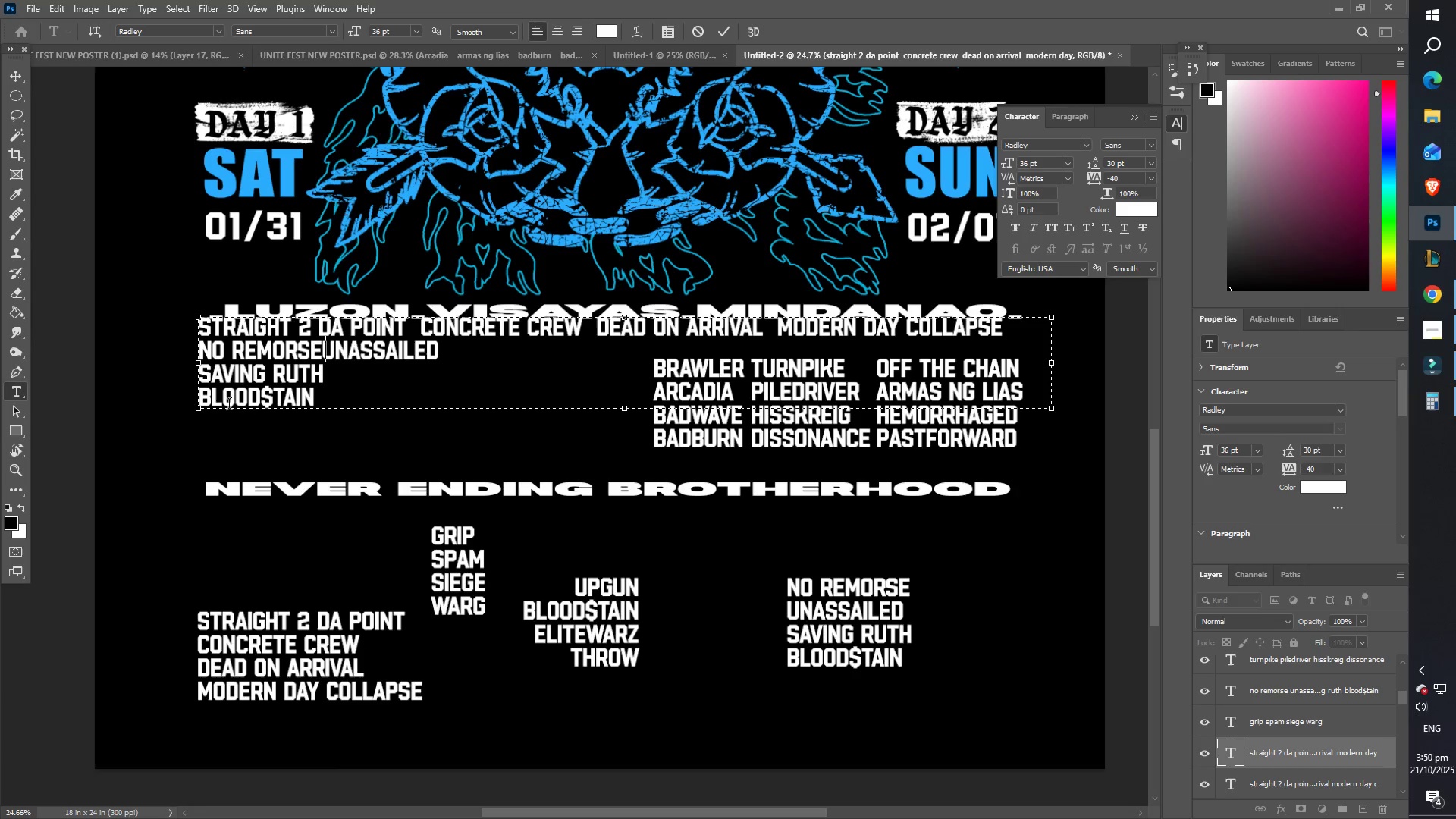 
key(Tab)
 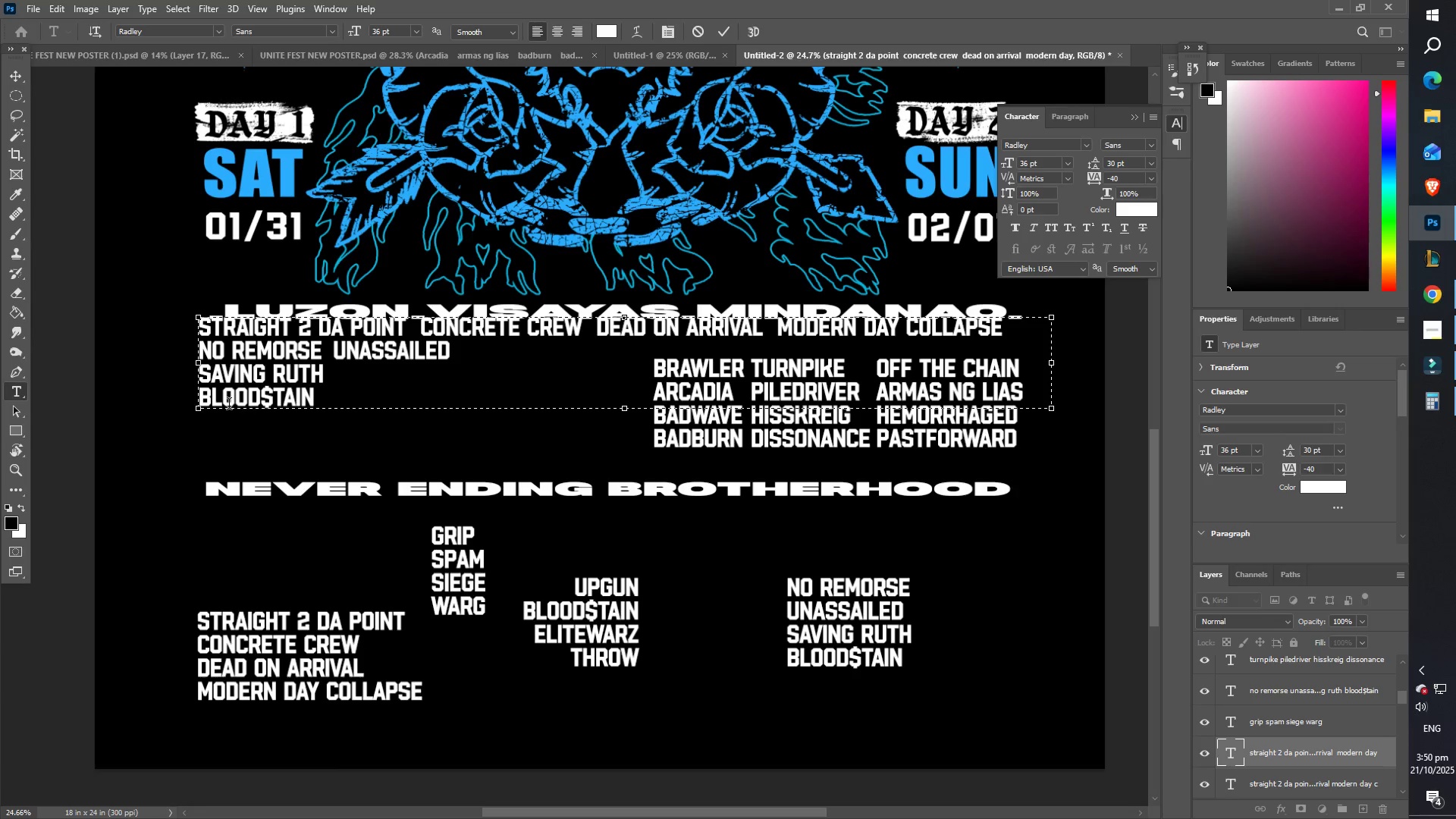 
key(Tab)
 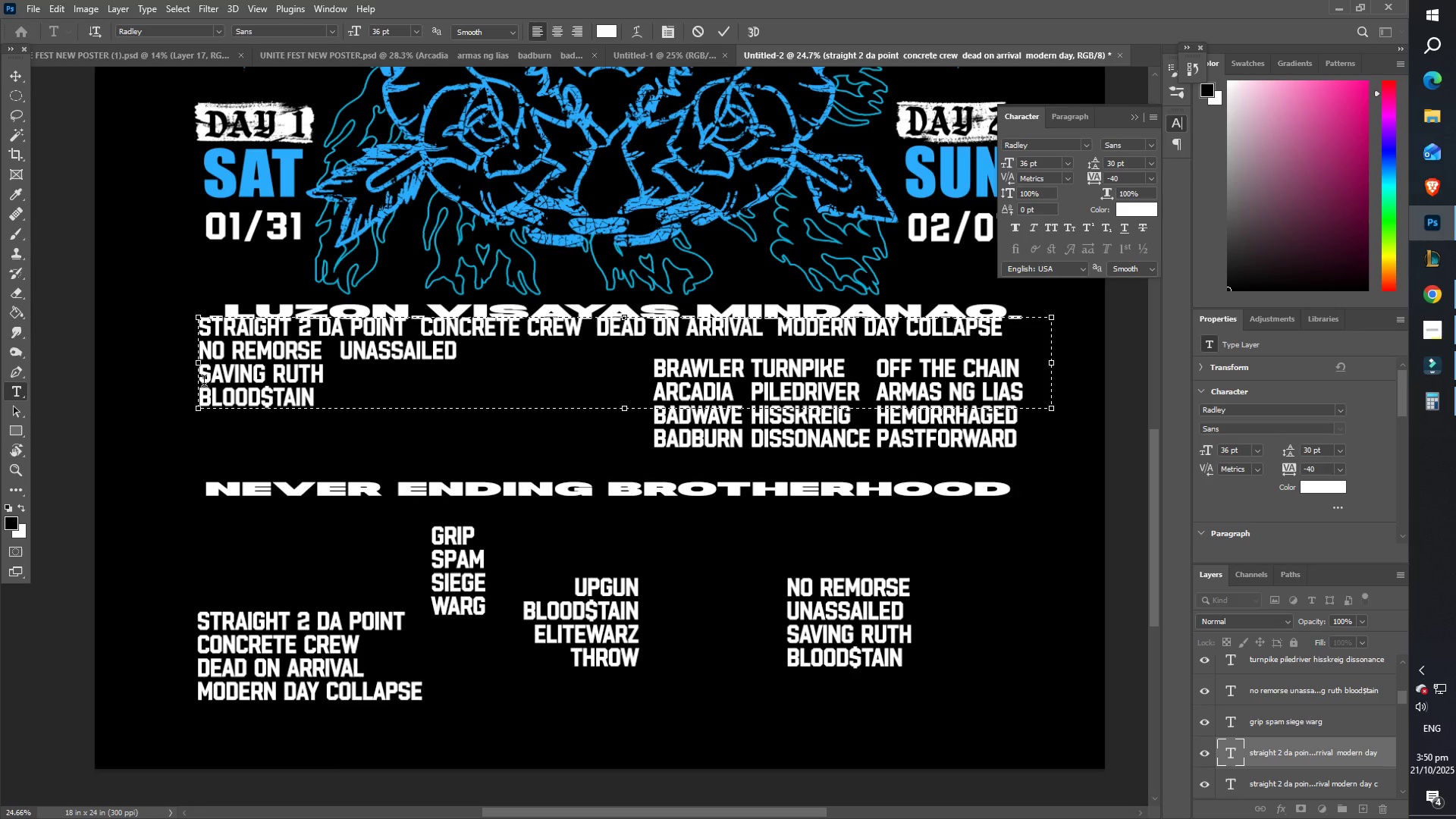 
left_click([204, 382])
 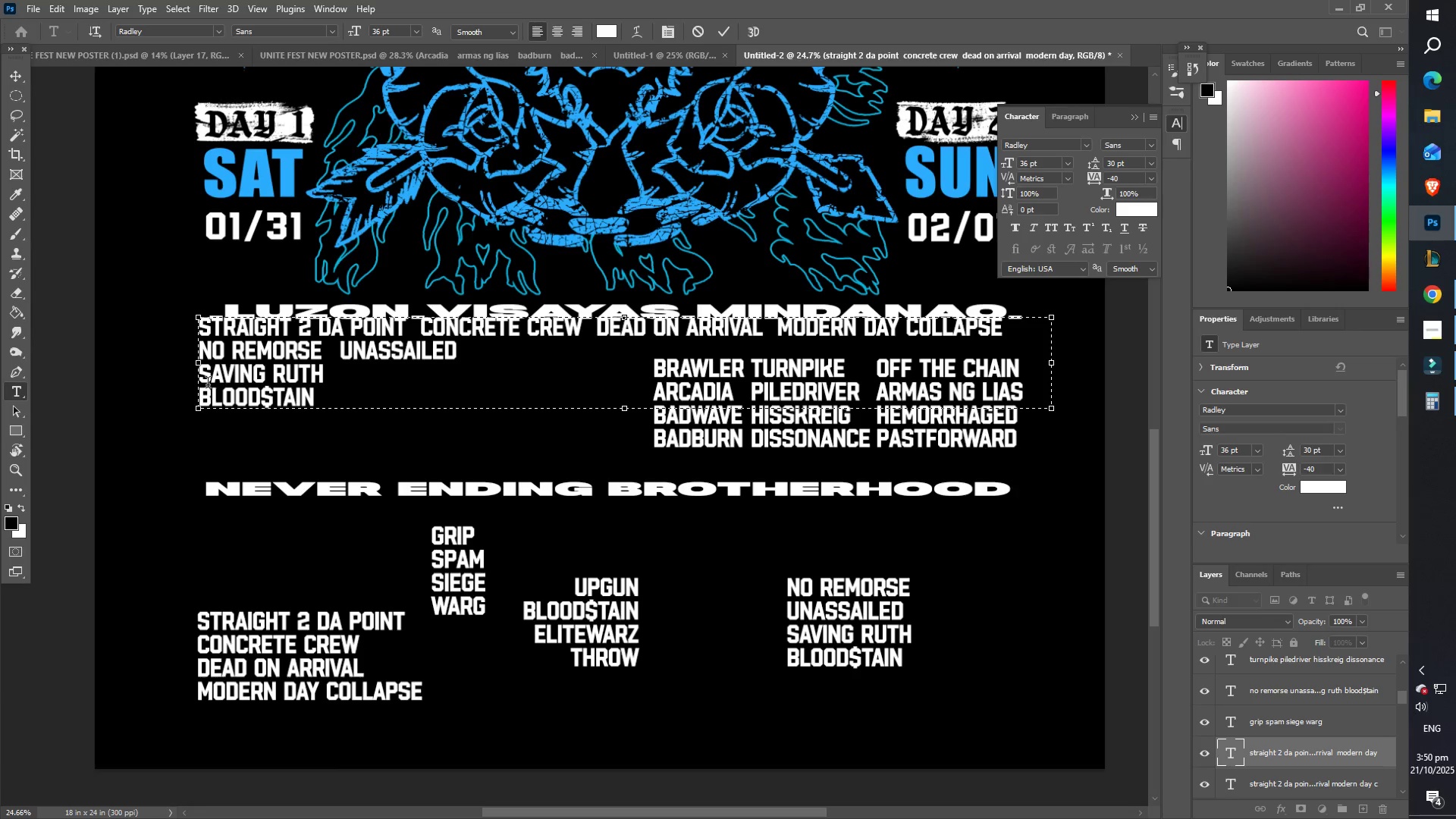 
key(Backspace)
 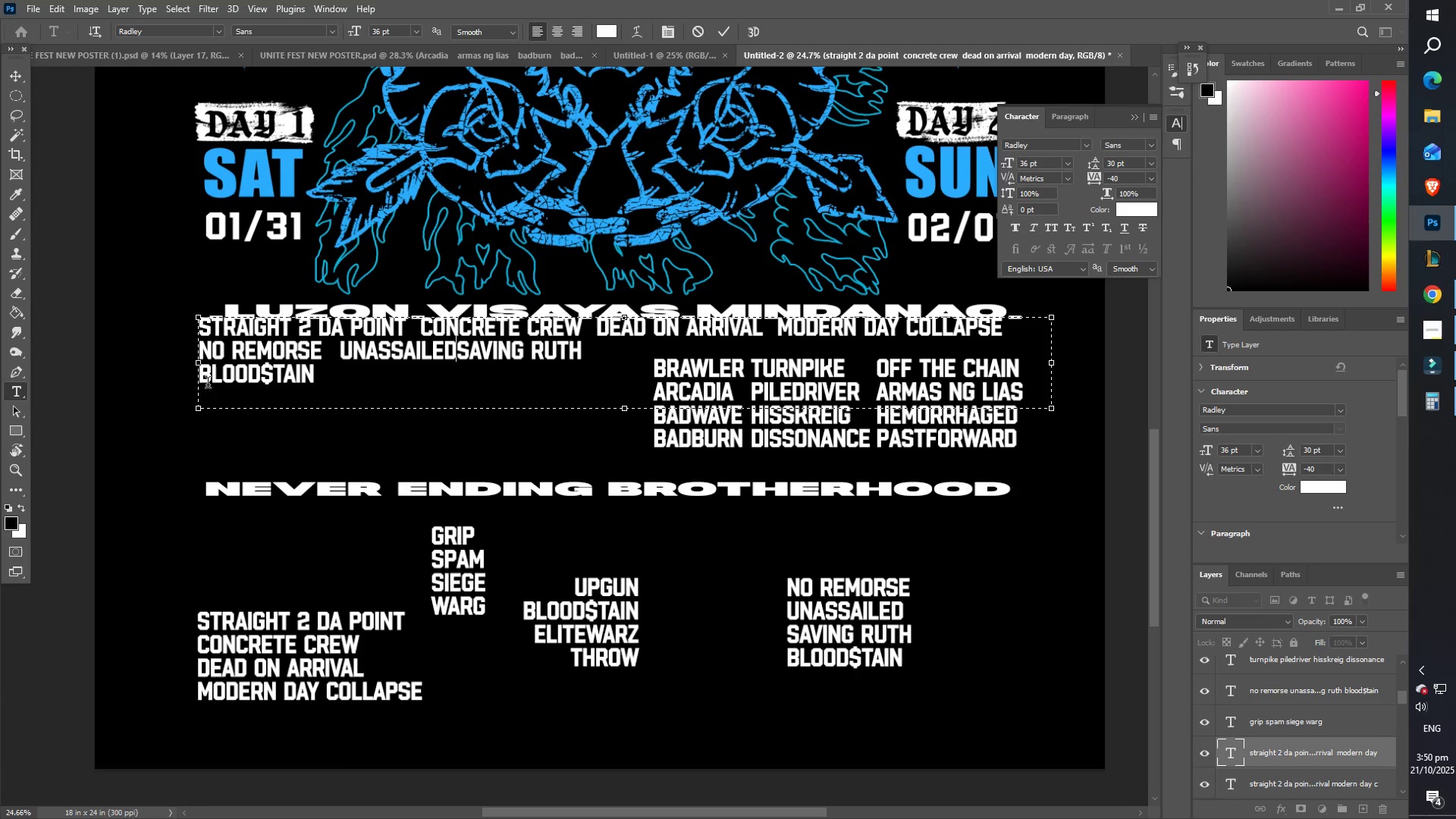 
key(Tab)
 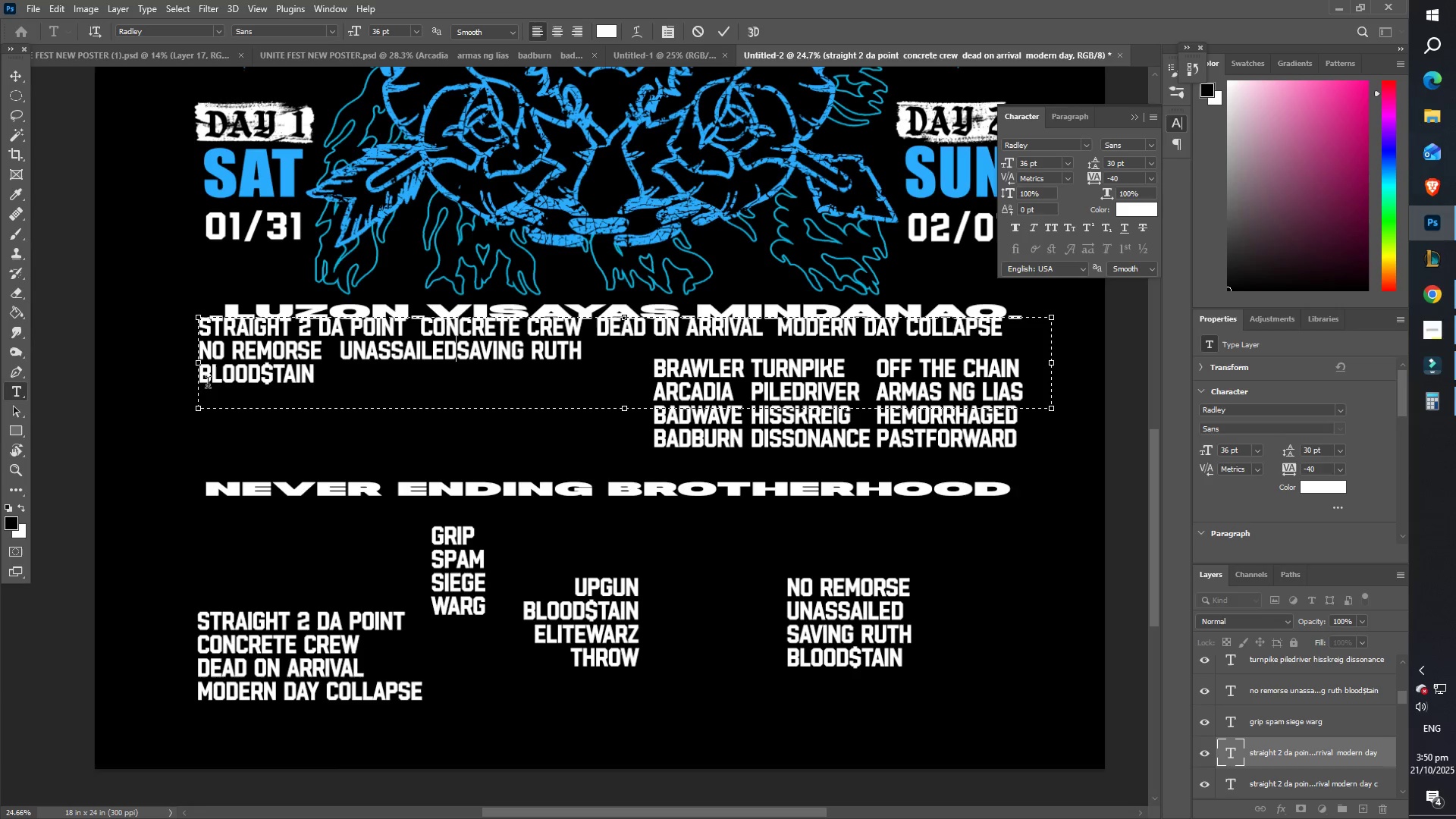 
key(Tab)
 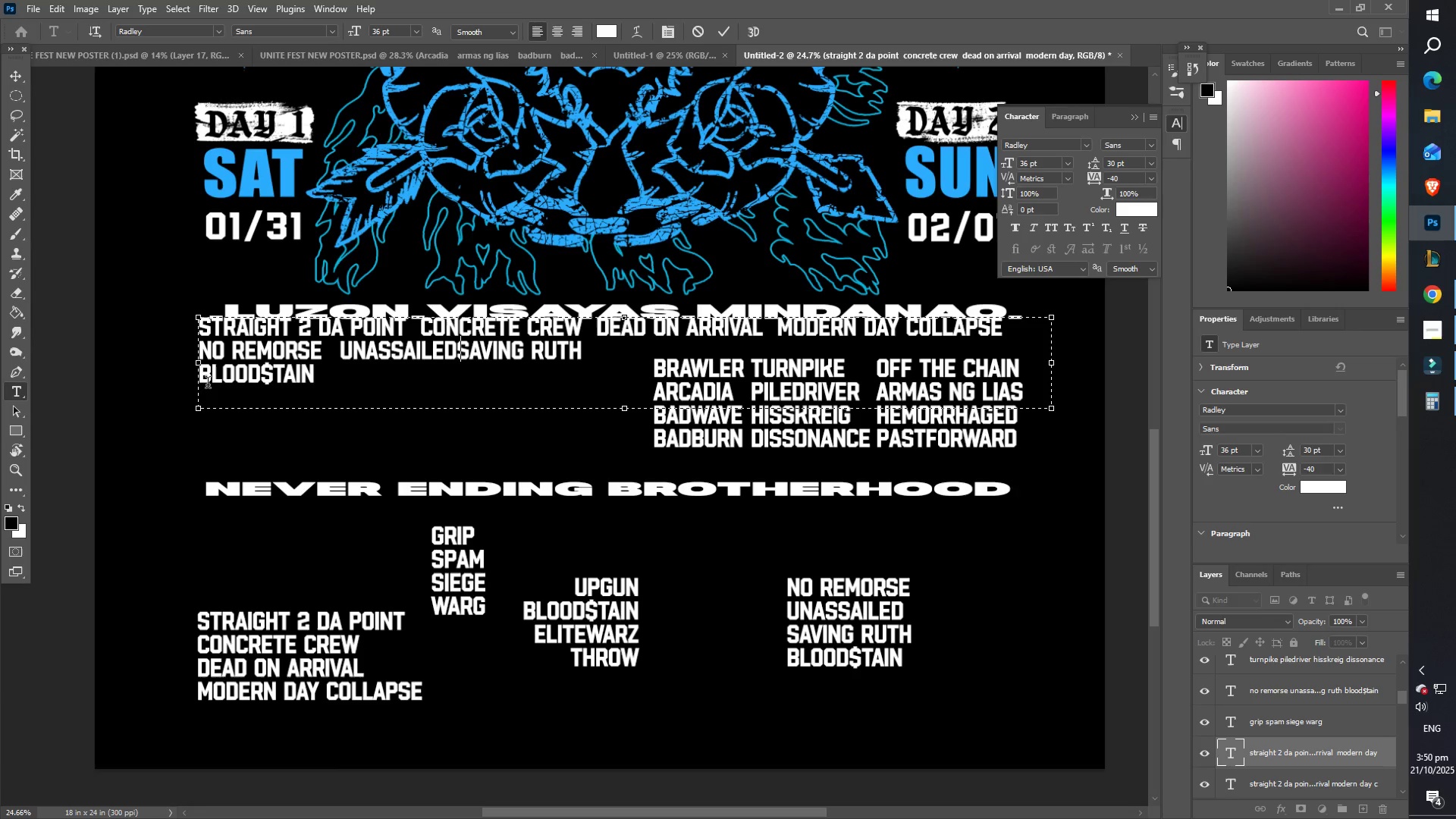 
key(Tab)
 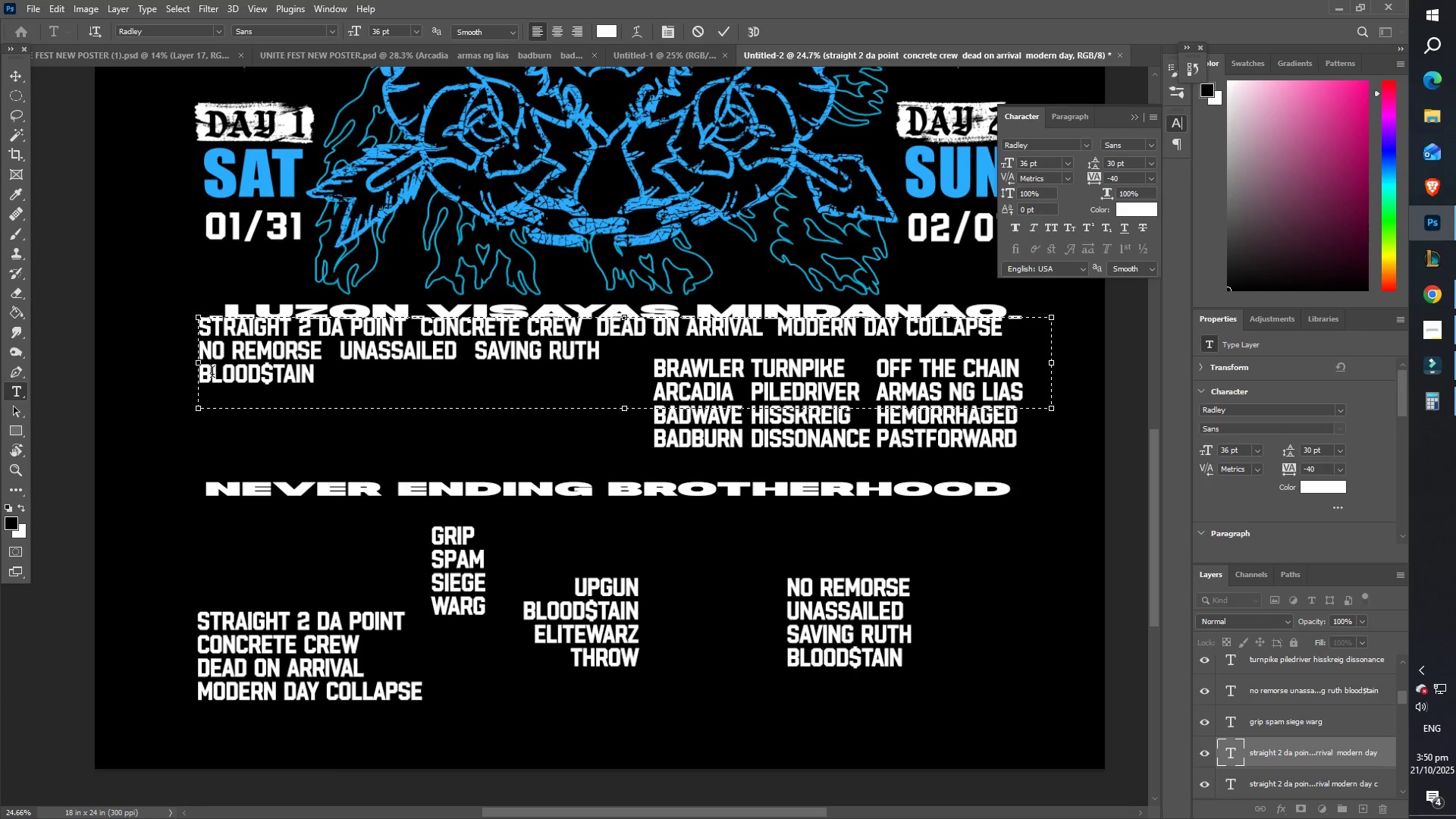 
key(Backspace)
 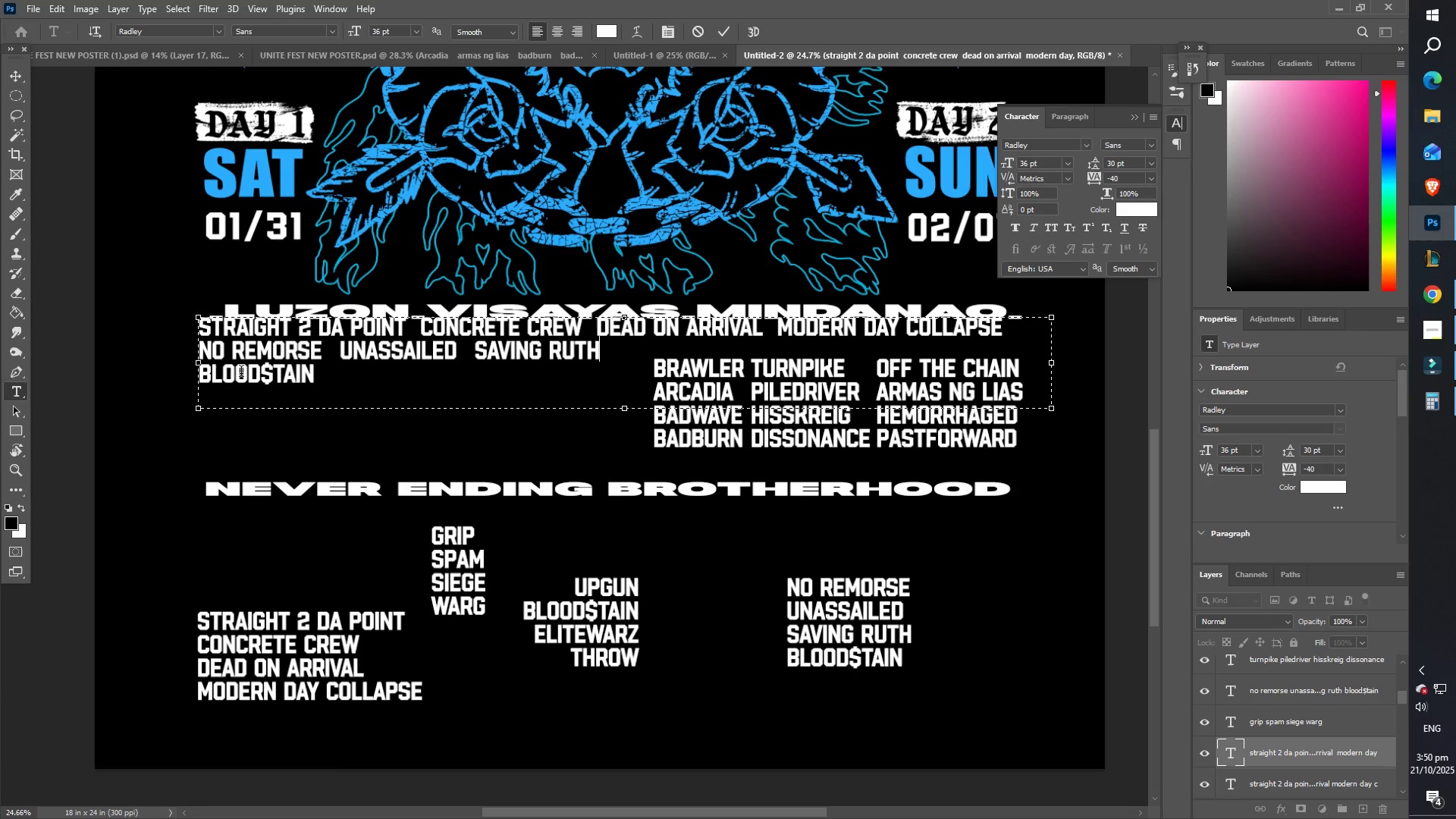 
key(Tab)
 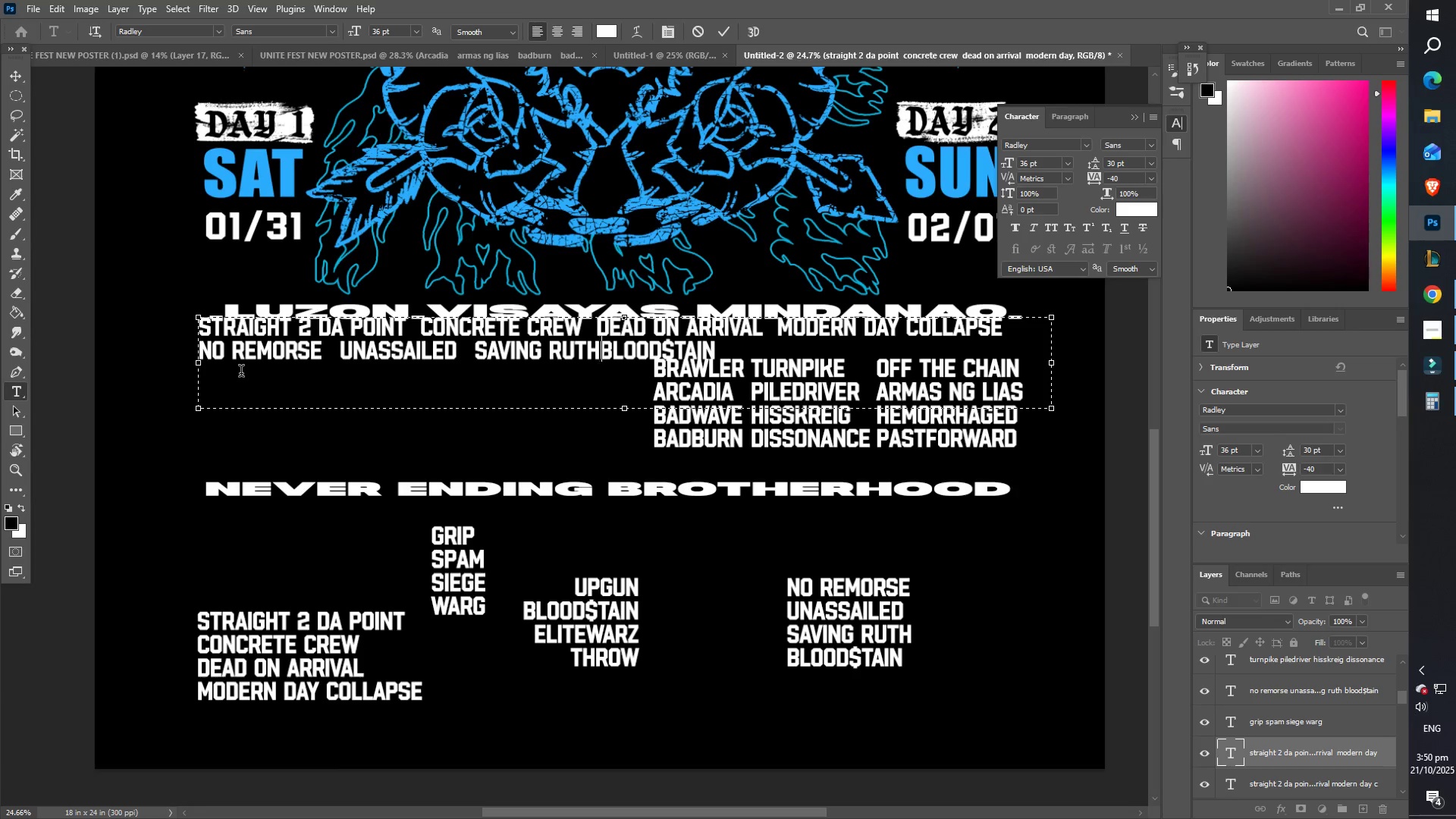 
key(Tab)
 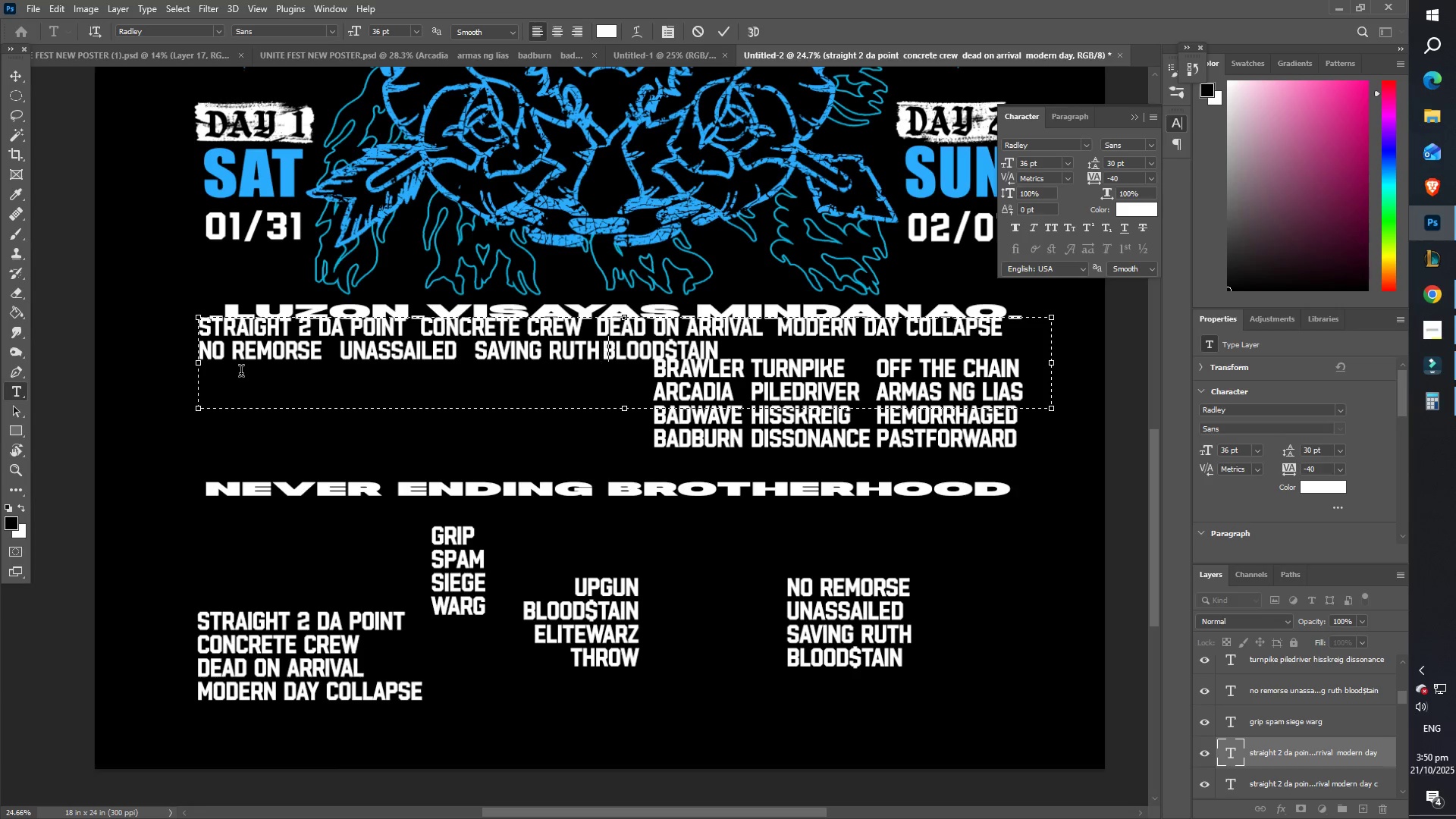 
key(Tab)
 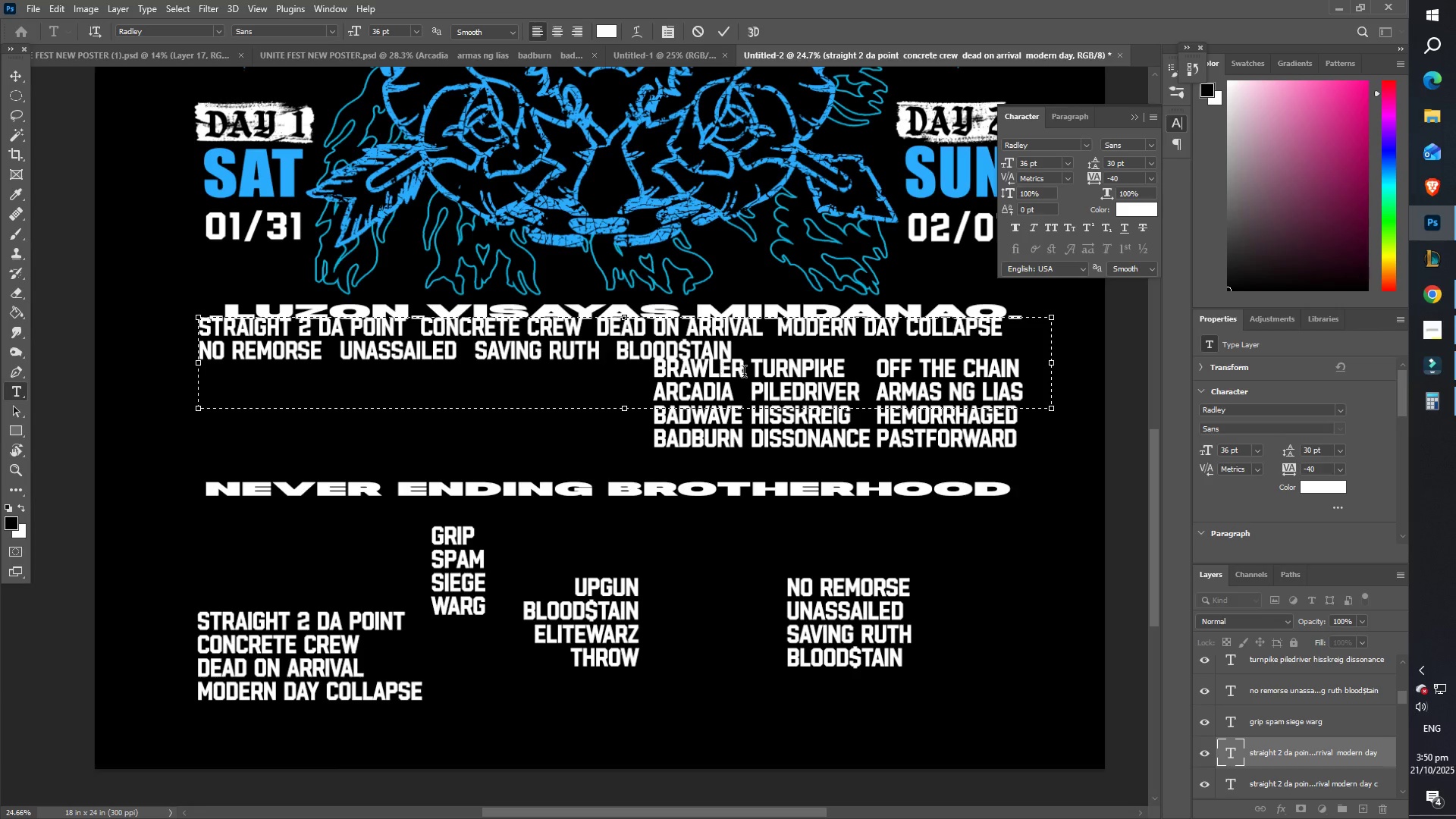 
left_click([767, 350])
 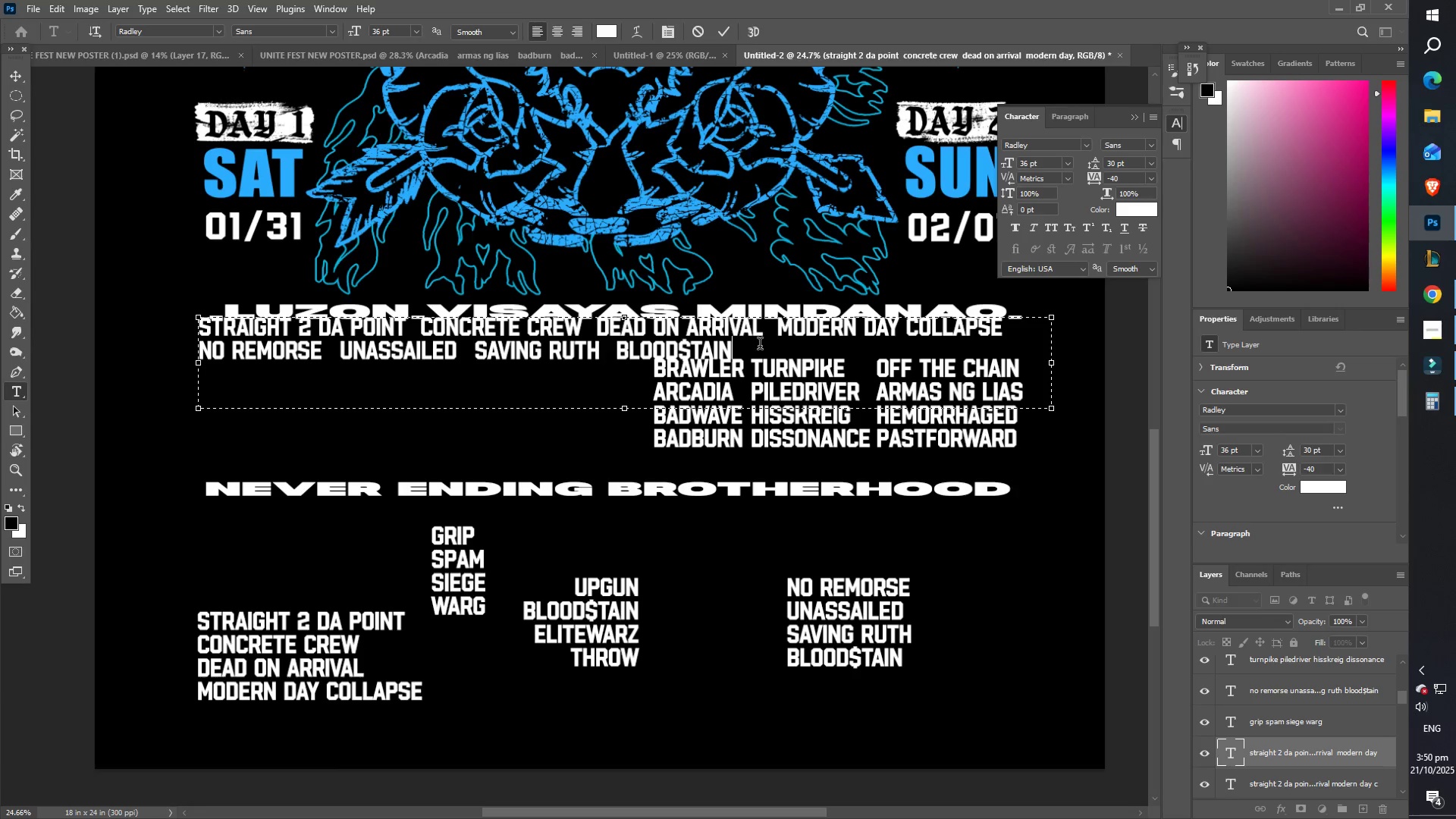 
key(Tab)
 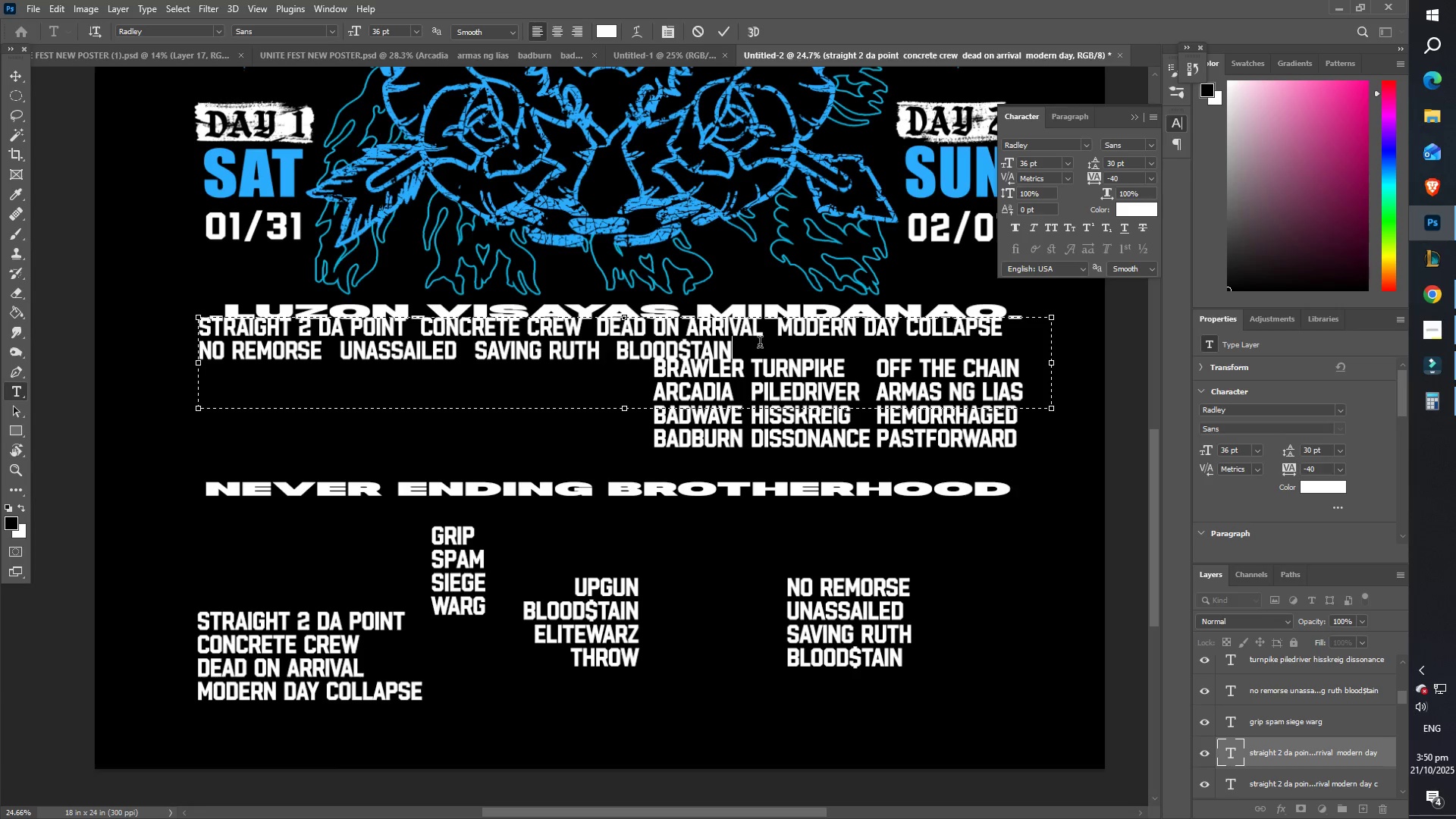 
key(Tab)
 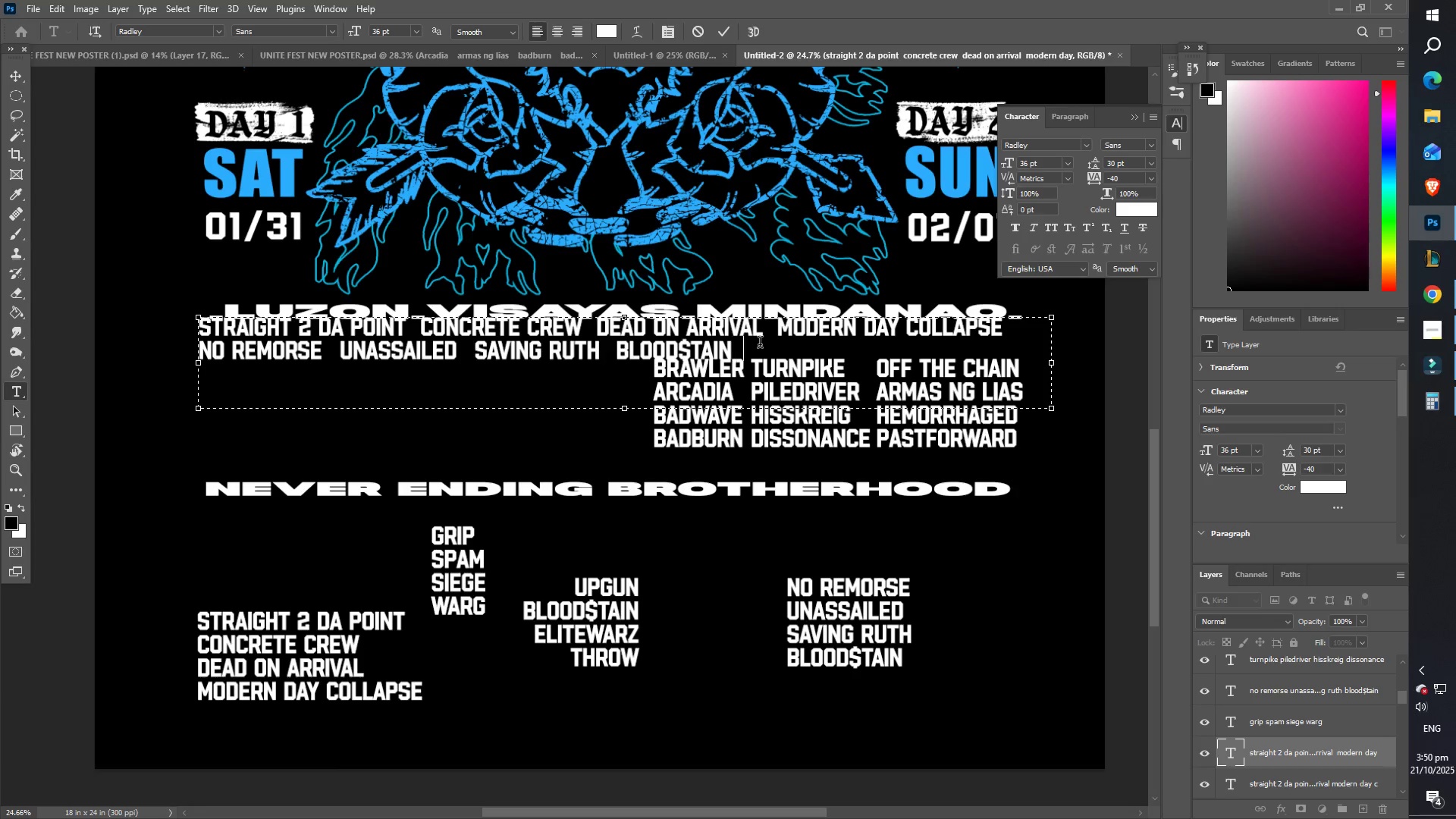 
key(Tab)
 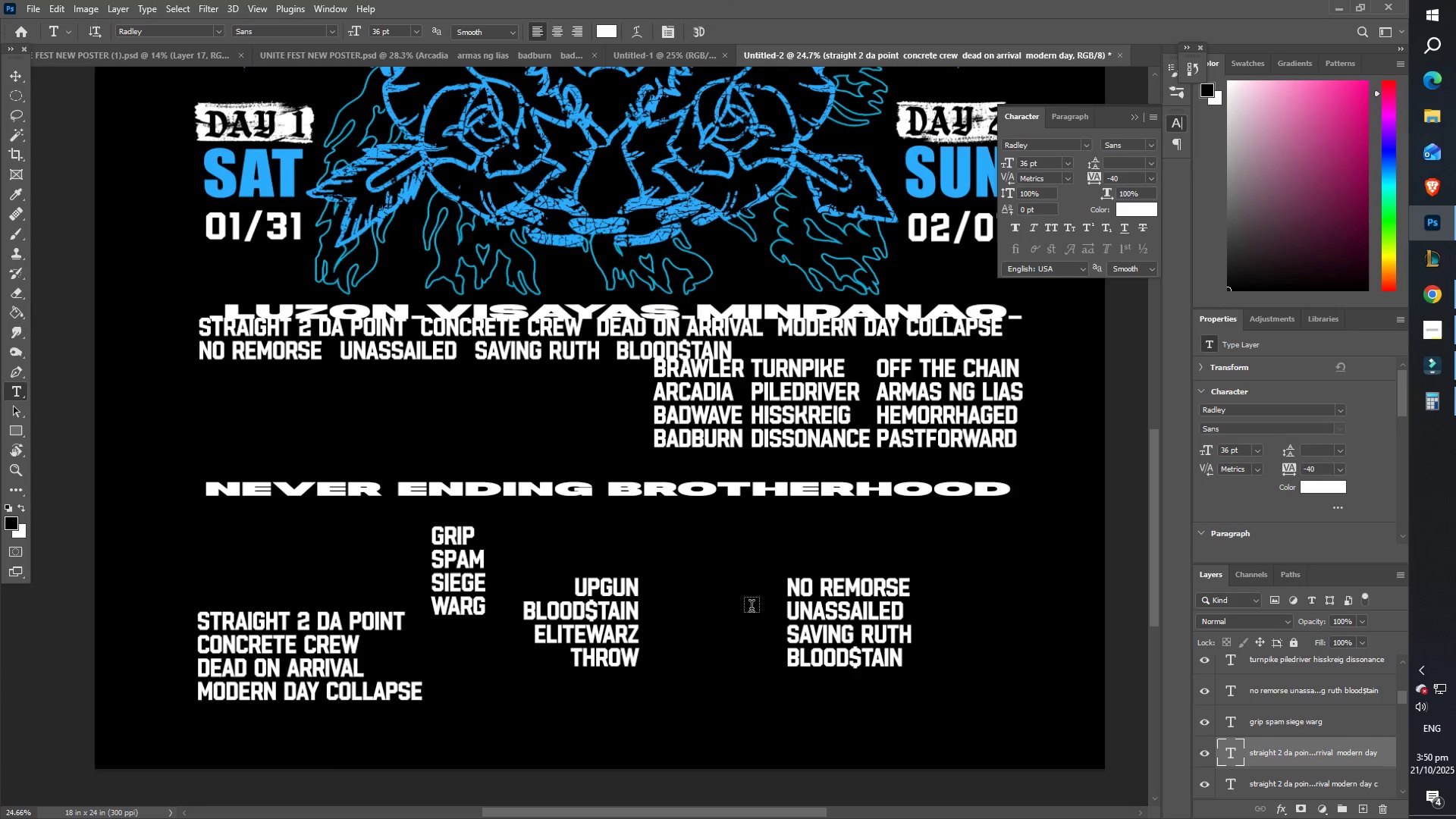 
left_click([23, 71])
 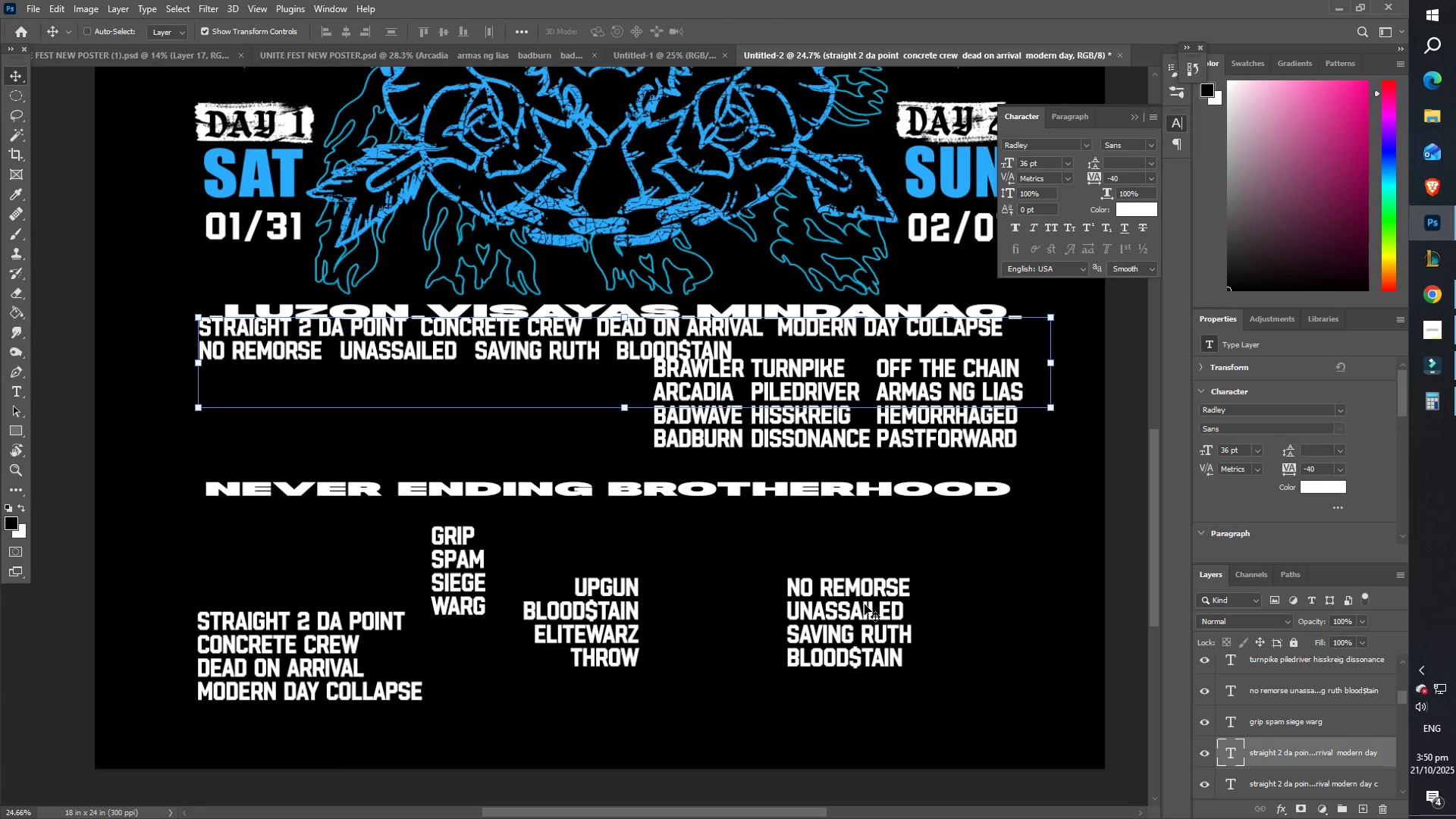 
right_click([864, 604])
 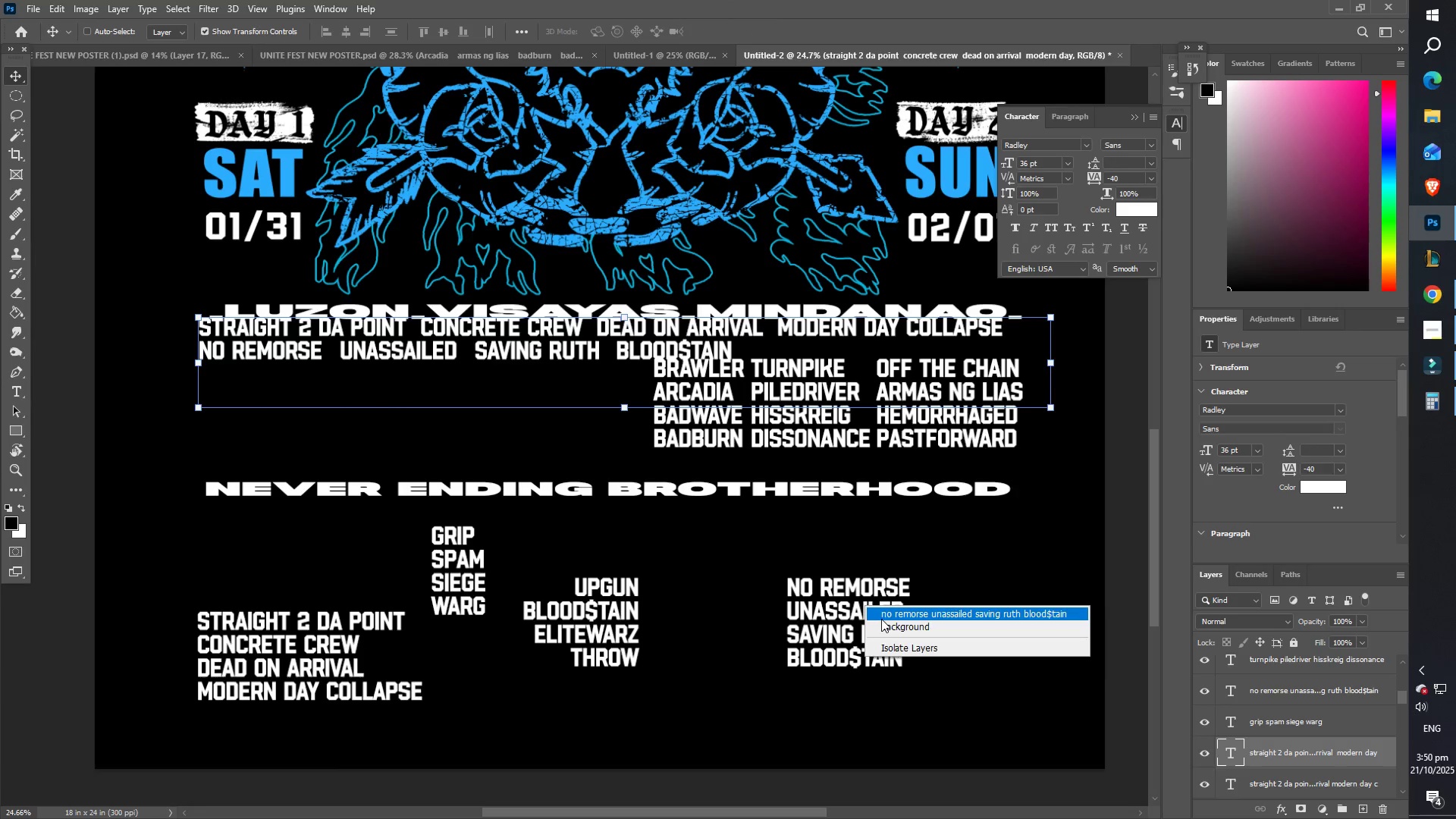 
left_click([881, 619])
 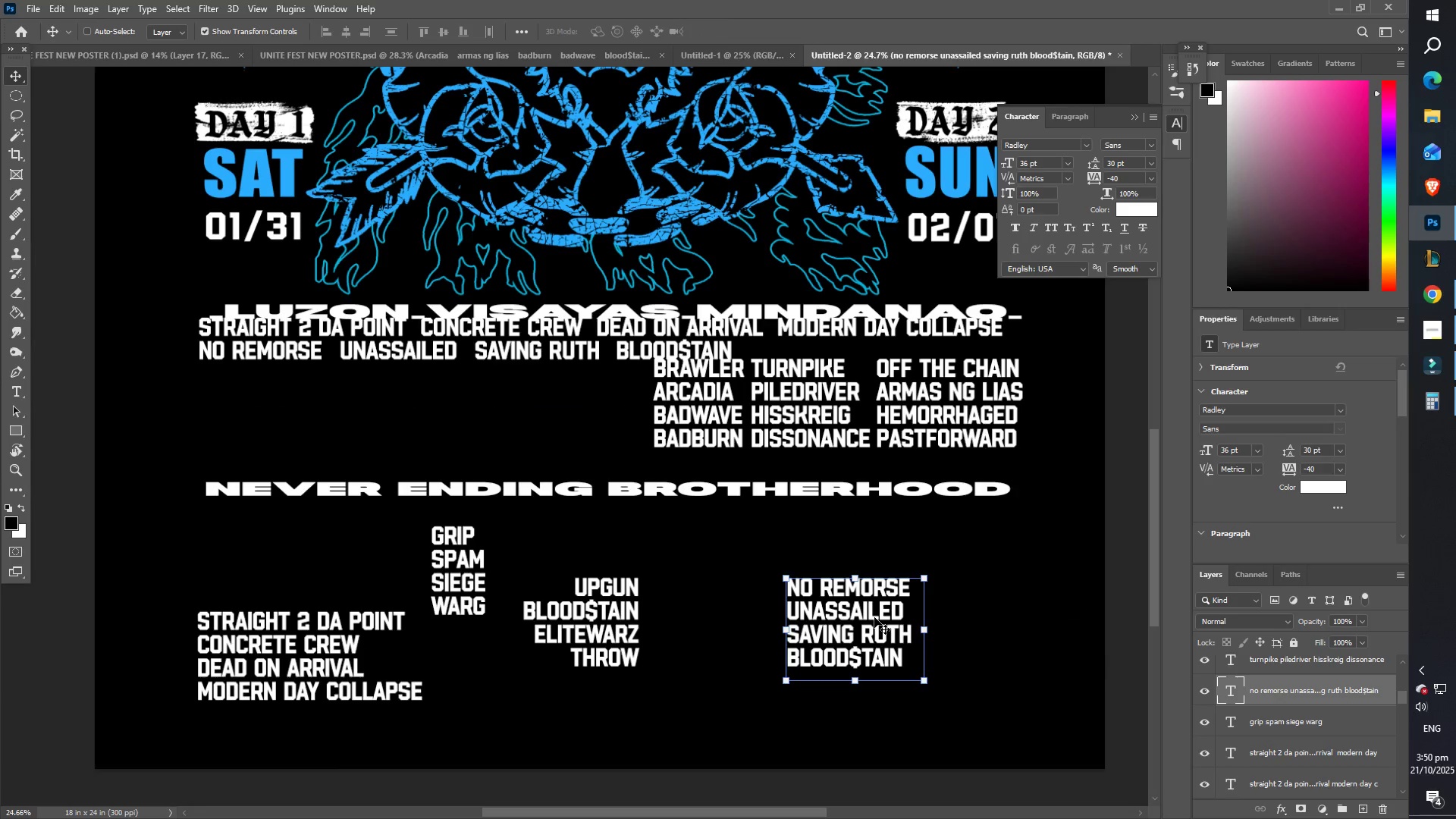 
key(Delete)
 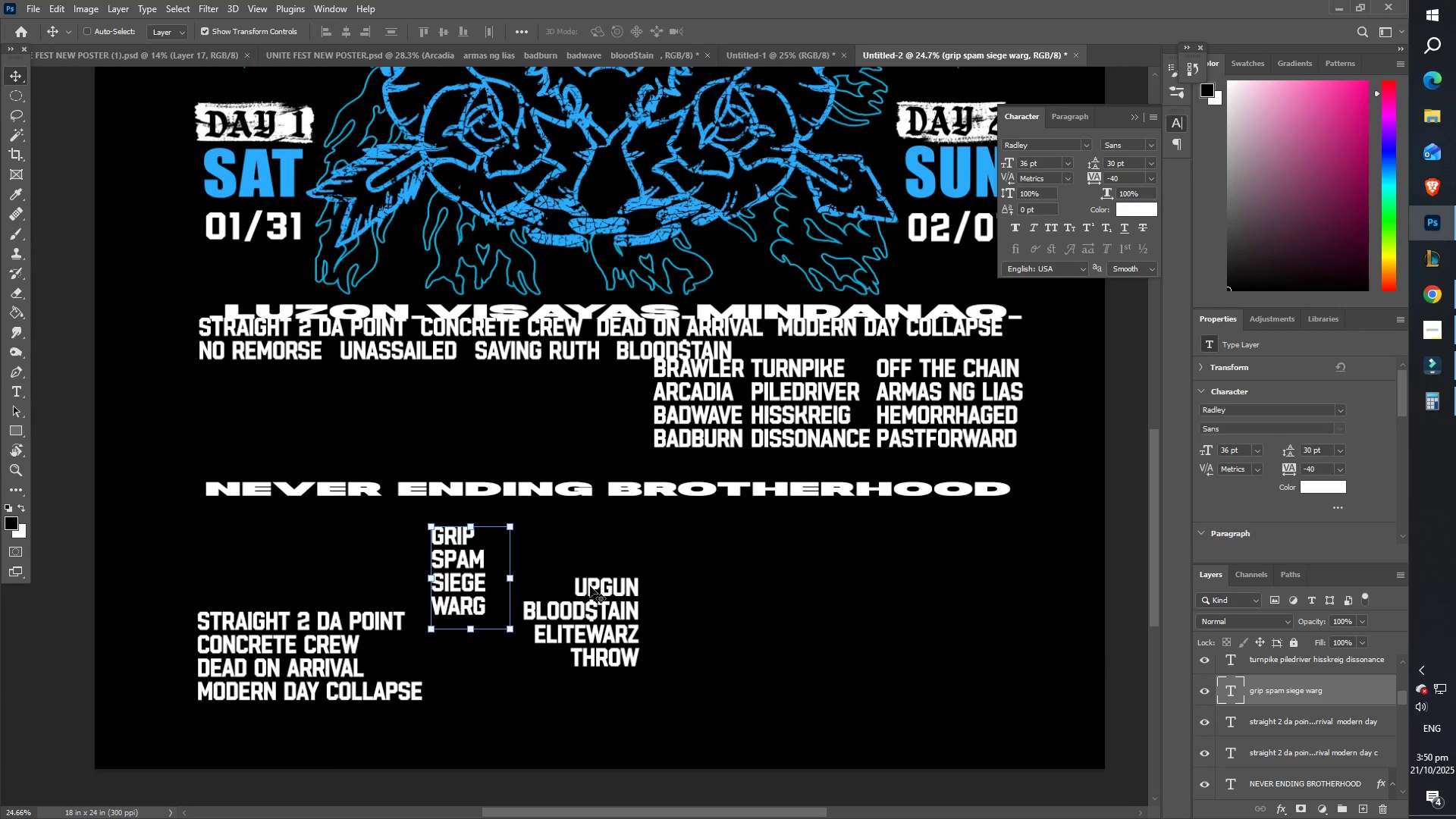 
right_click([592, 586])
 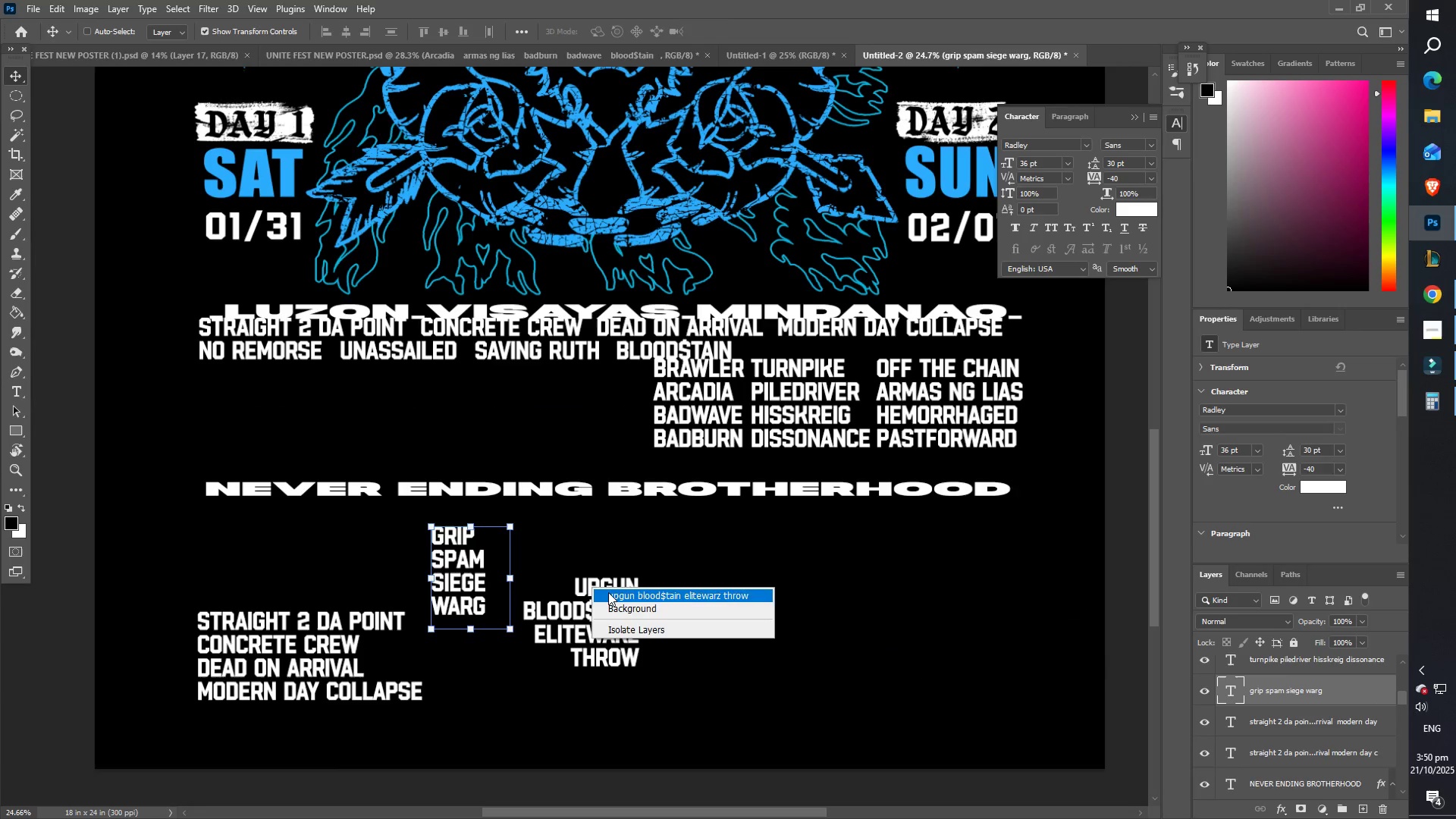 
left_click([609, 592])
 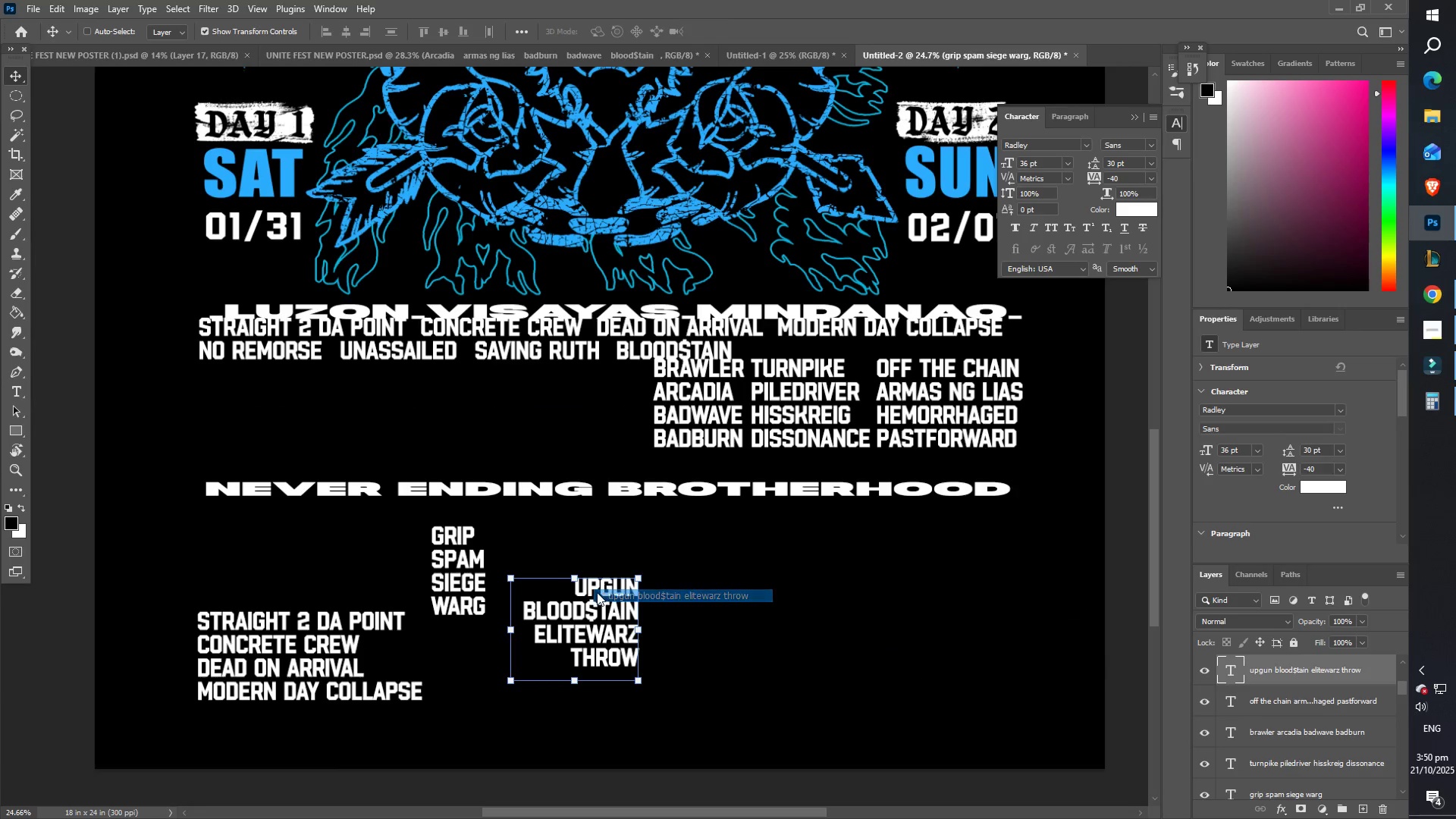 
left_click_drag(start_coordinate=[596, 592], to_coordinate=[629, 582])
 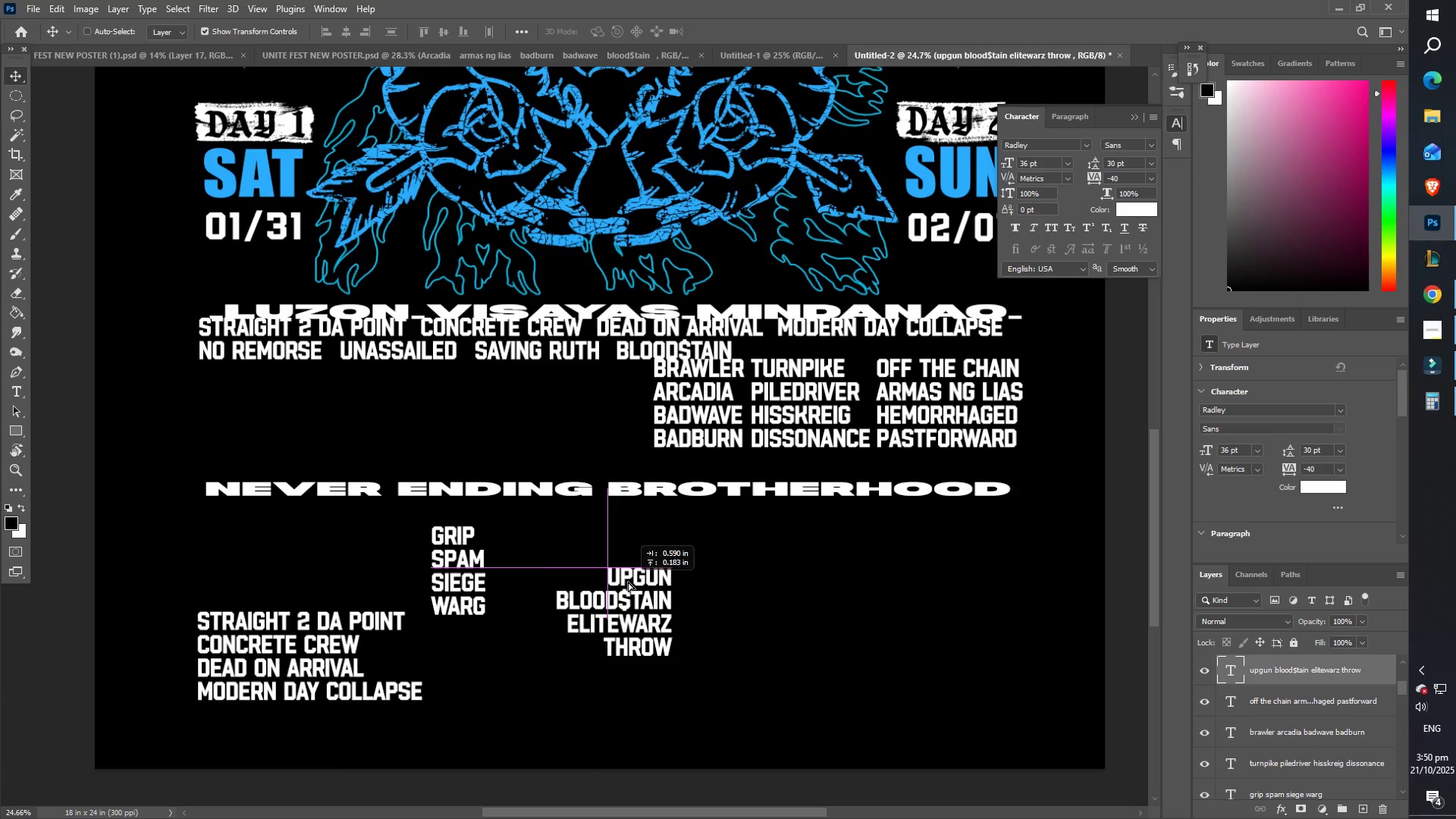 
key(T)
 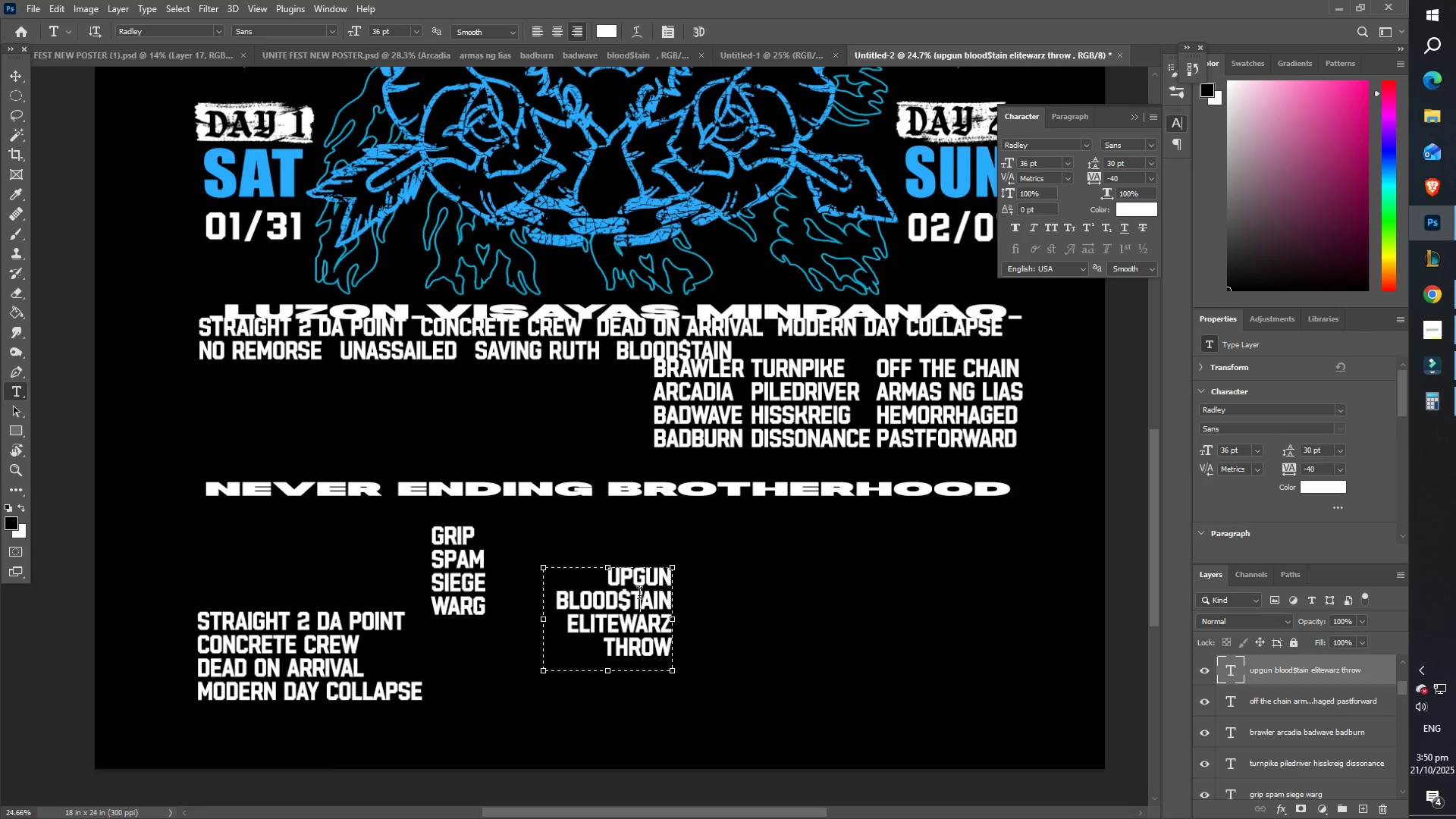 
key(Control+A)
 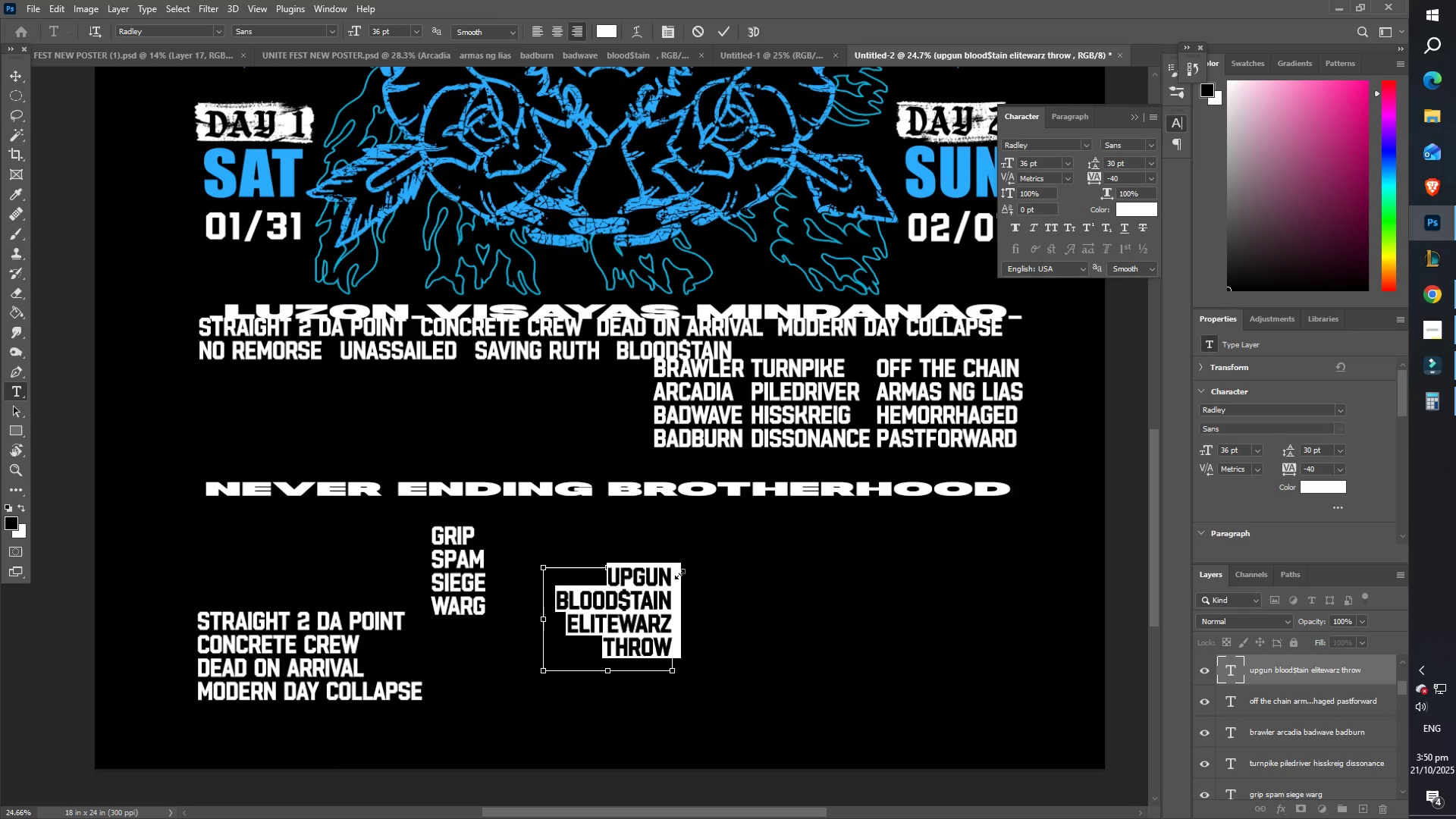 
key(Control+C)
 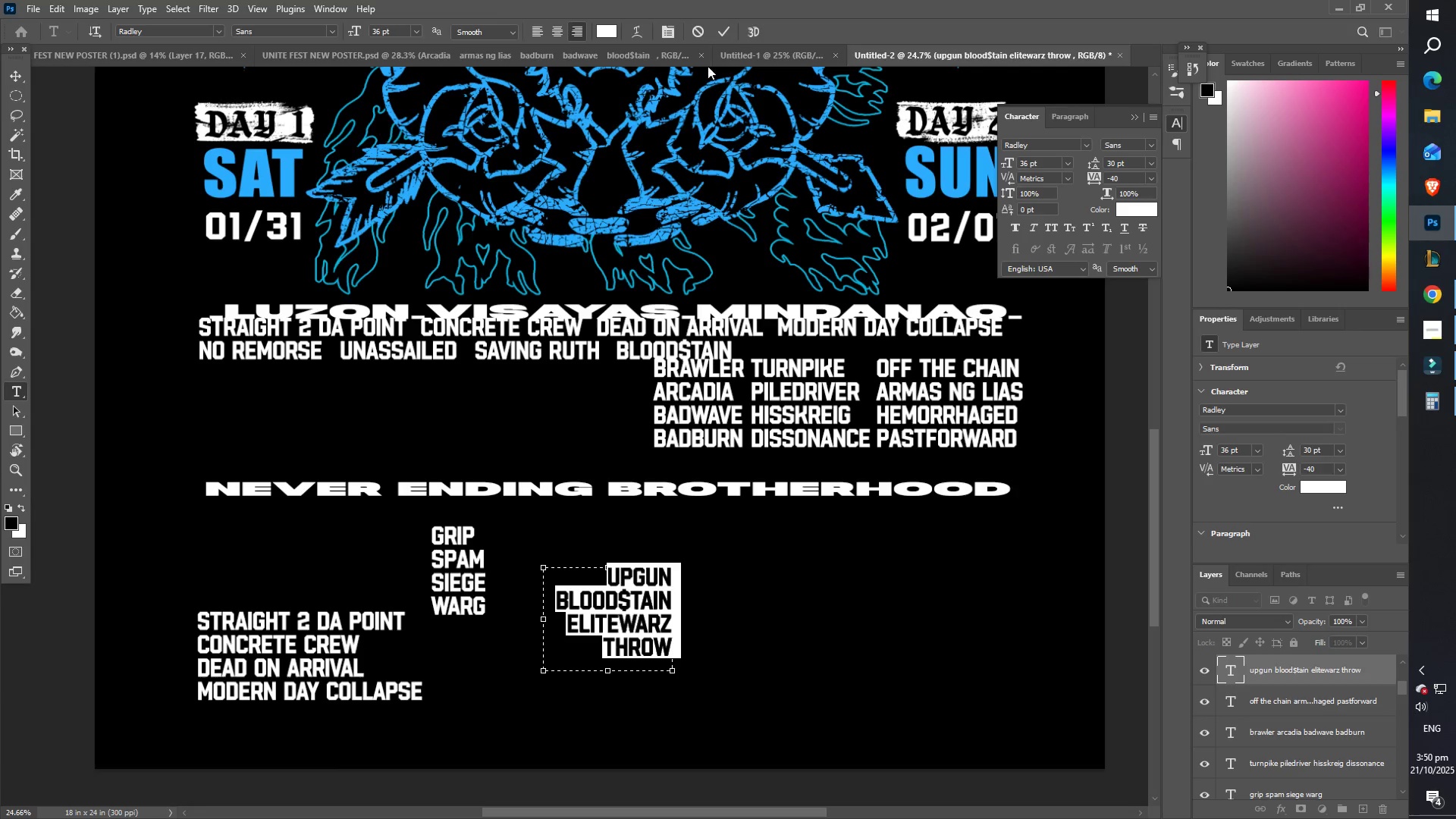 
left_click([731, 27])
 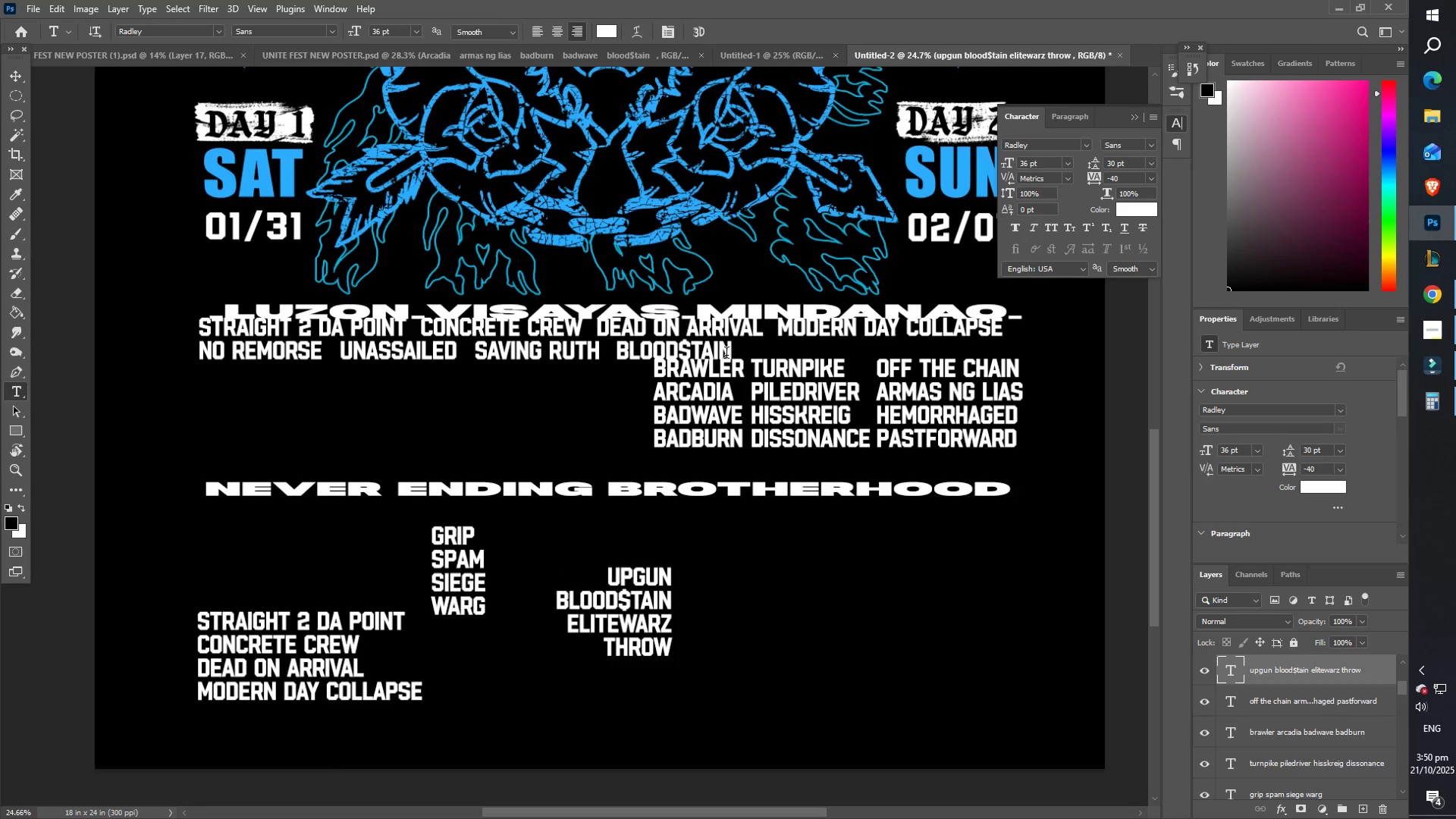 
left_click([725, 355])
 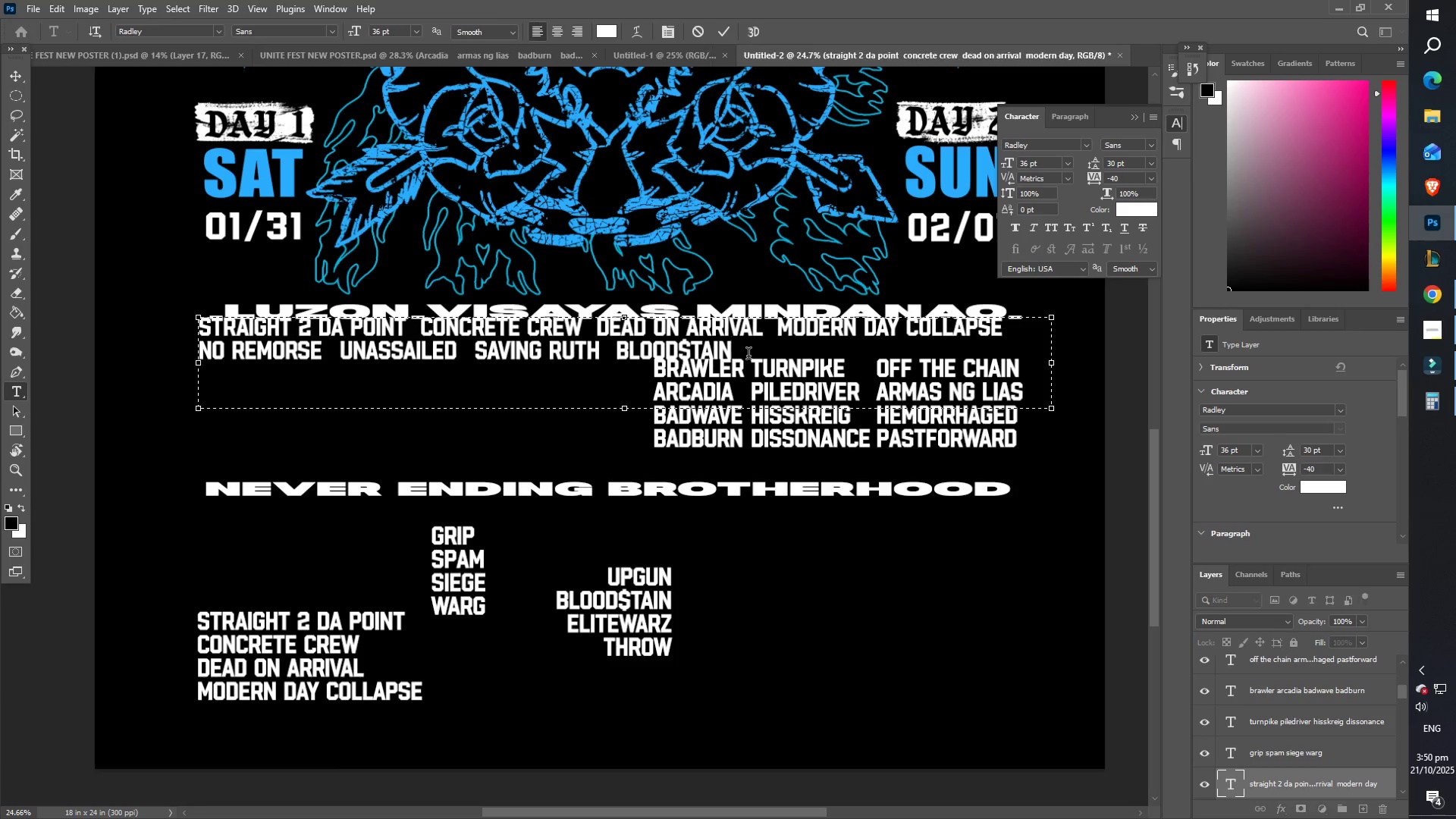 
left_click([748, 356])
 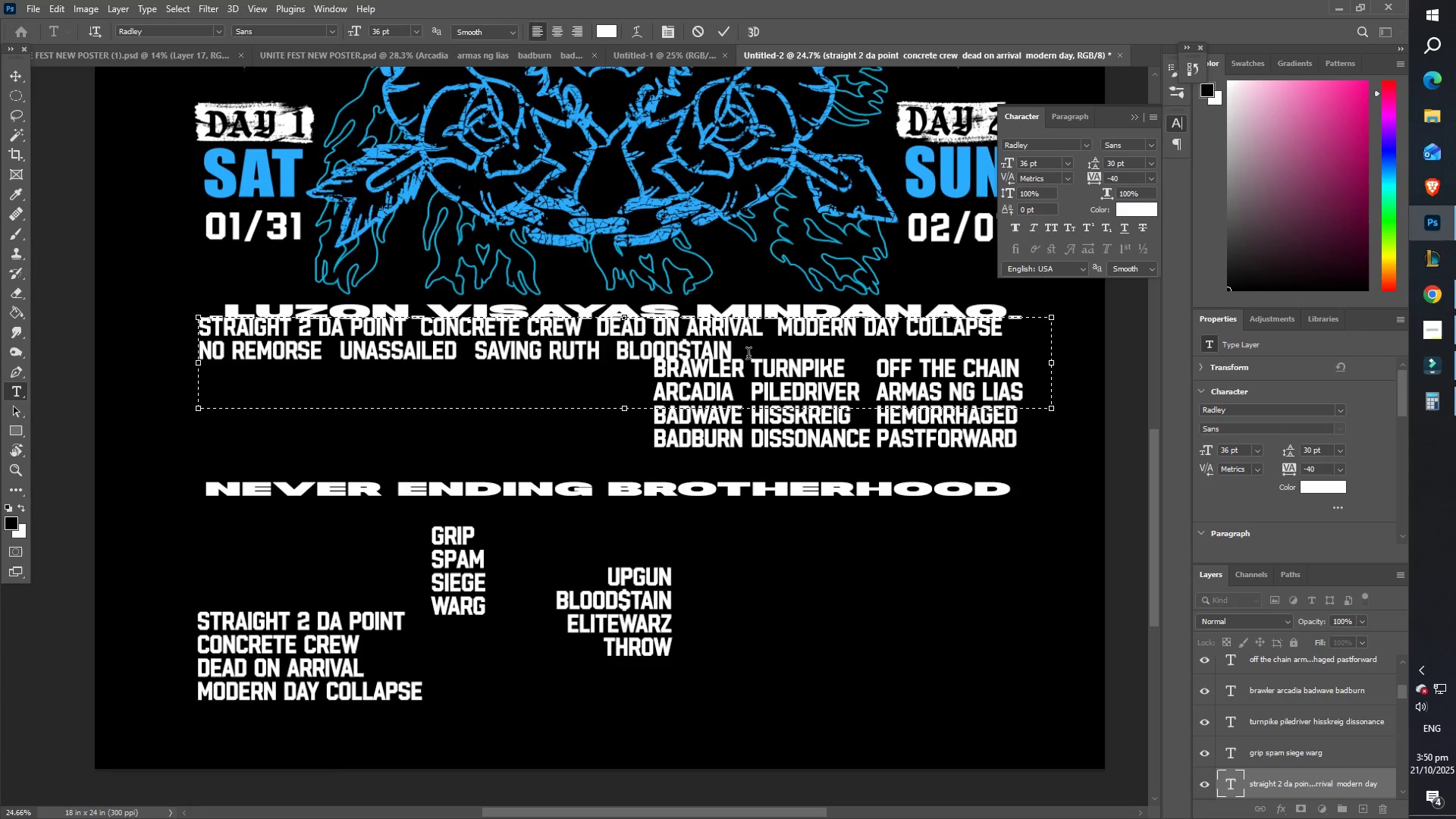 
hold_key(key=ControlLeft, duration=0.4)
 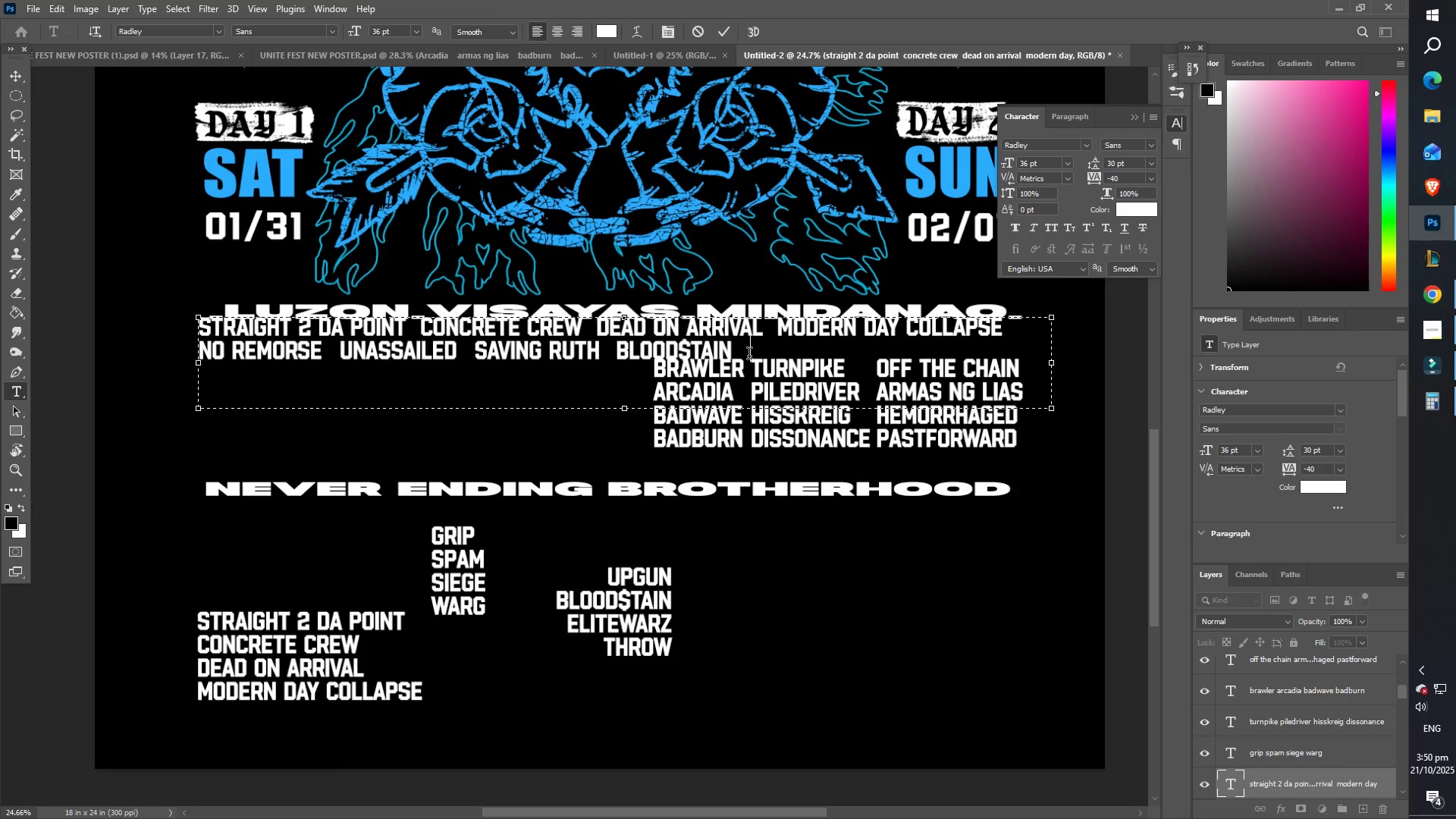 
key(Backspace)
 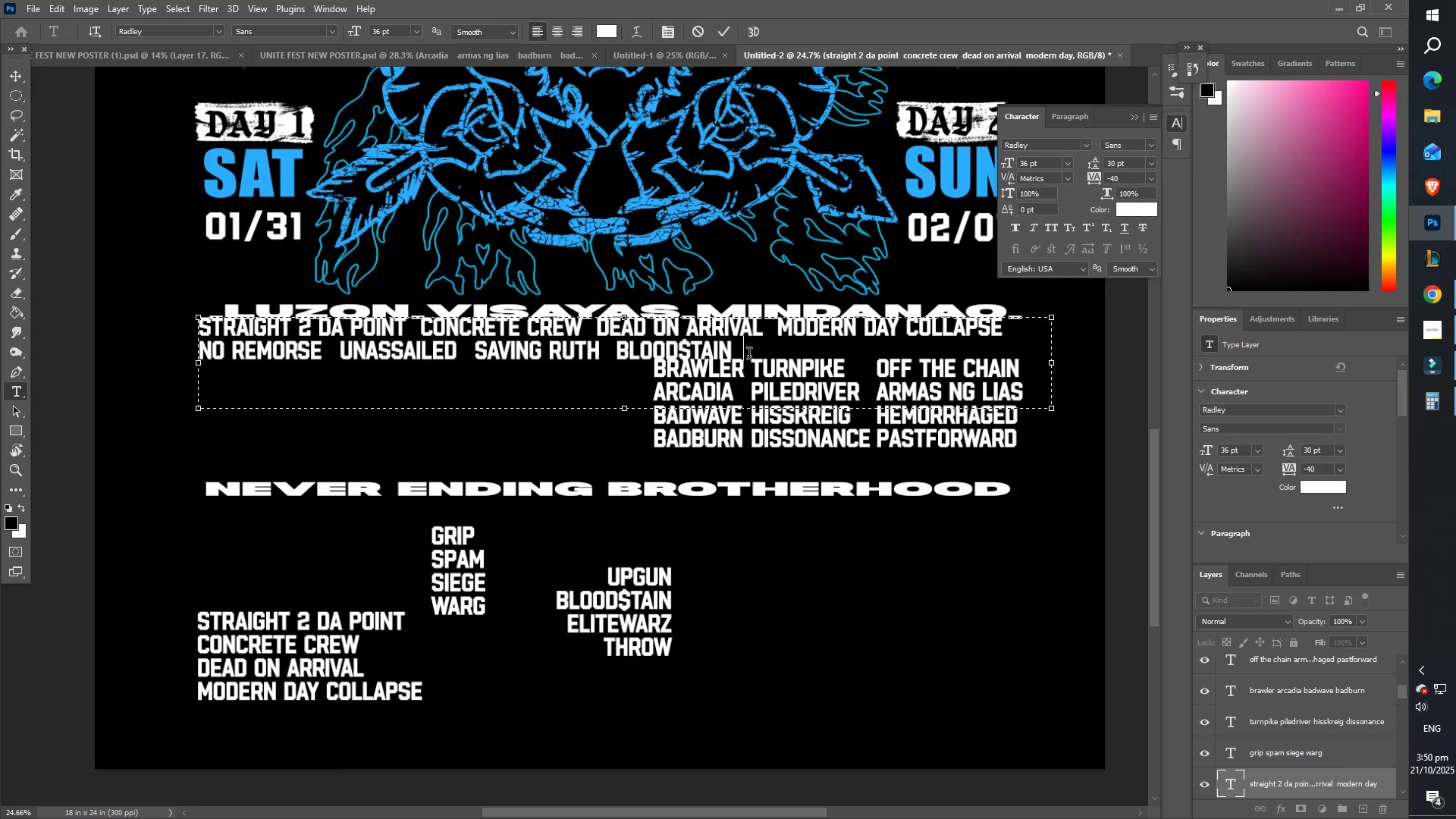 
key(Control+ControlLeft)
 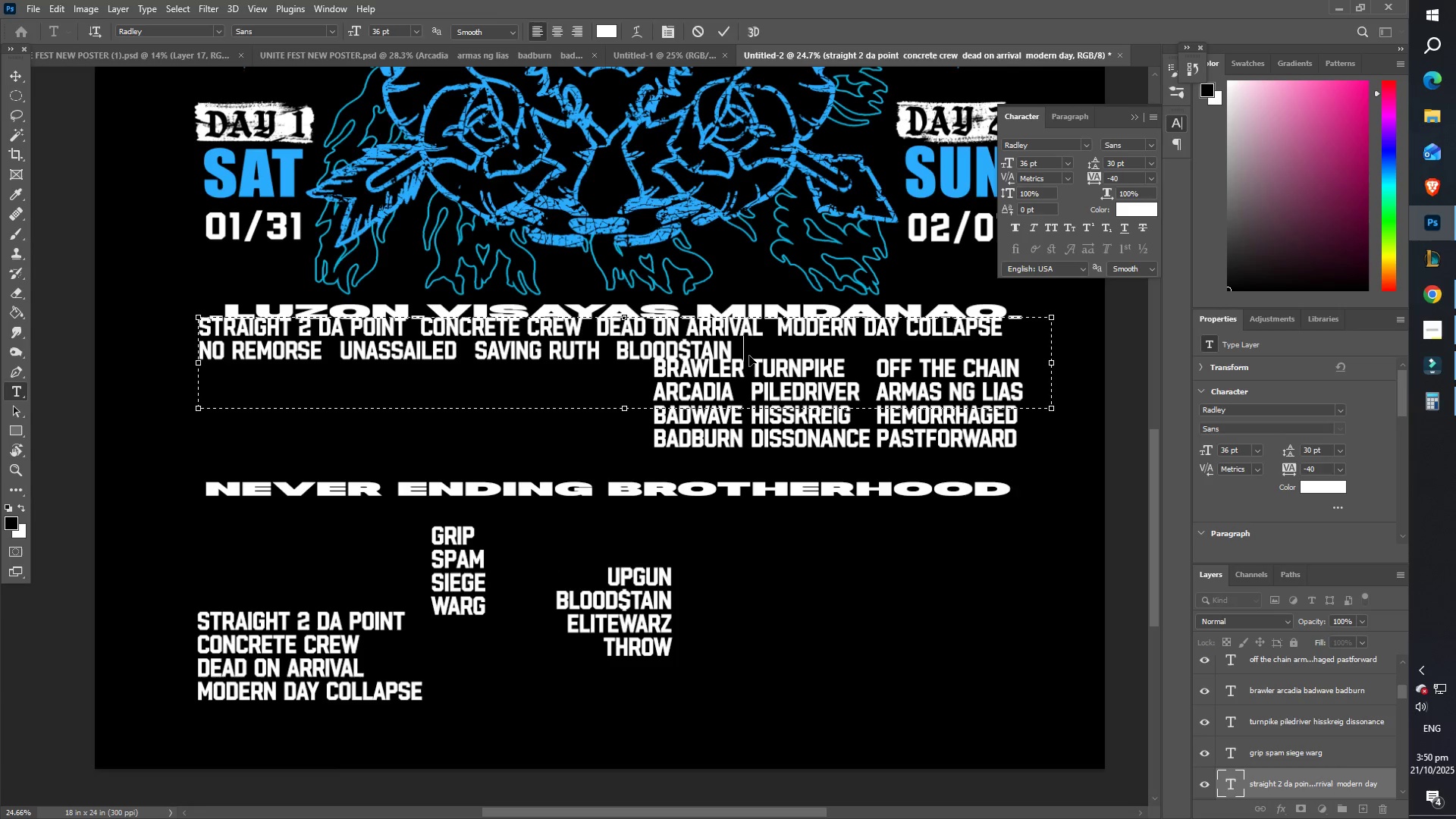 
key(Control+V)
 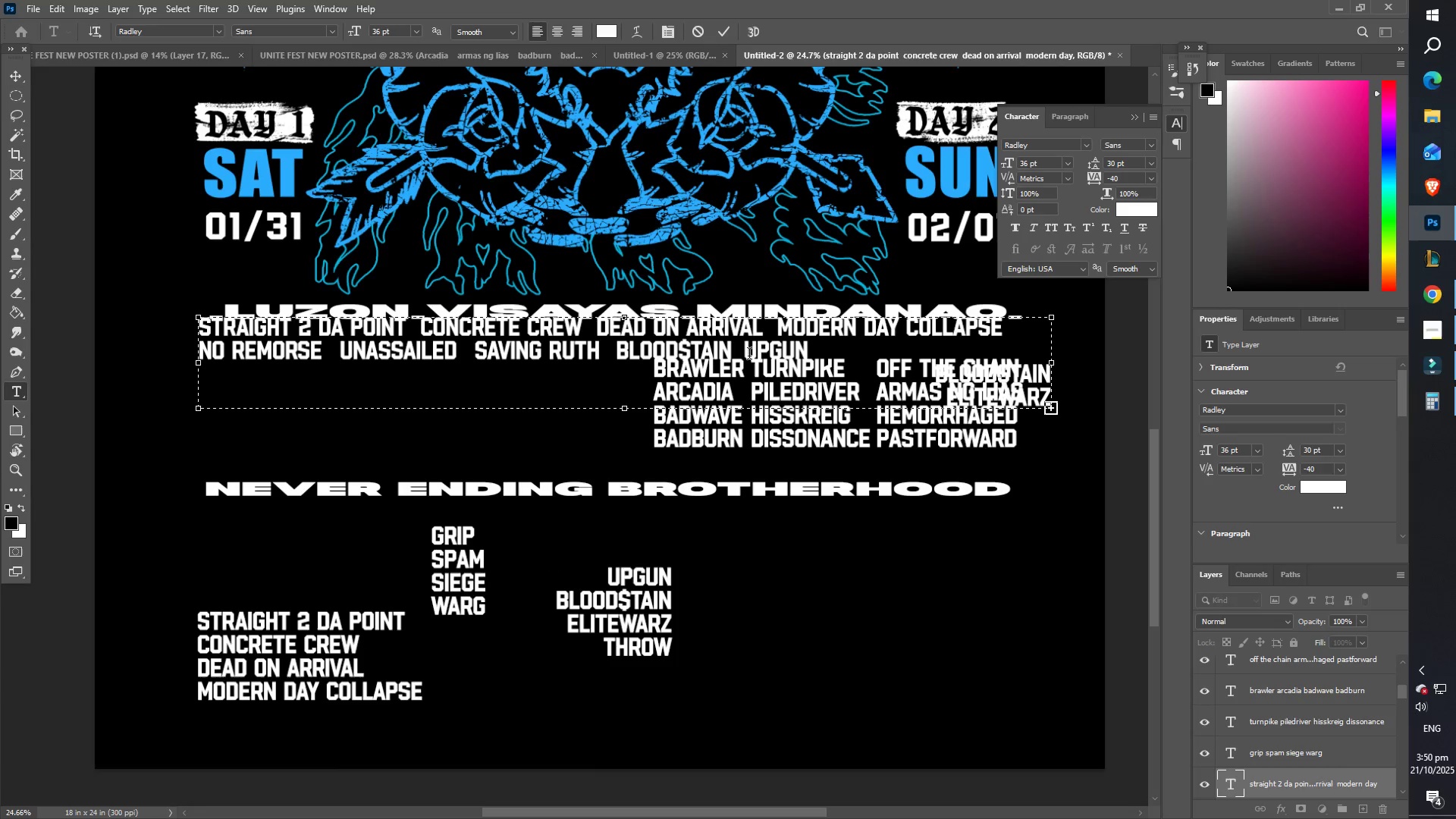 
key(Control+ControlLeft)
 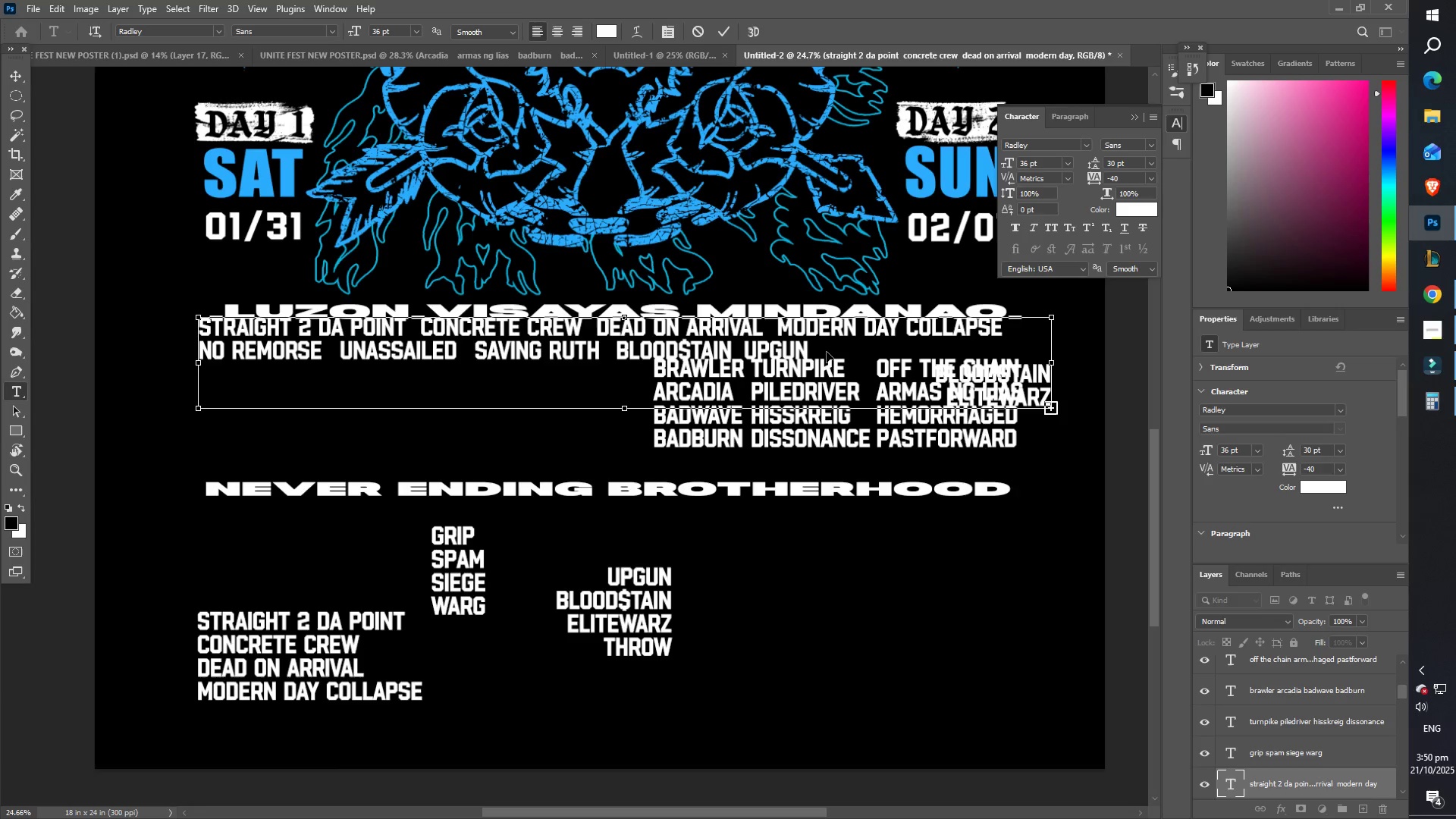 
key(Control+Z)
 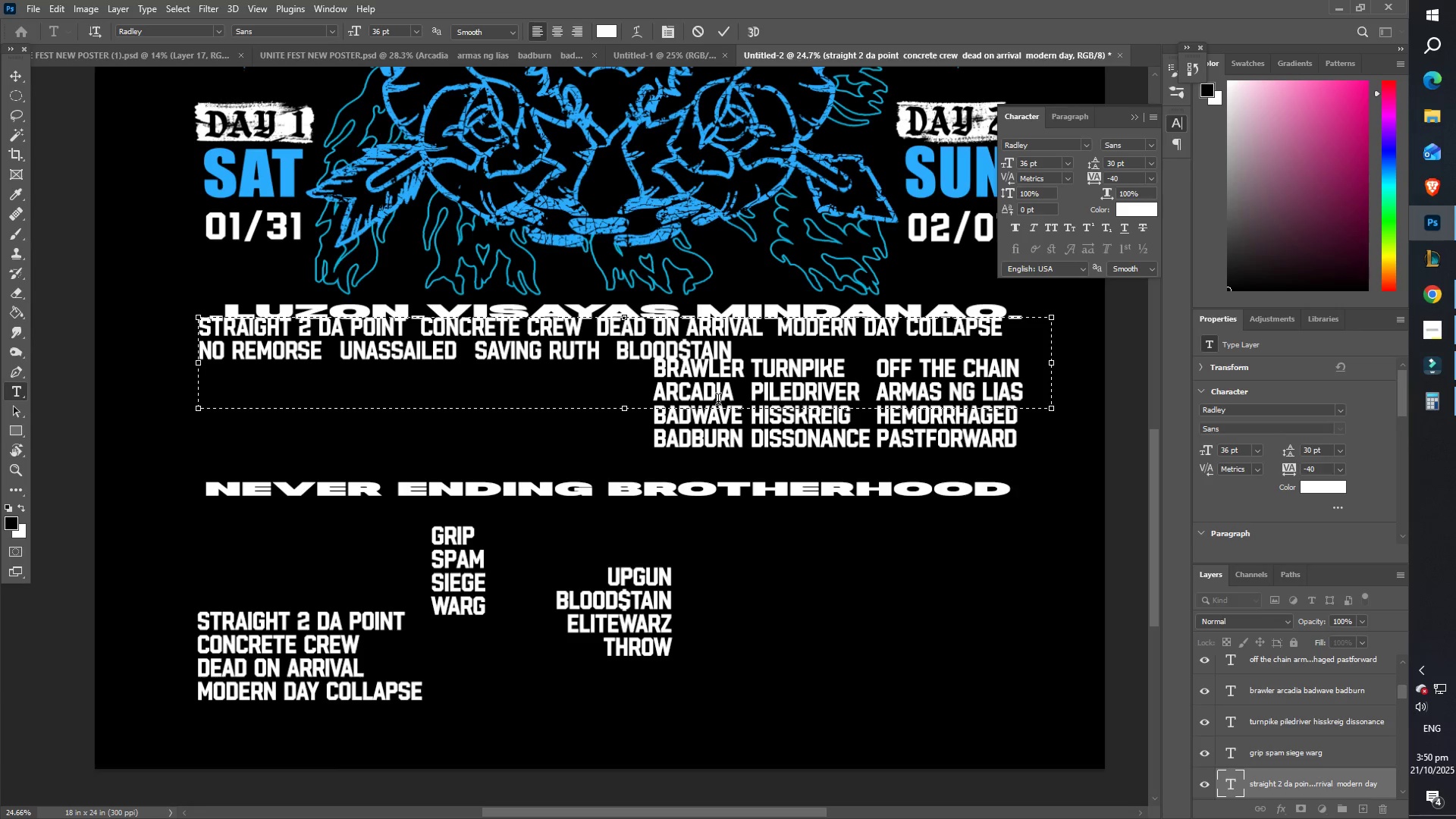 
wait(5.12)
 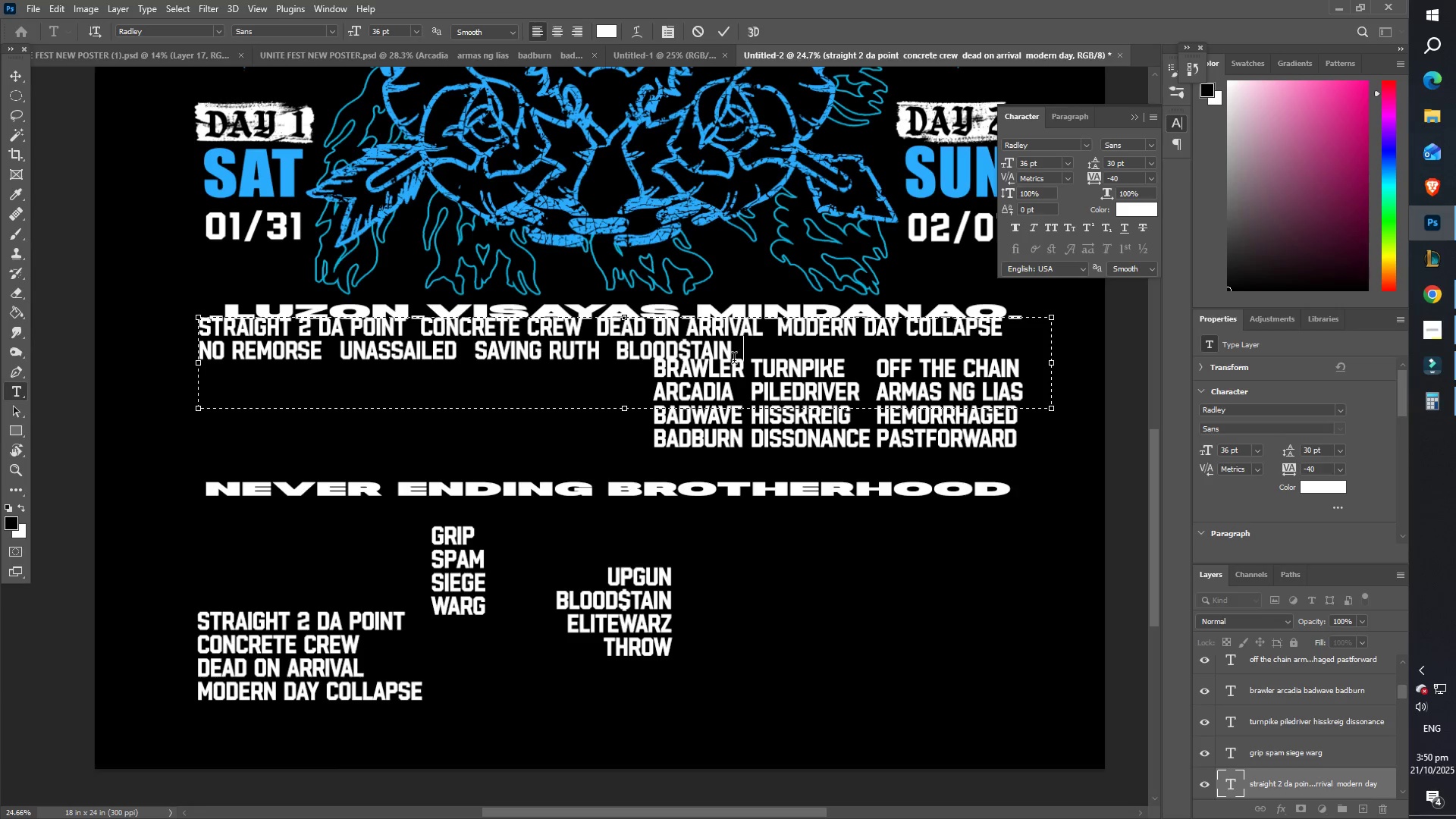 
type(up )
key(Backspace)
type(gun elitewar)
key(Backspace)
key(Backspace)
key(Backspace)
key(Backspace)
key(Backspace)
key(Backspace)
key(Backspace)
key(Backspace)
key(Backspace)
key(Tab)
key(Tab)
key(Tab)
type(elitewarz)
key(Tab)
key(Tab)
key(Tab)
type(throw)
 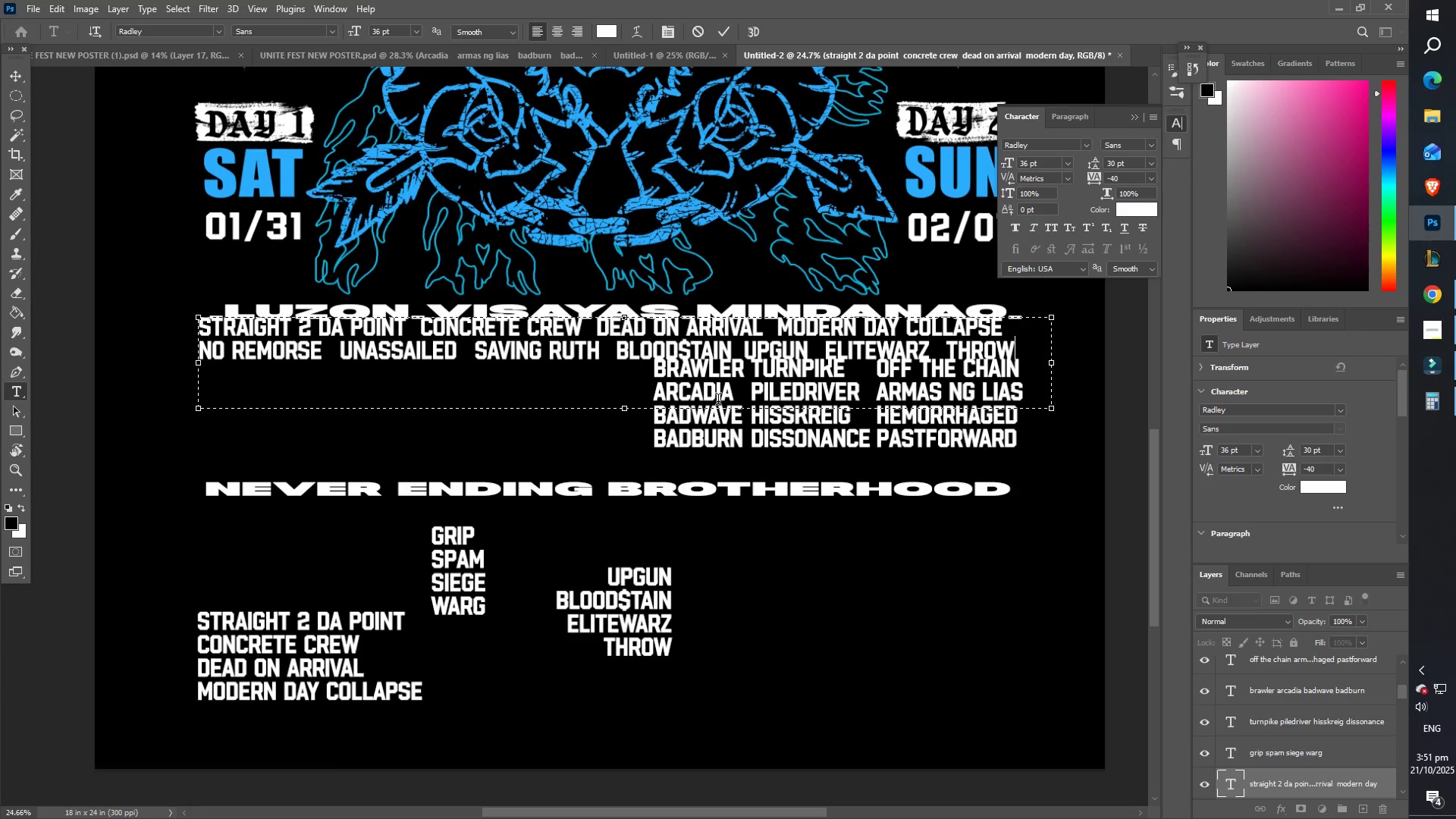 
key(Enter)
 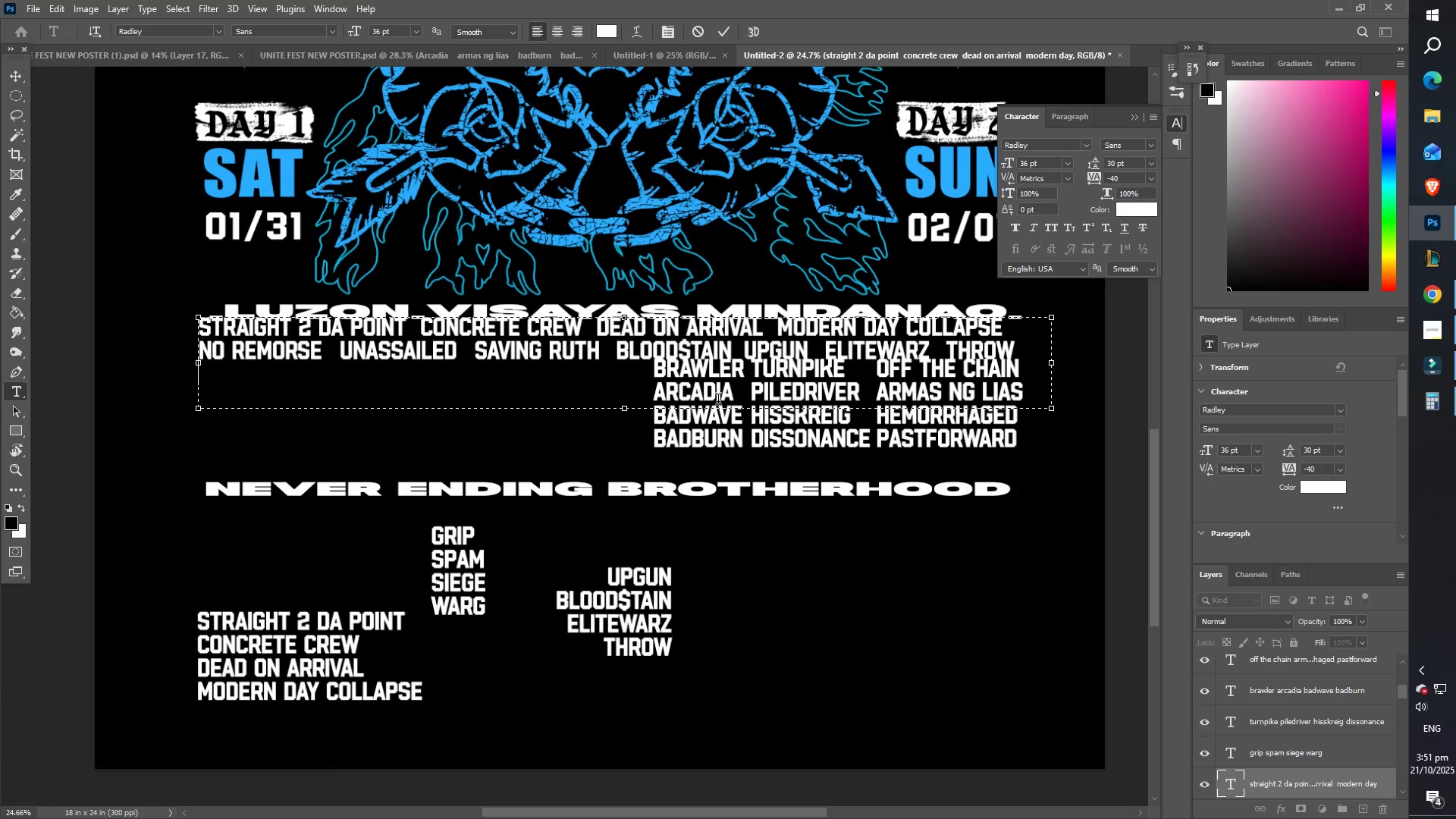 
type(brawler)
key(Tab)
key(Tab)
key(Tab)
type(arcaida)
key(Backspace)
key(Backspace)
type(d)
key(Backspace)
key(Backspace)
type(dia)
key(Tab)
key(Tab)
key(Tab)
type(badwave)
key(Tab)
key(Tab)
key(Tab)
type(badburn)
key(Tab)
key(Tab)
key(Tab)
type(turnpike)
key(Tab)
key(Tab)
key(Tab)
type(pilepr)
key(Backspace)
key(Backspace)
type(driver)
key(Tab)
key(Tab)
key(Tab)
type(hisskreig)
key(Tab)
key(Tab)
key(Tab)
type(grip)
 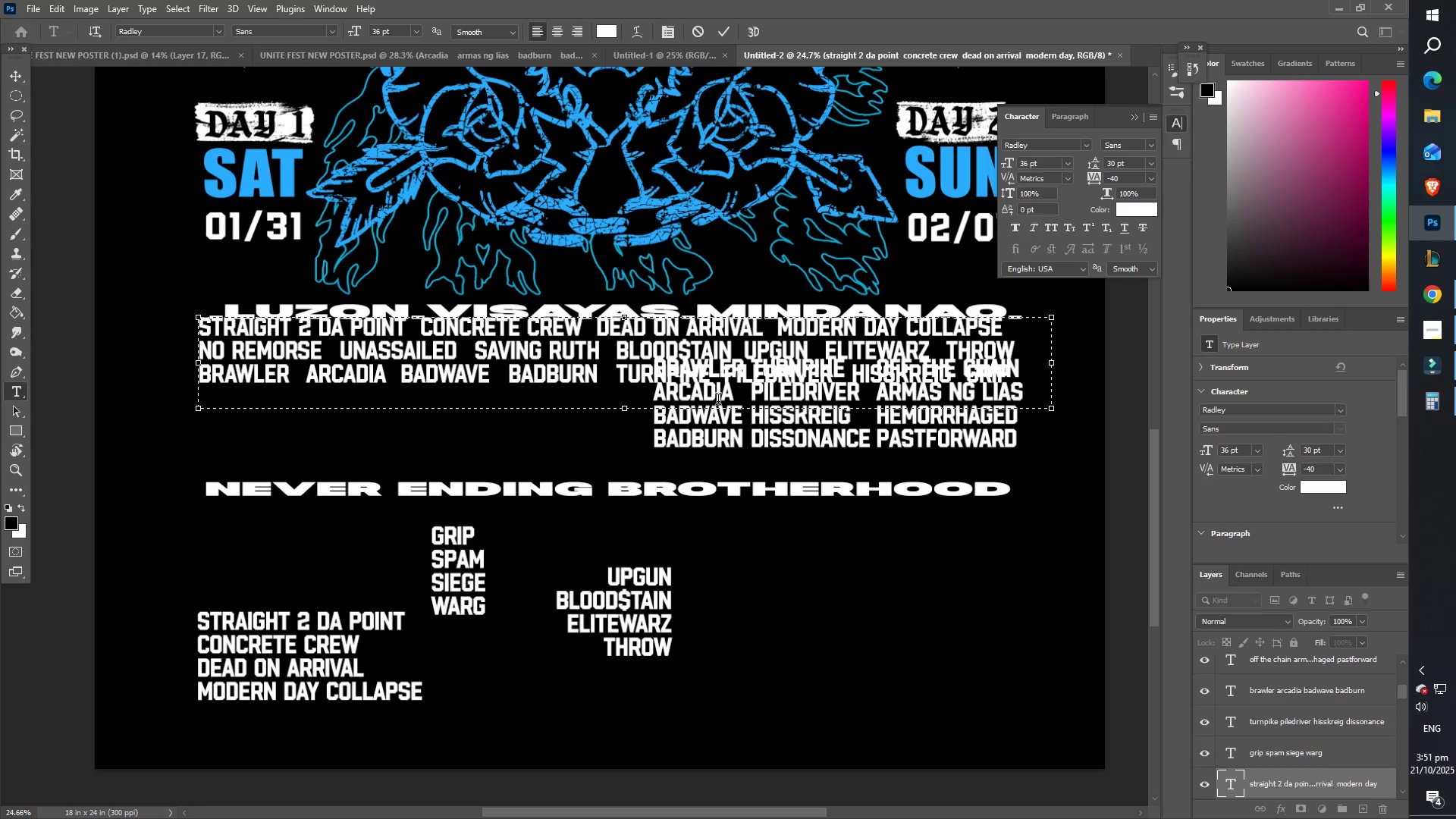 
key(Enter)
 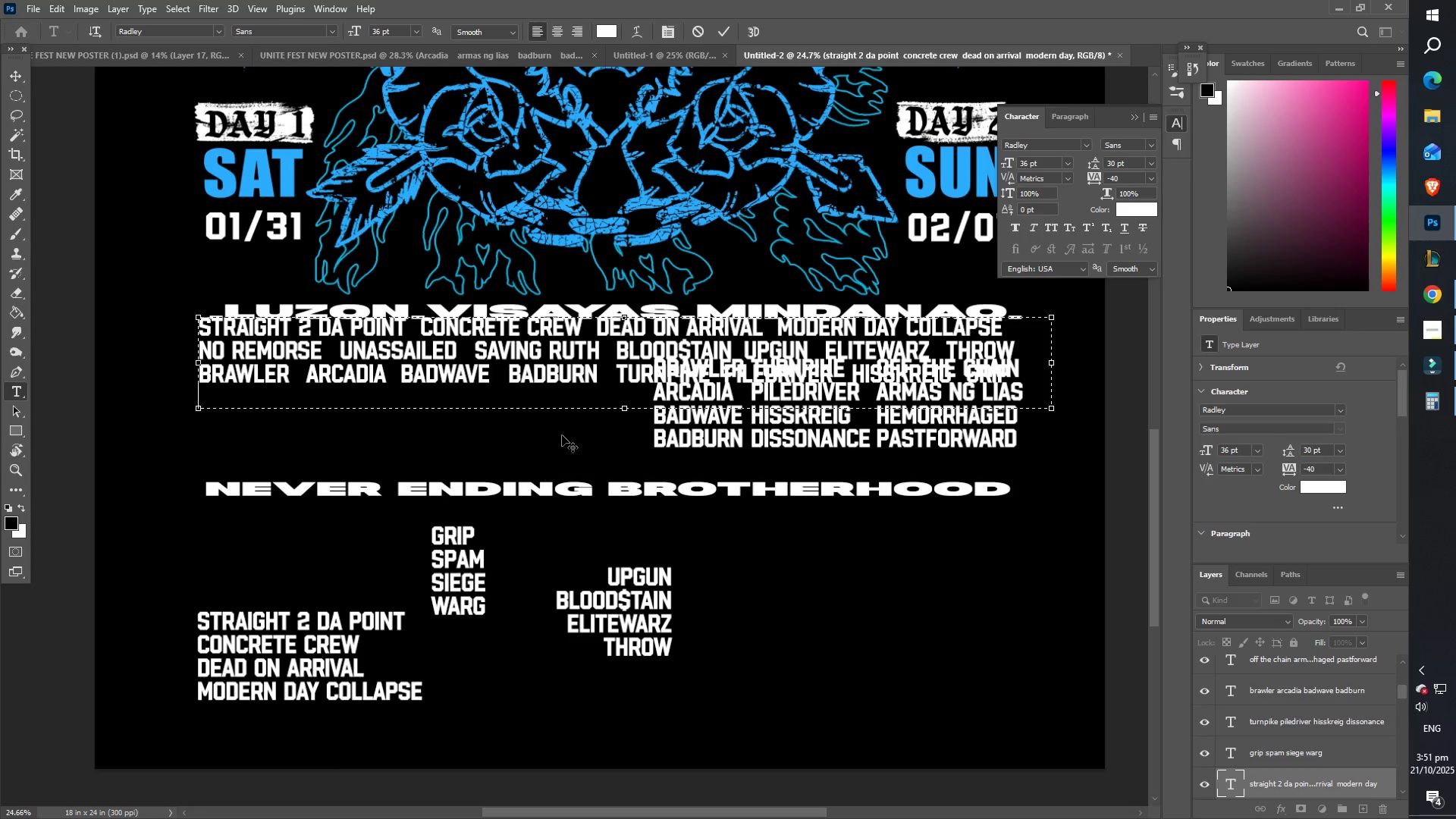 
left_click_drag(start_coordinate=[625, 411], to_coordinate=[617, 441])
 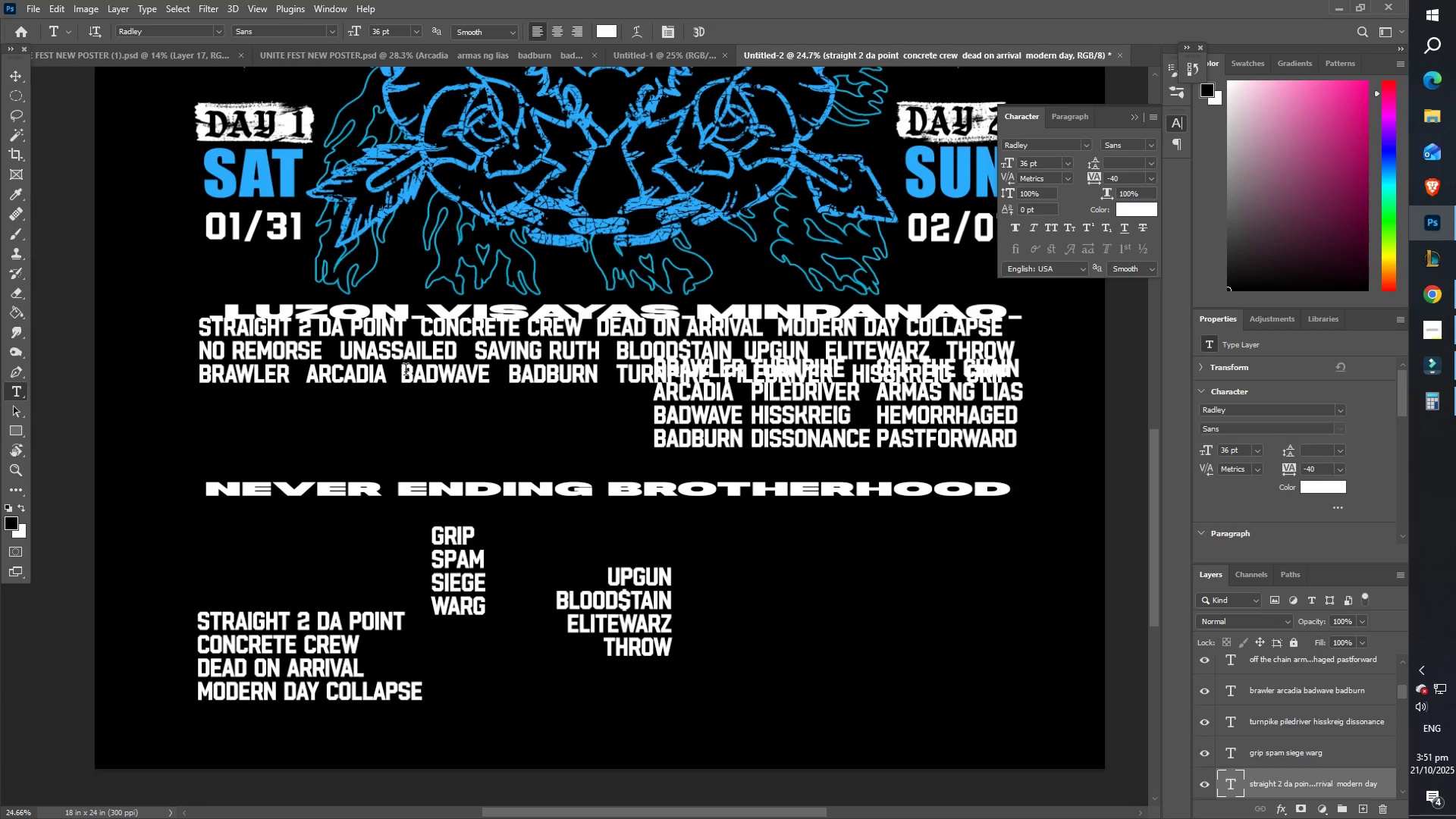 
wait(5.78)
 